 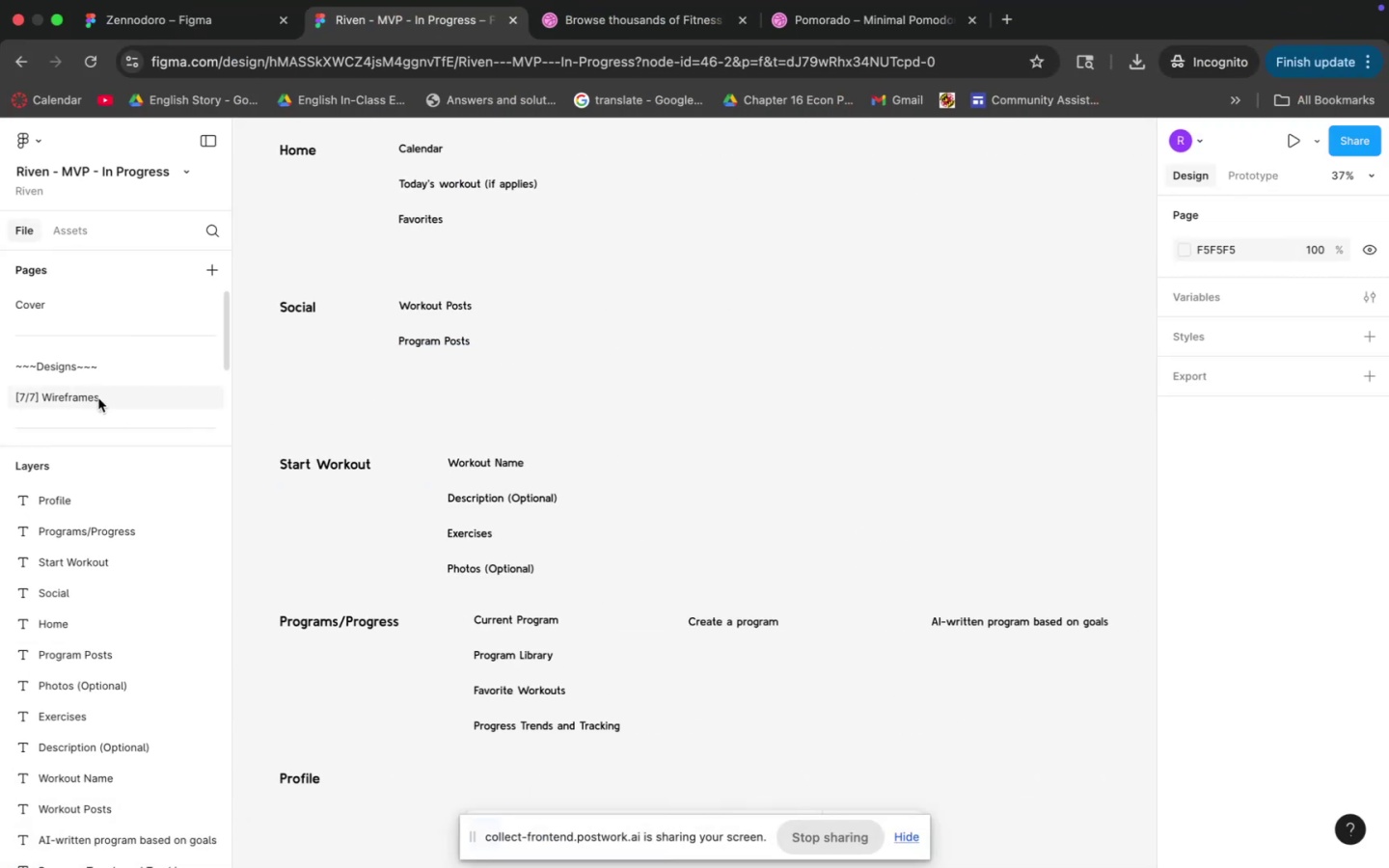 
left_click([99, 398])
 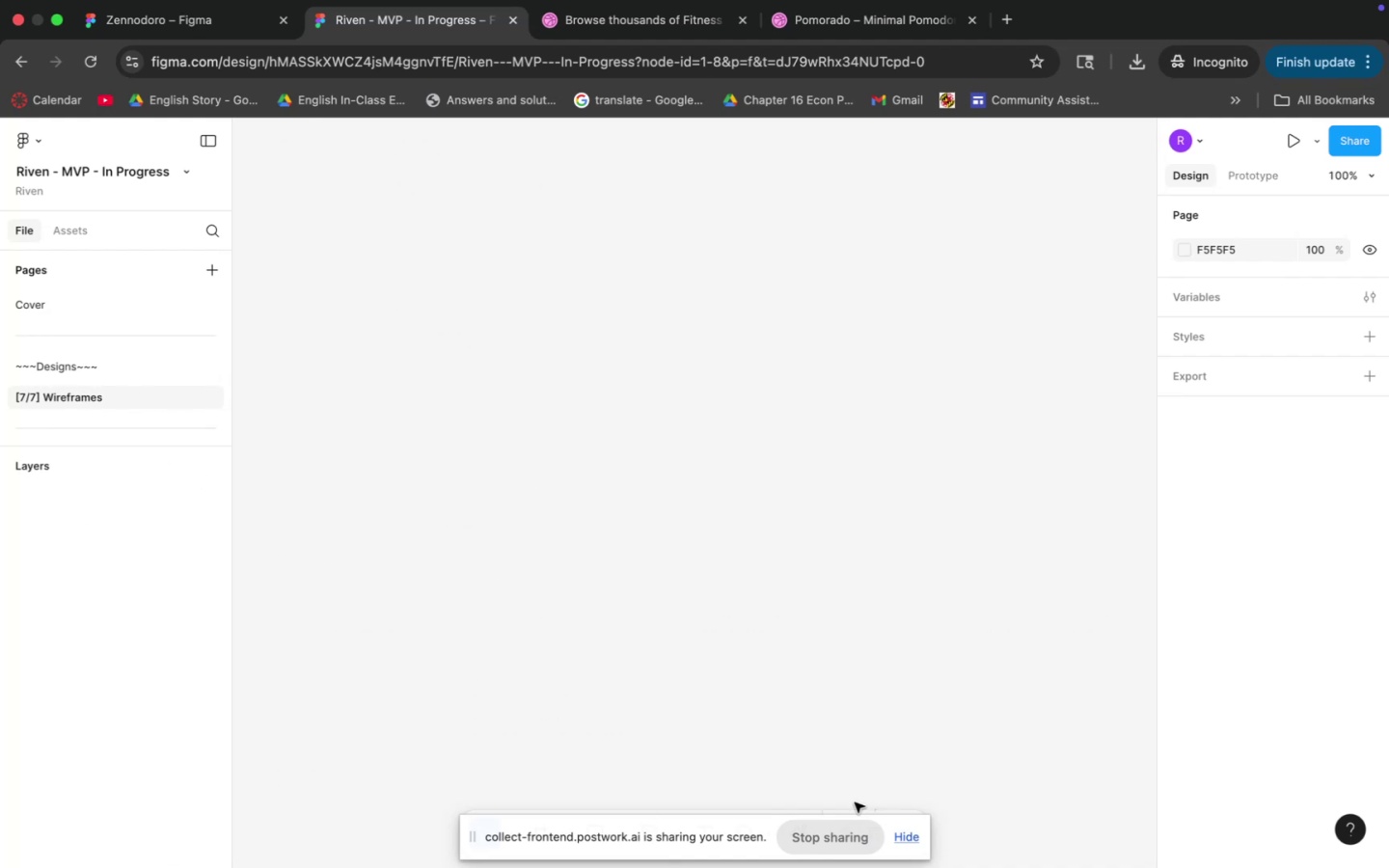 
left_click([905, 840])
 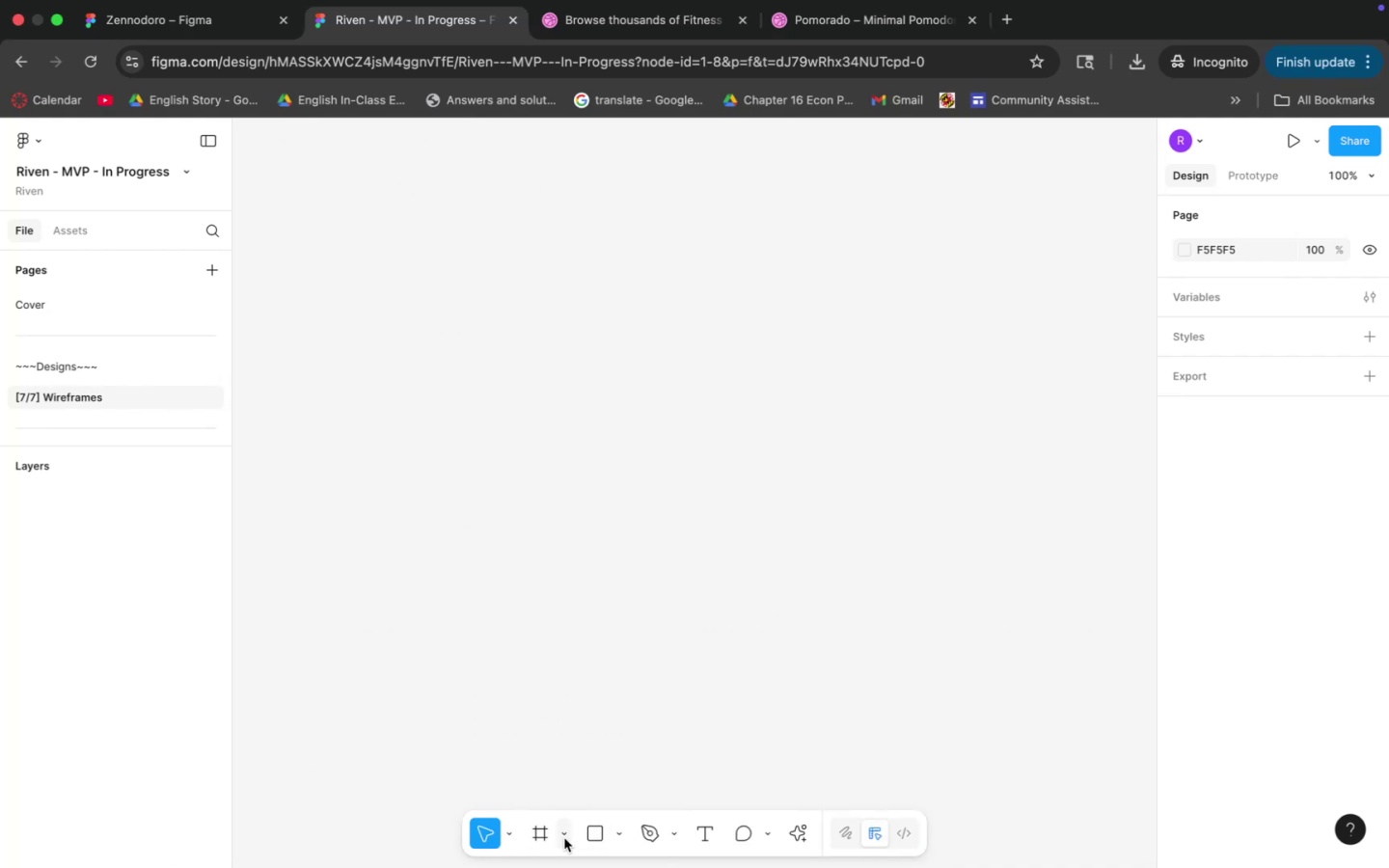 
mouse_move([237, 847])
 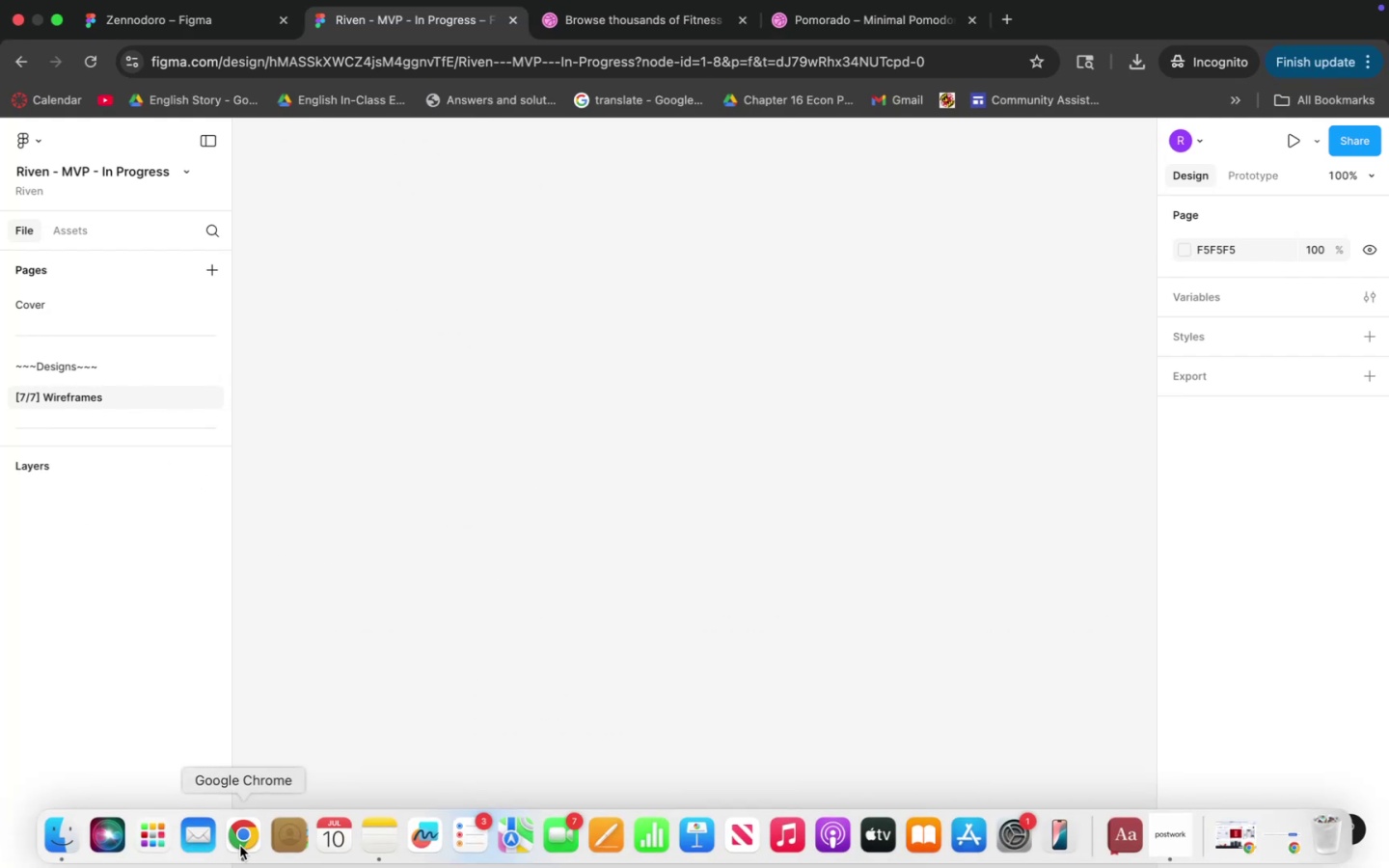 
right_click([240, 846])
 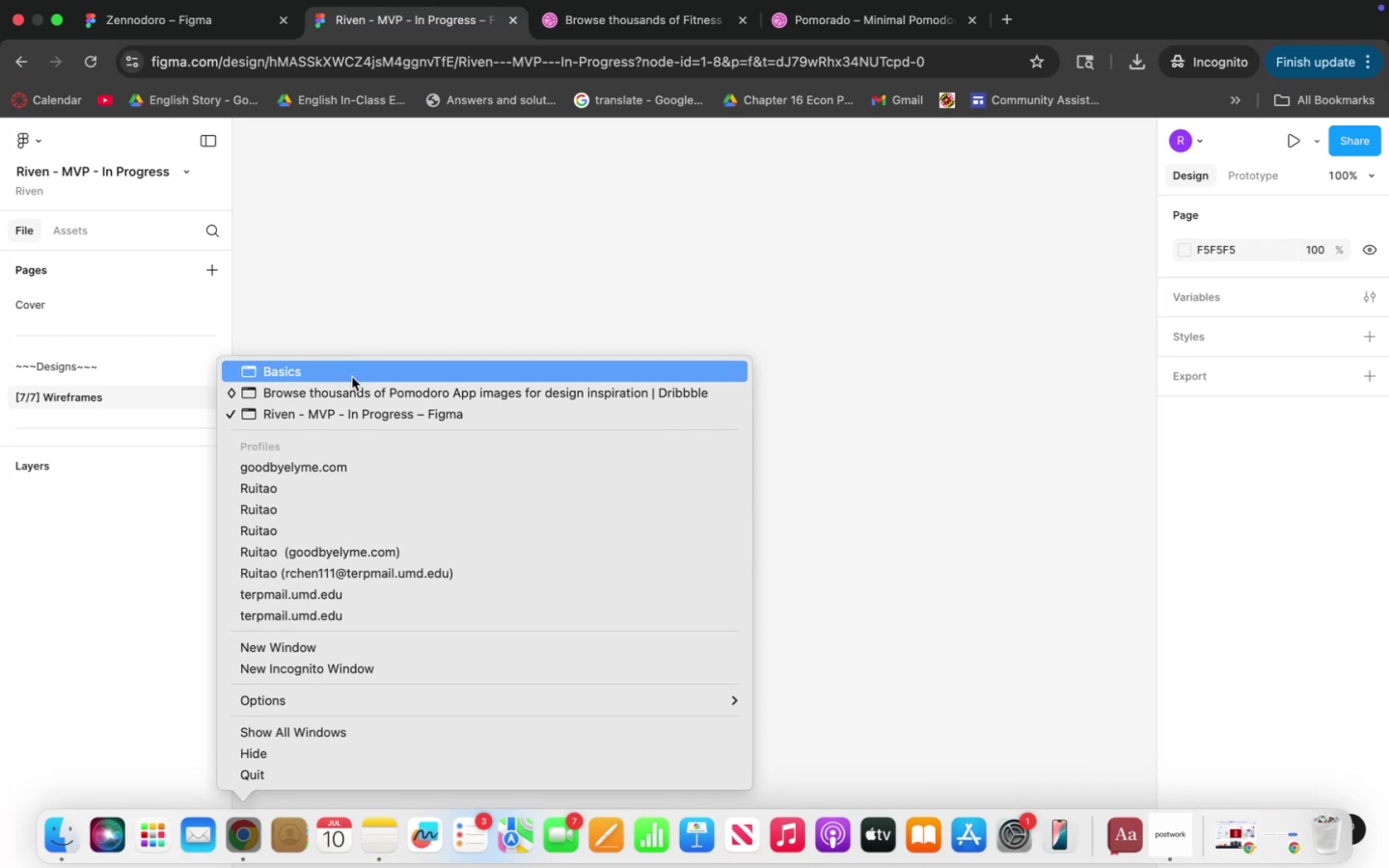 
left_click([772, 456])
 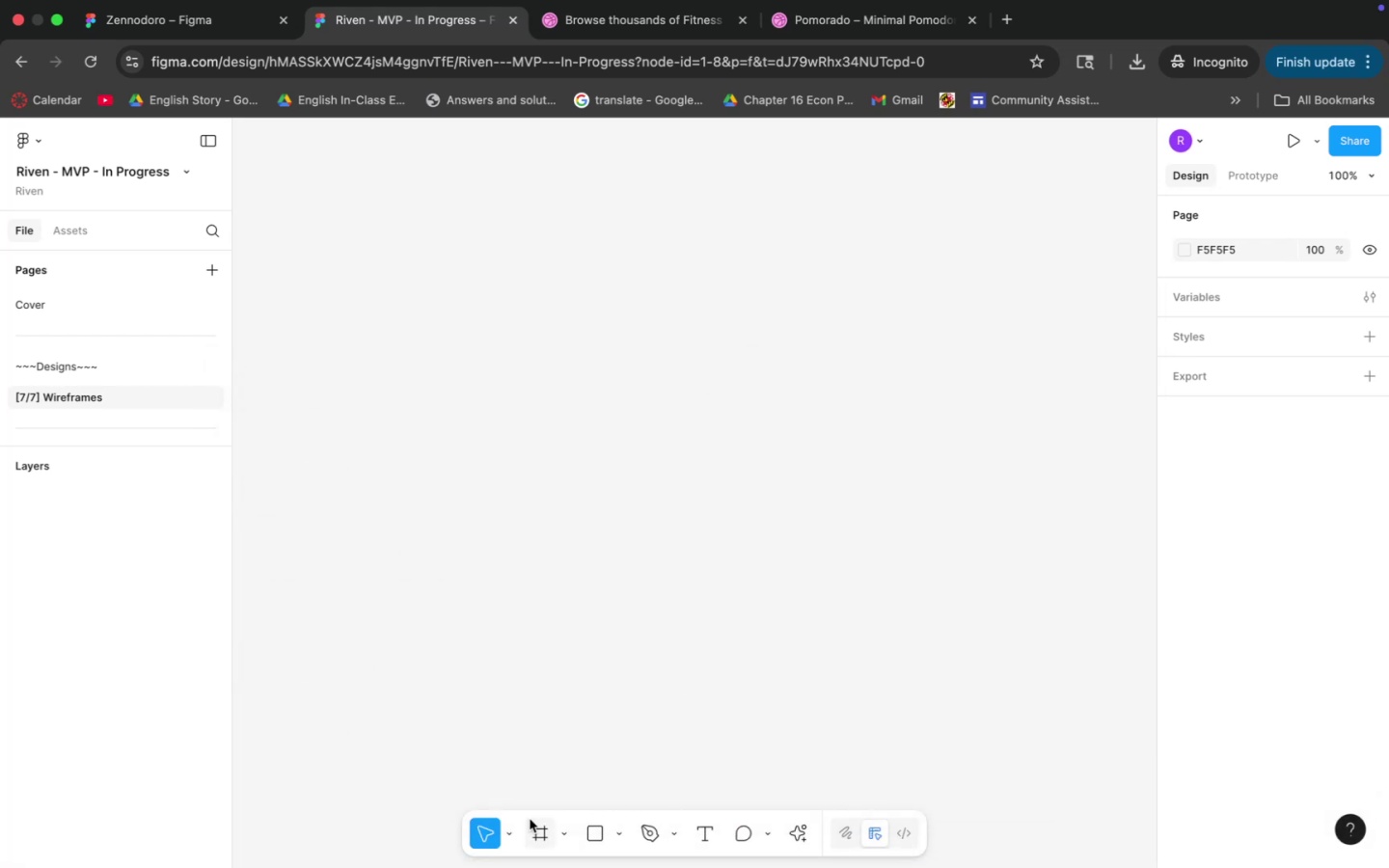 
left_click([547, 836])
 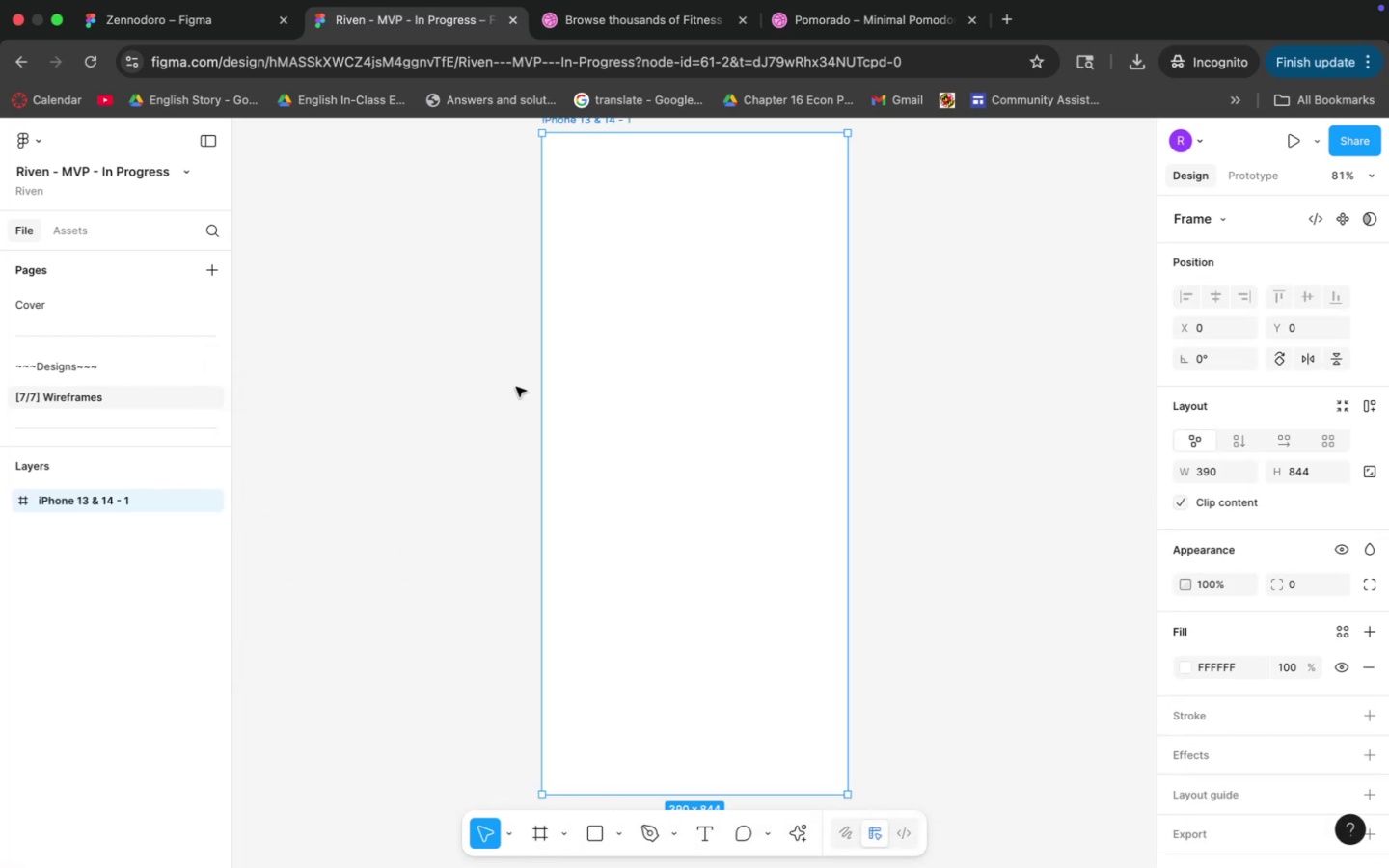 
hold_key(key=CommandLeft, duration=0.73)
scroll: coordinate [965, 478], scroll_direction: down, amount: 4.0
 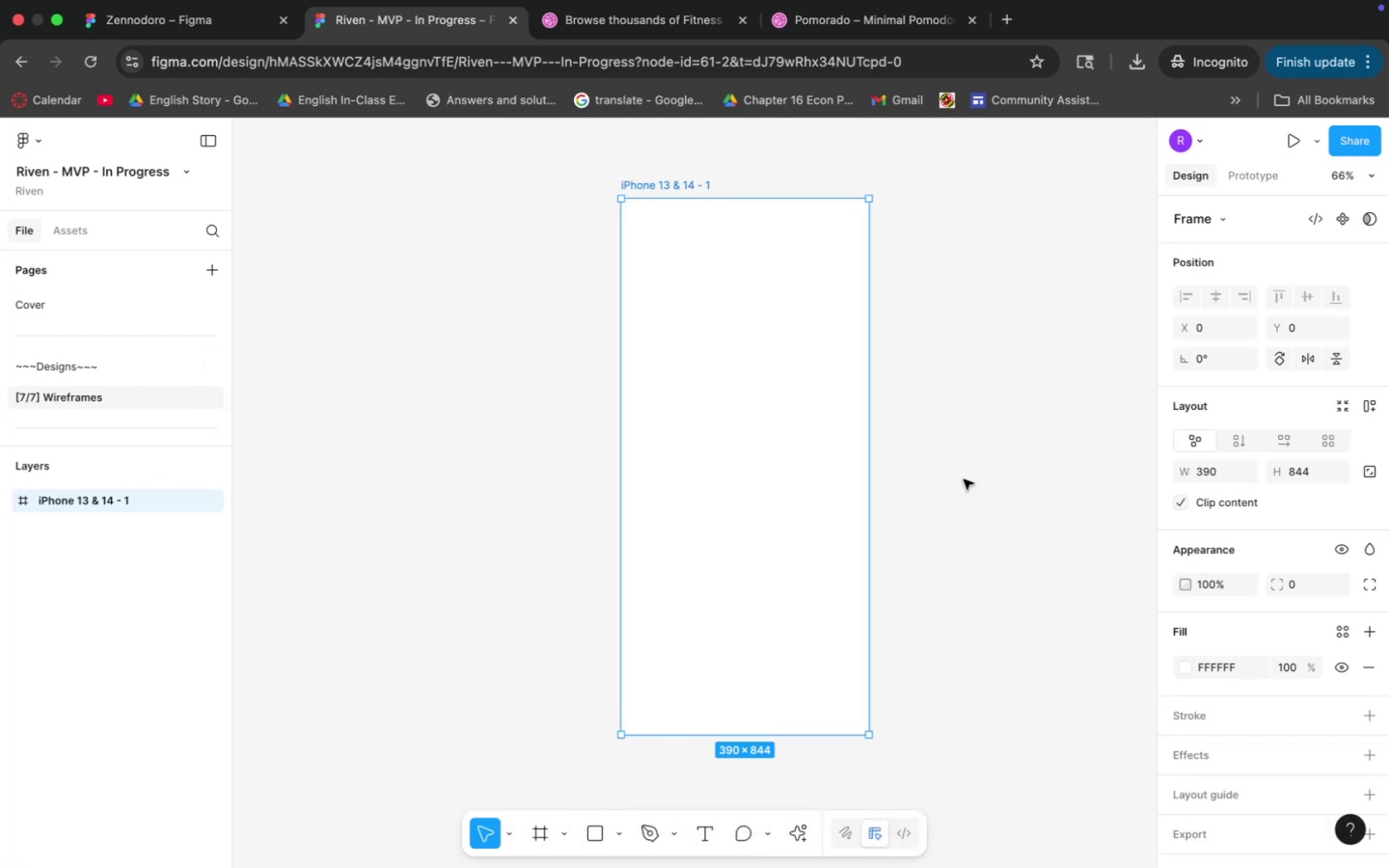 
hold_key(key=Space, duration=0.49)
 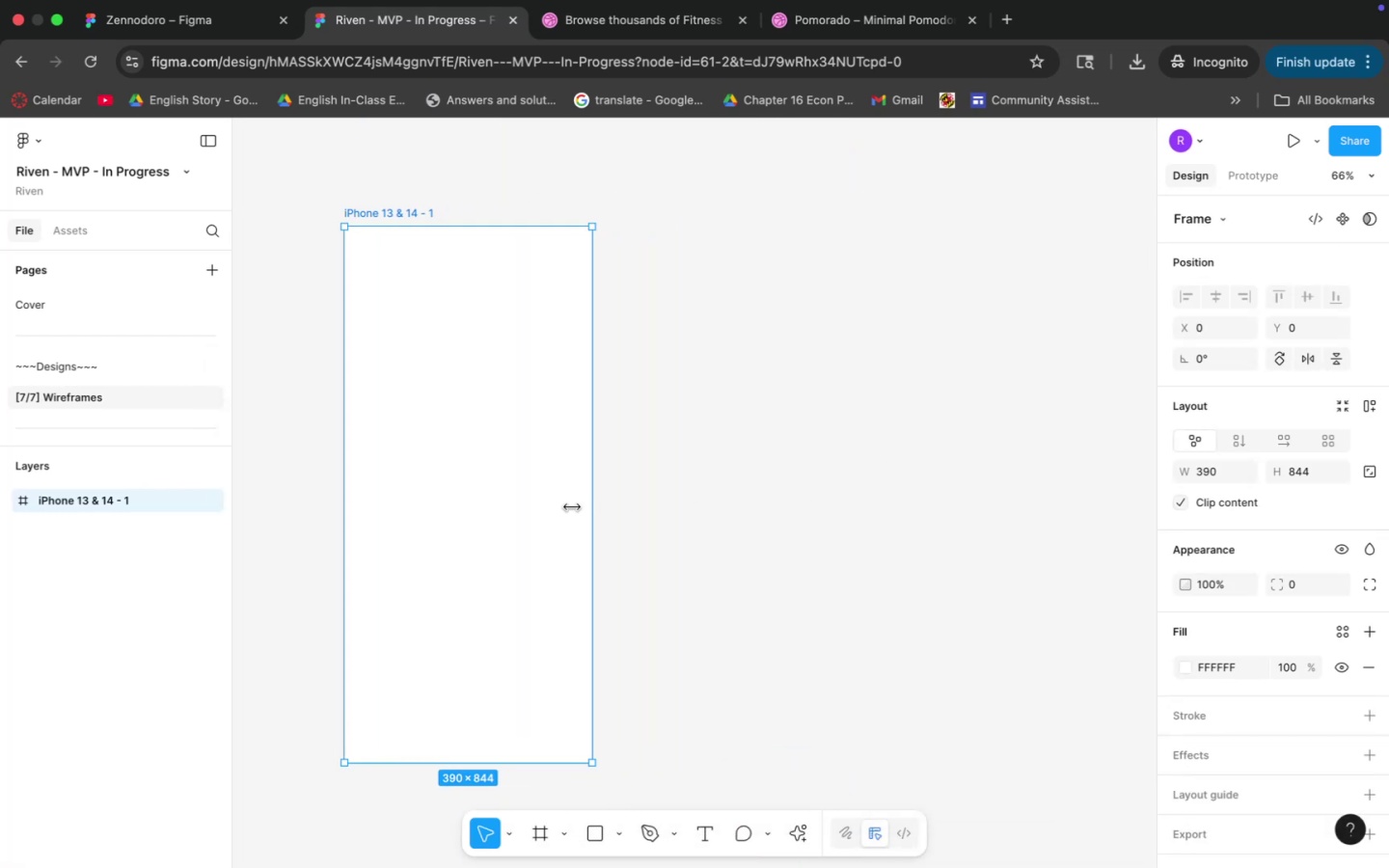 
left_click_drag(start_coordinate=[994, 482], to_coordinate=[717, 509])
 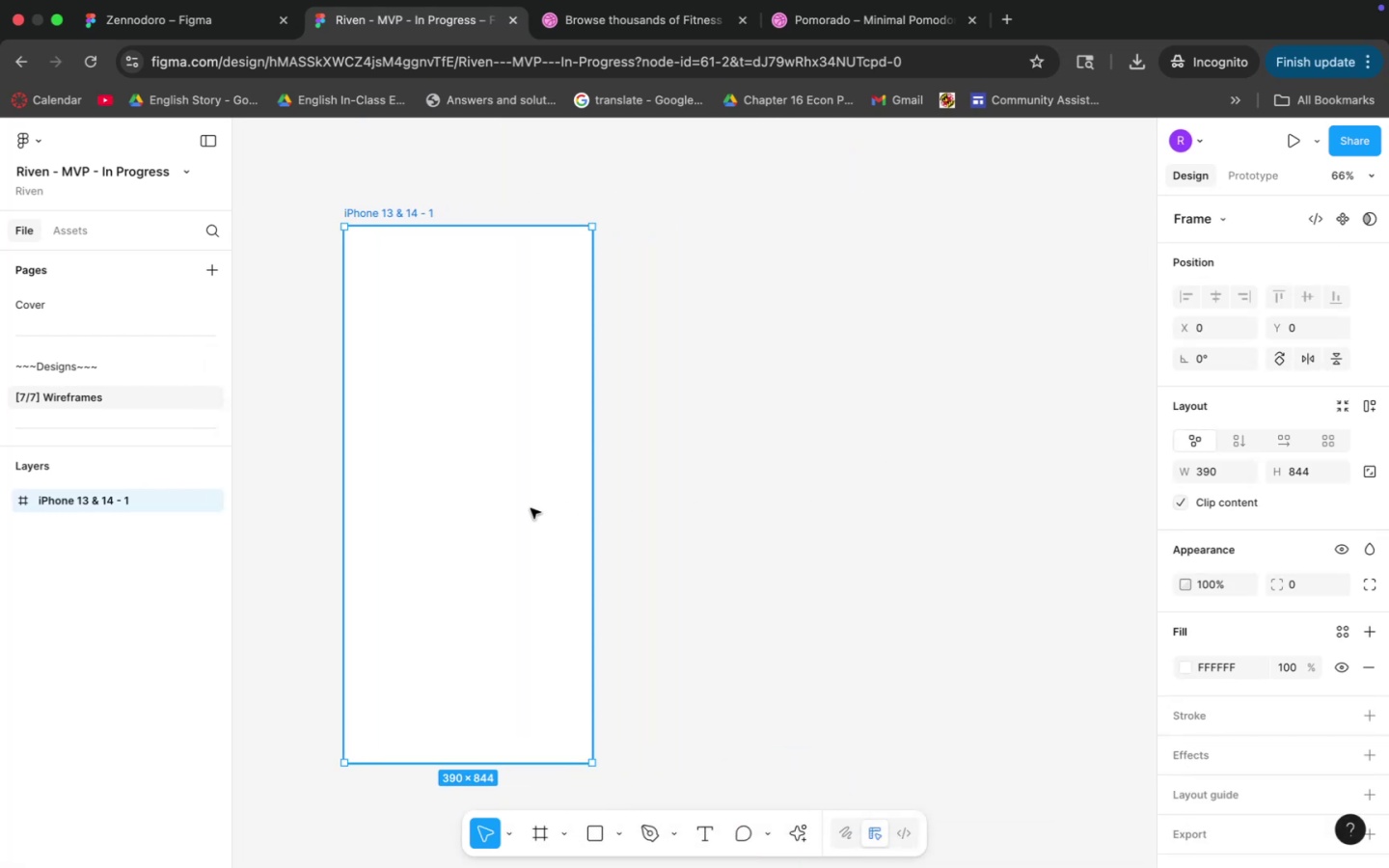 
left_click([531, 508])
 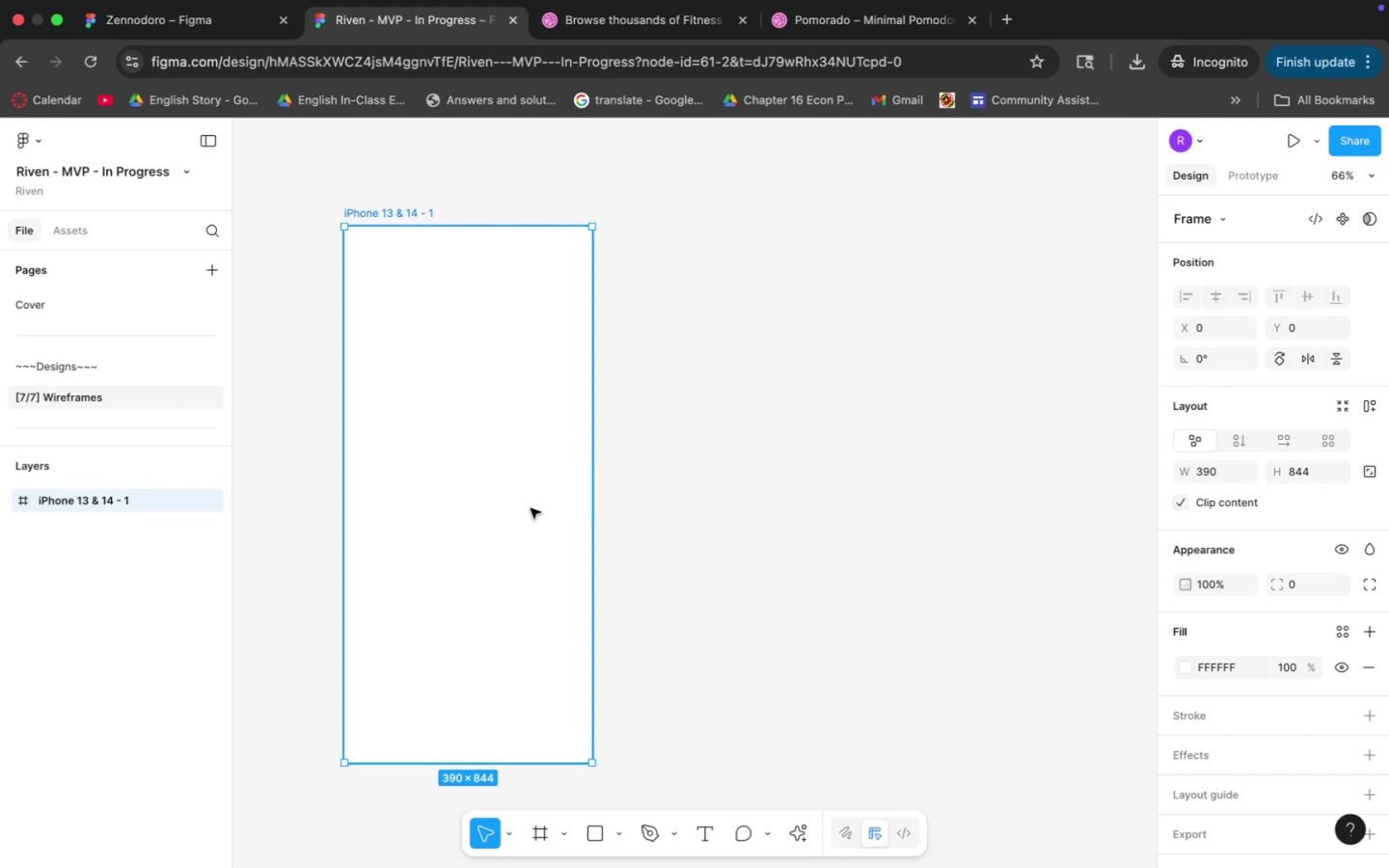 
key(Meta+CommandLeft)
 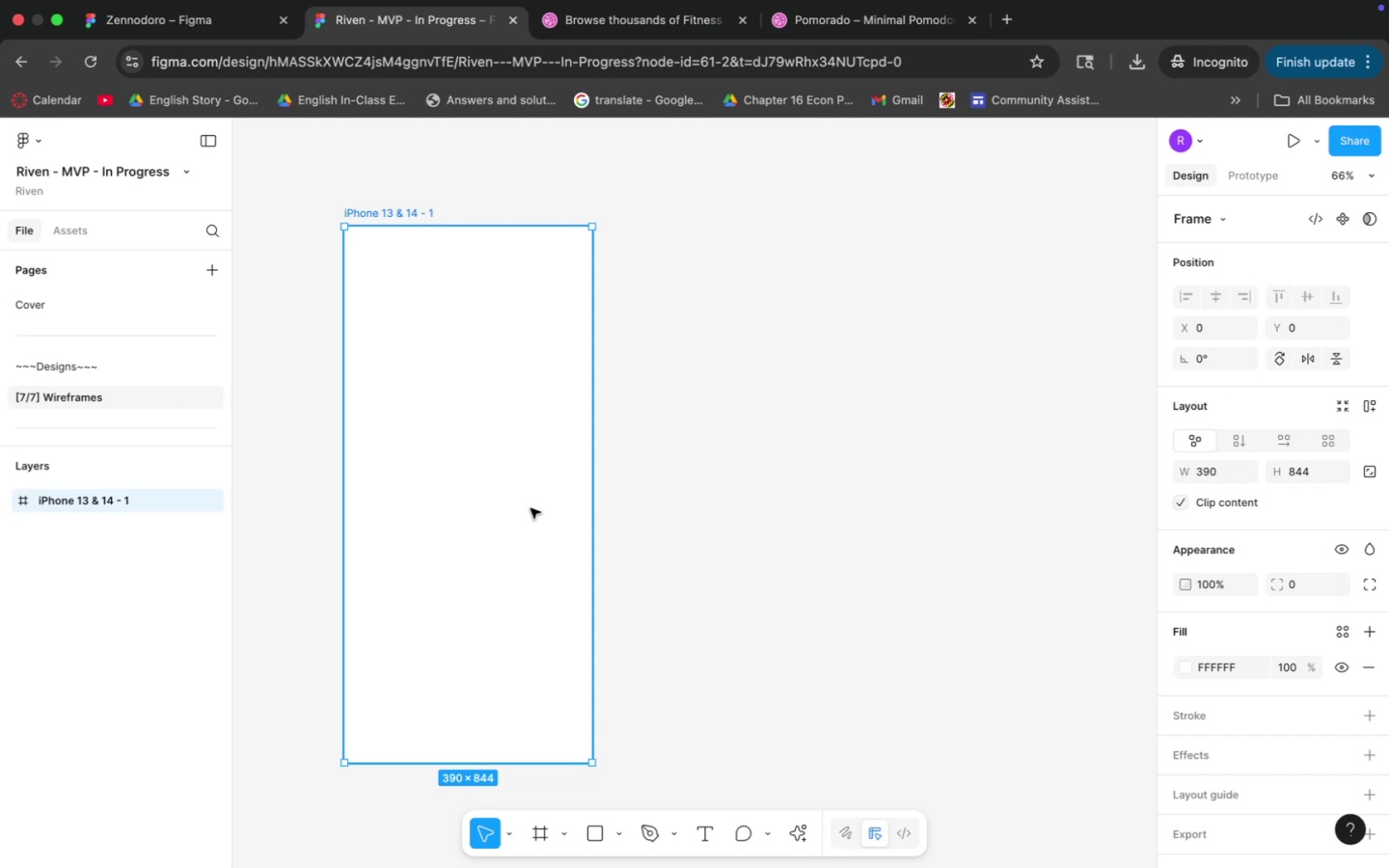 
key(Meta+C)
 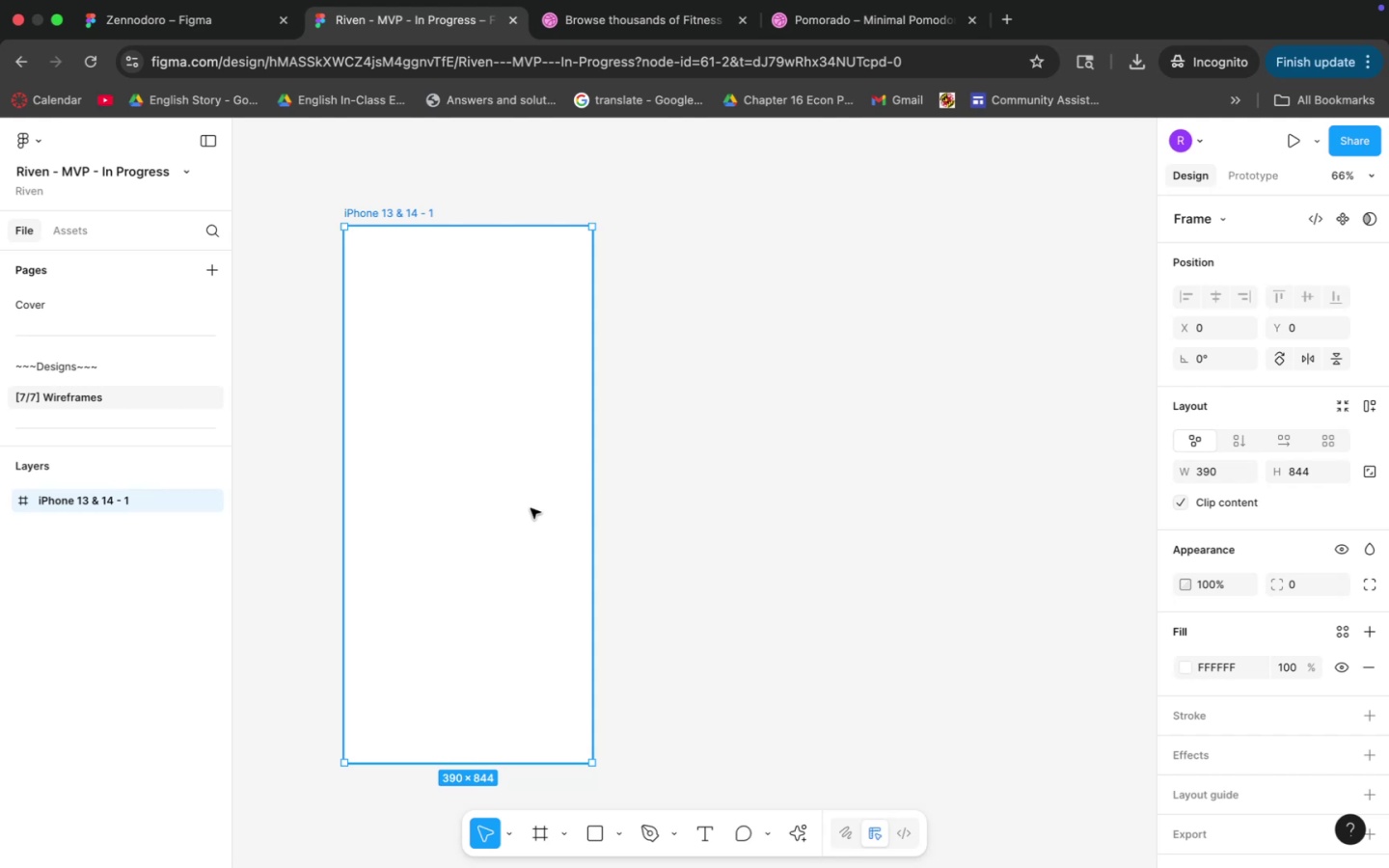 
key(Meta+CommandLeft)
 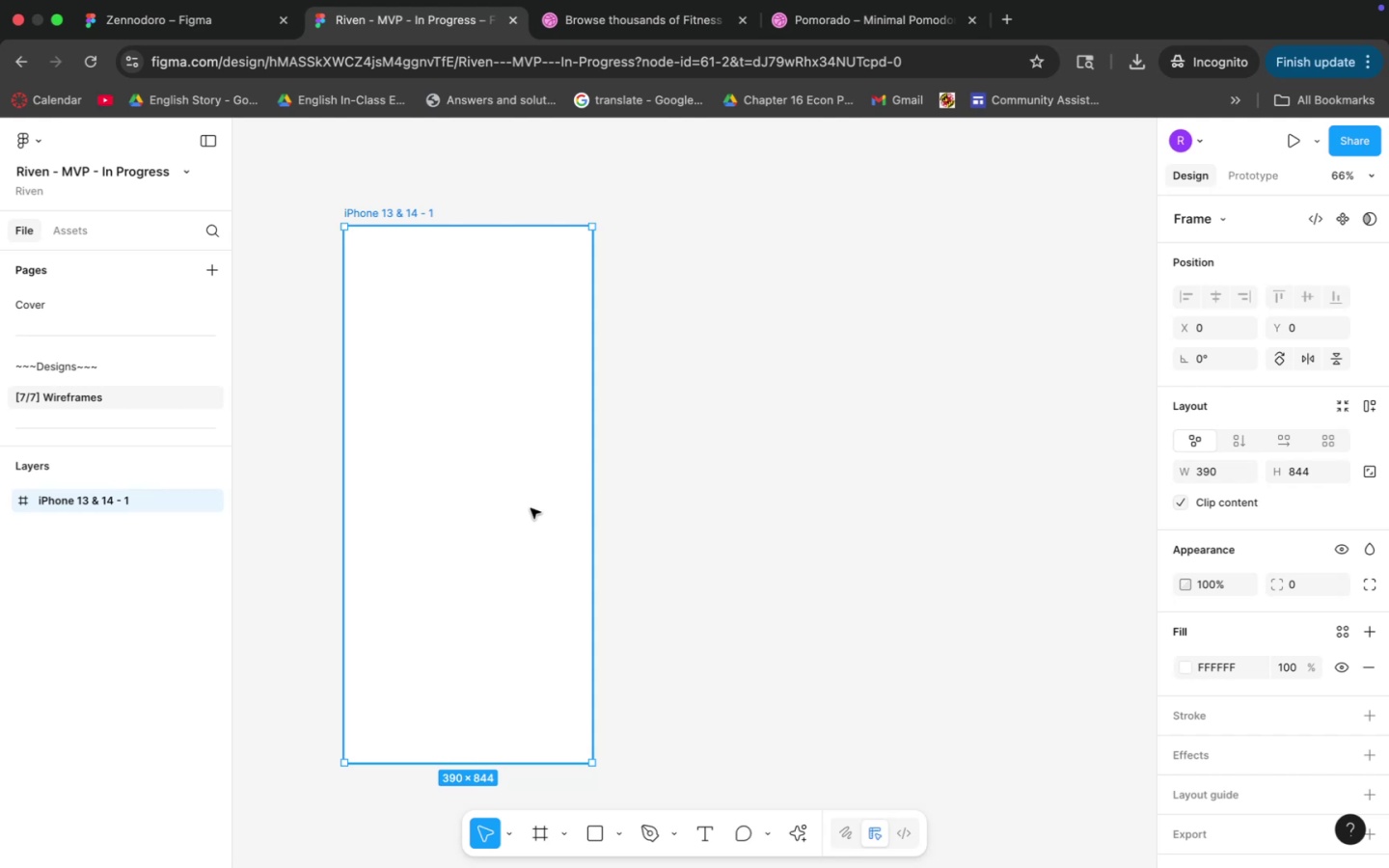 
key(Meta+V)
 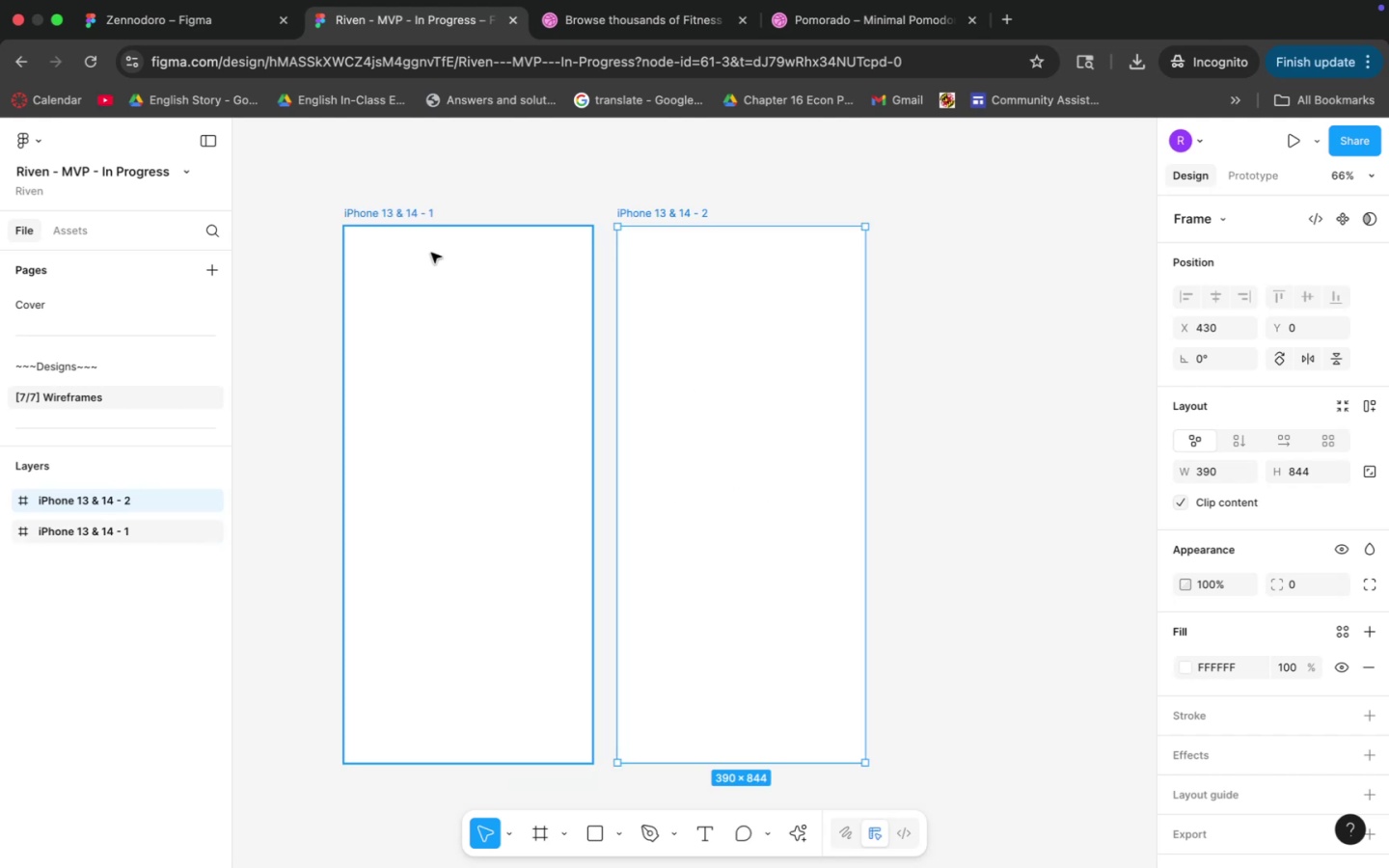 
double_click([405, 210])
 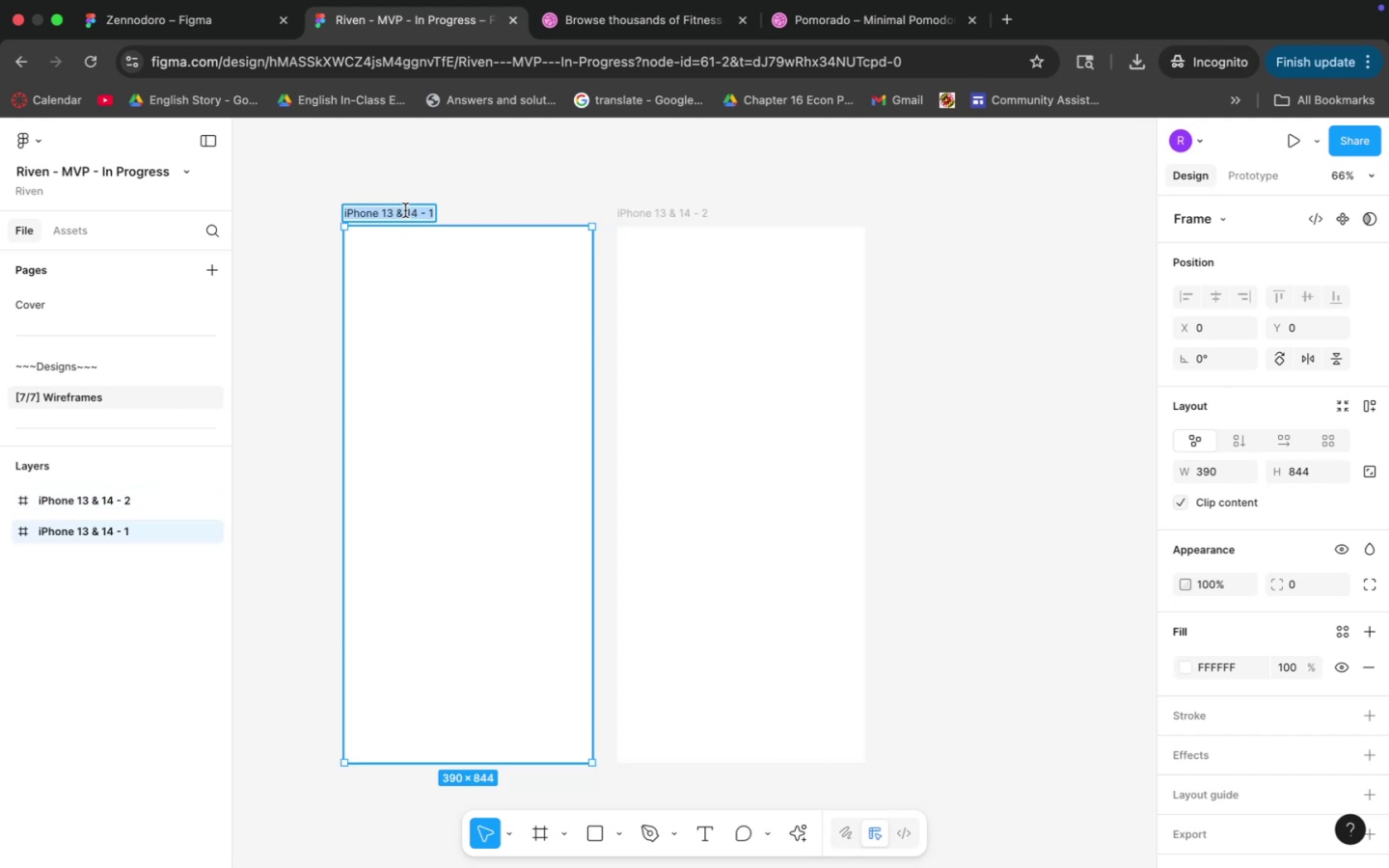 
type(Home)
 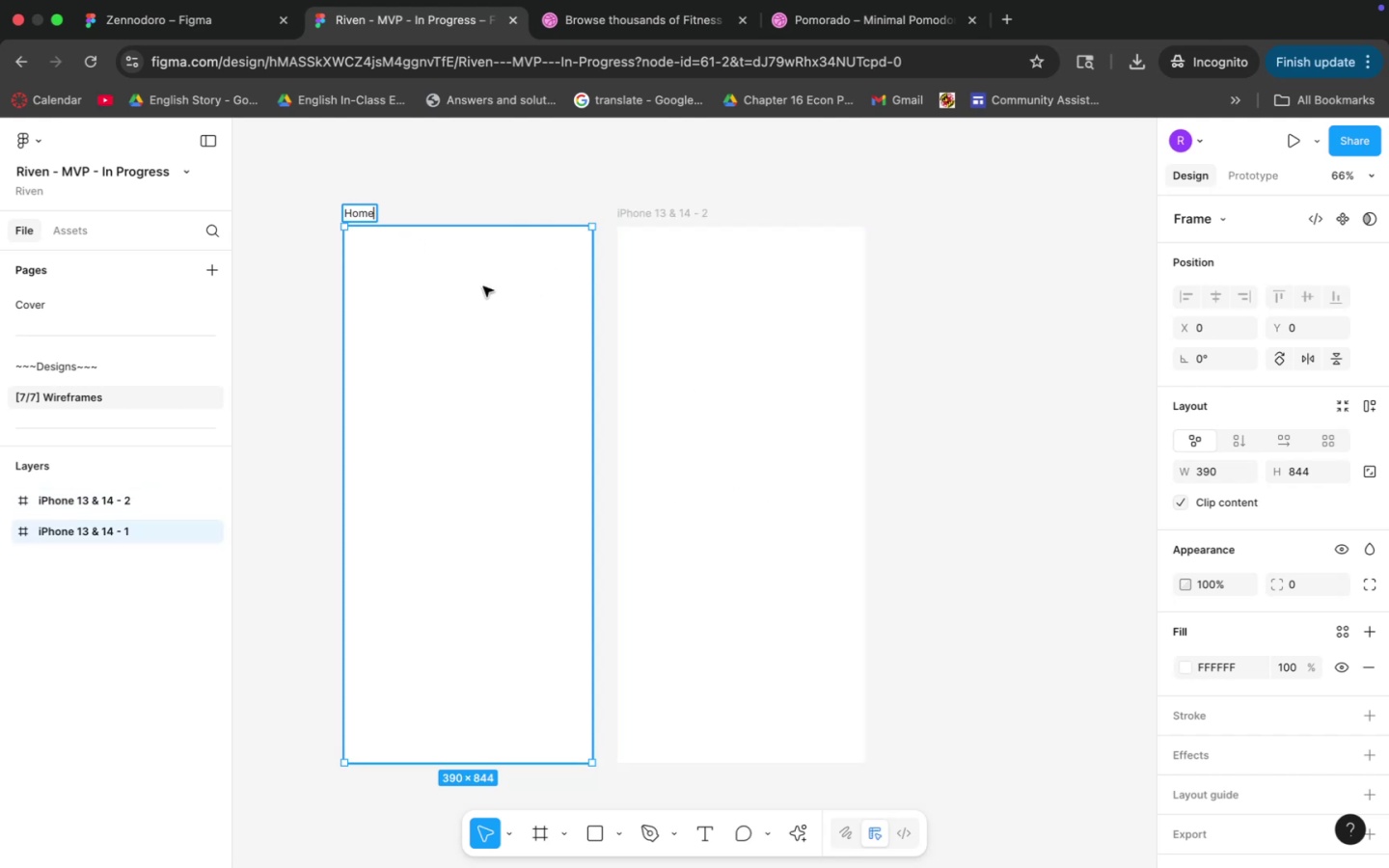 
left_click([311, 366])
 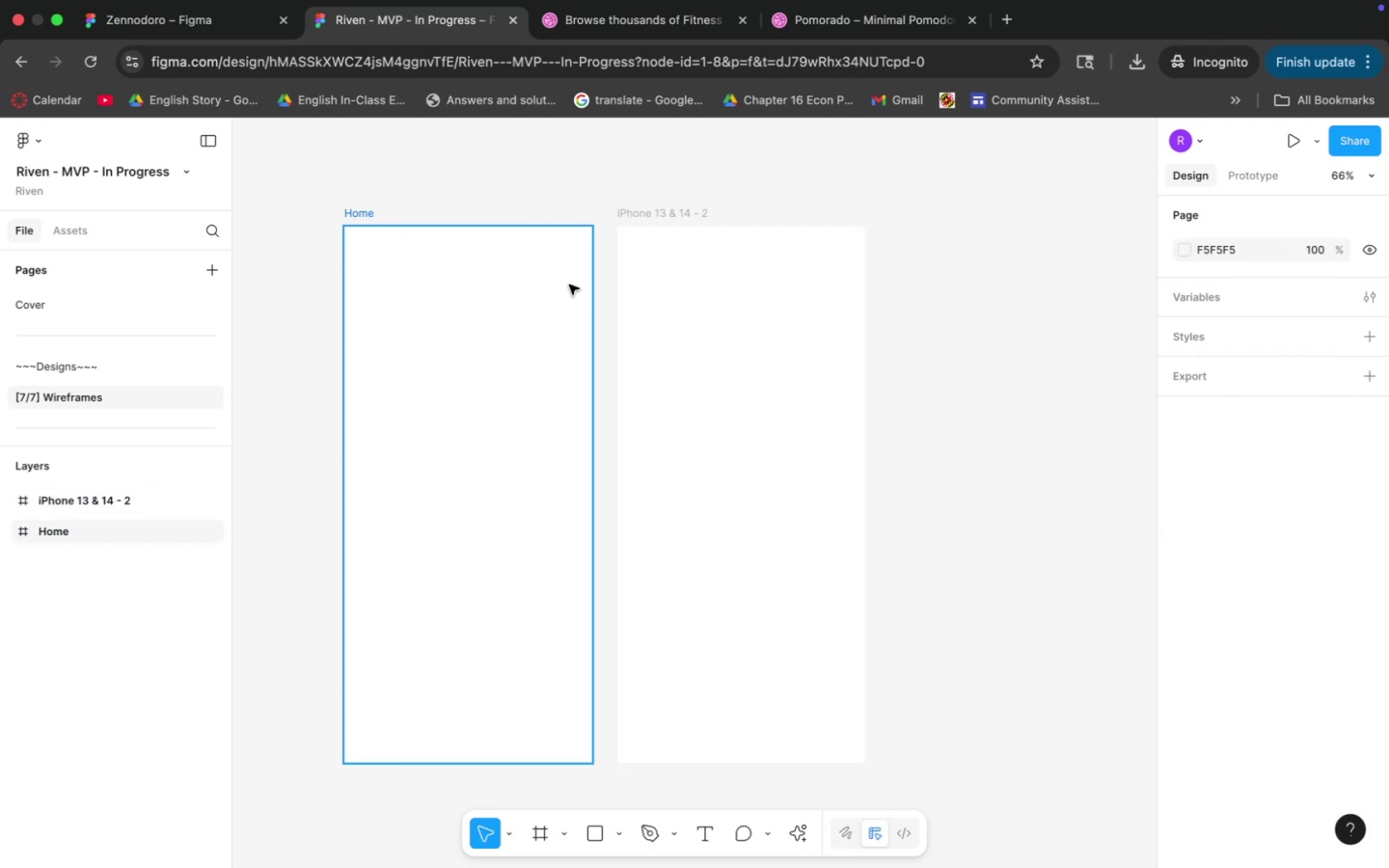 
left_click([554, 267])
 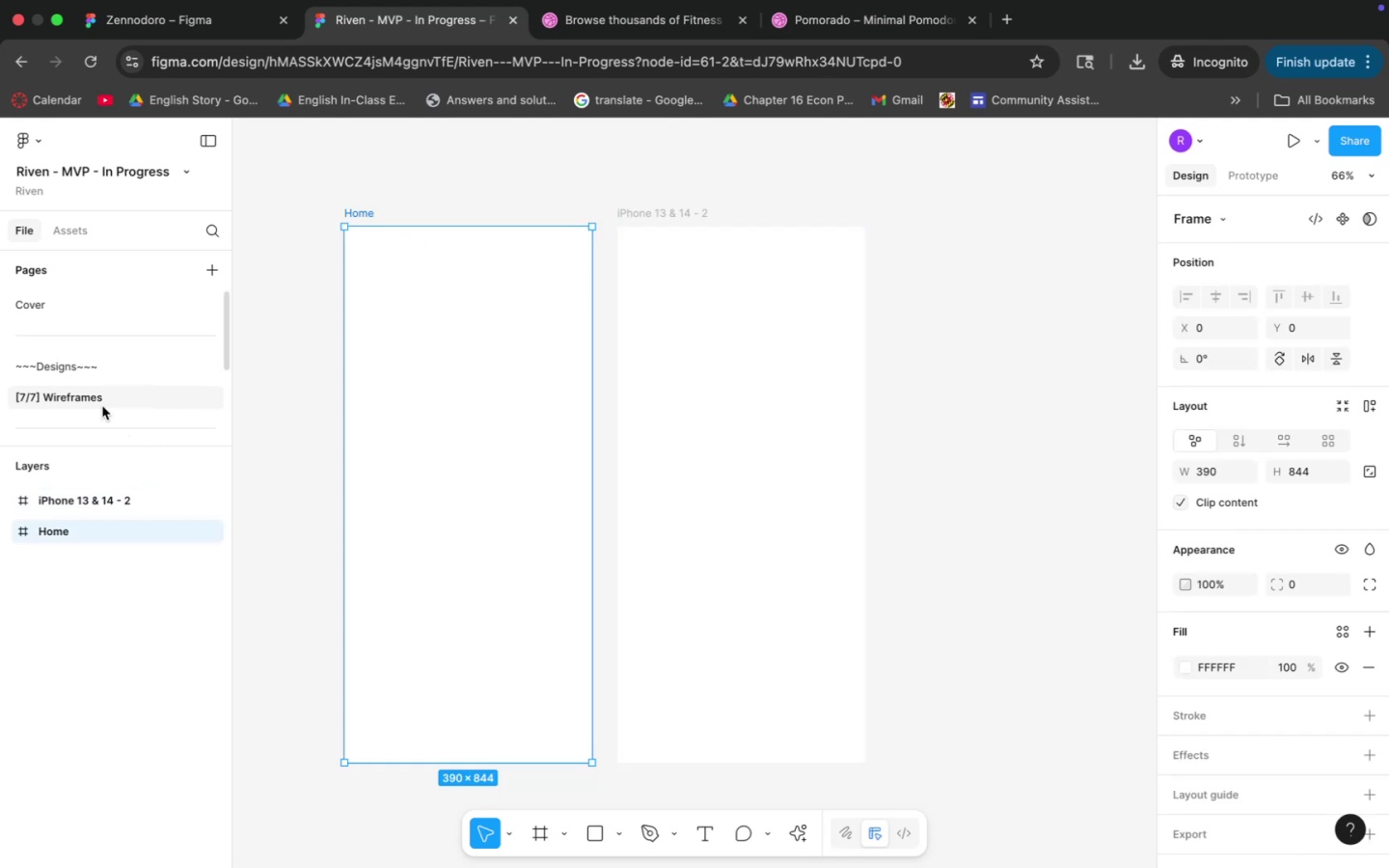 
scroll: coordinate [89, 389], scroll_direction: down, amount: 2.0
 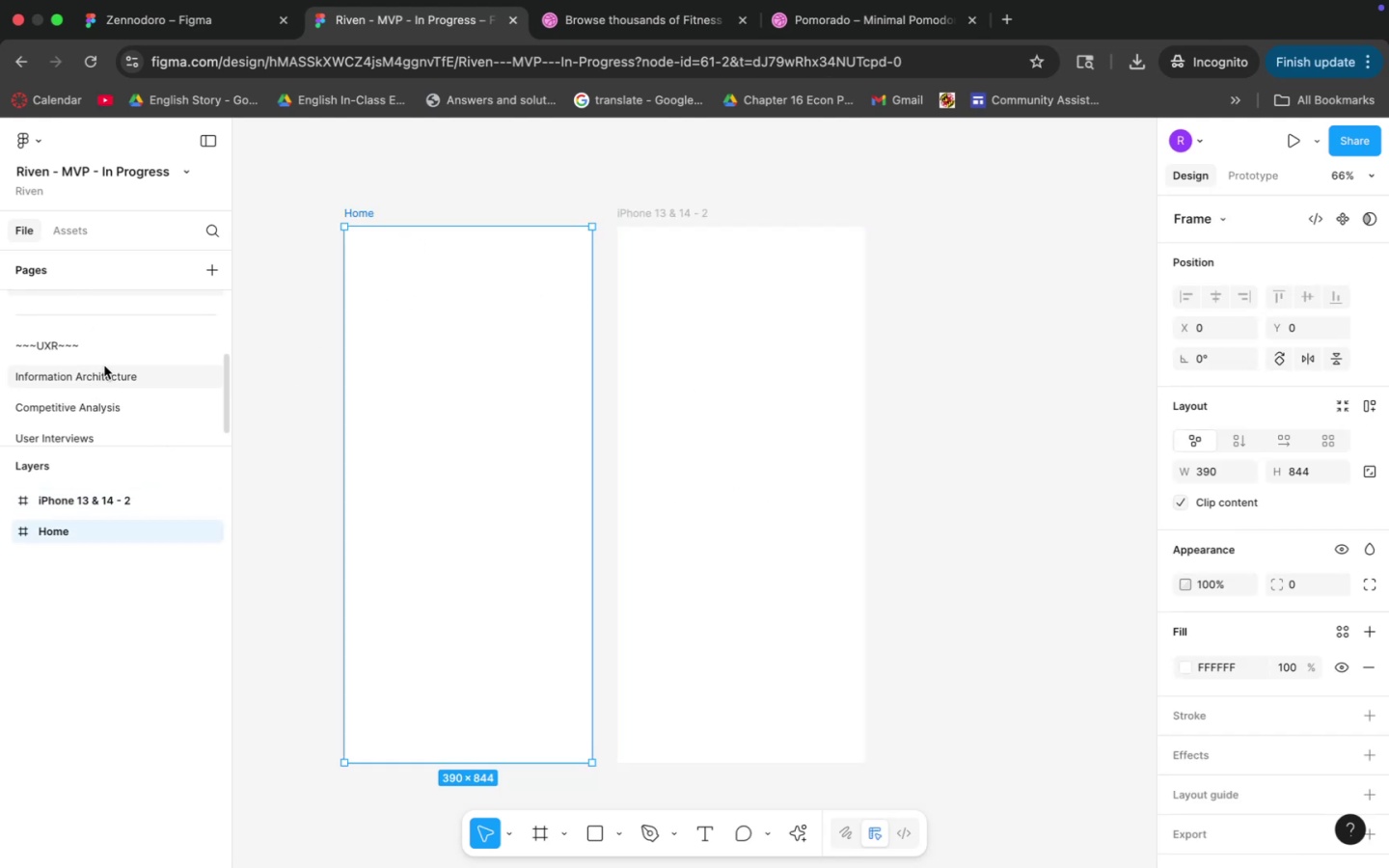 
scroll: coordinate [99, 381], scroll_direction: up, amount: 2.0
 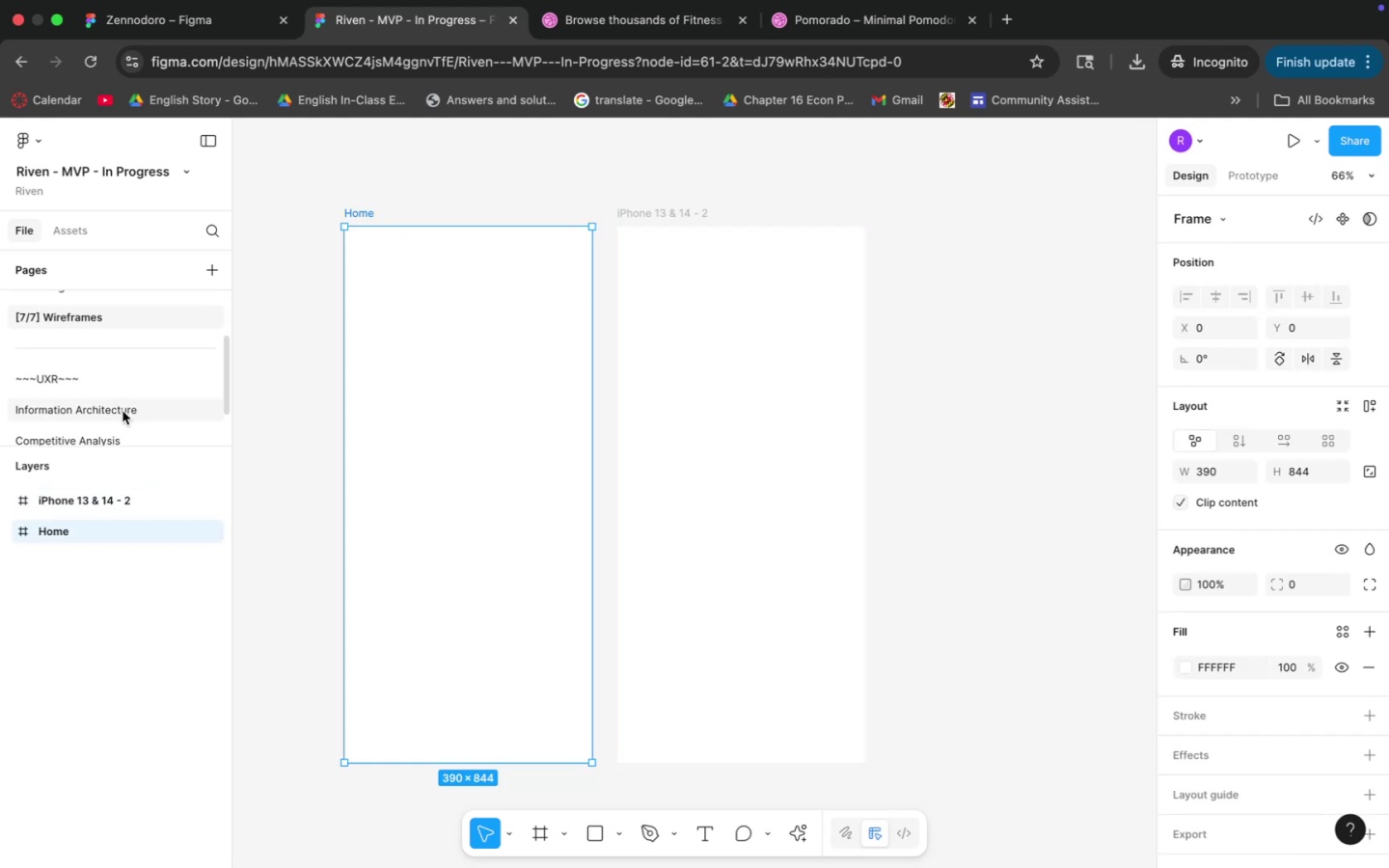 
left_click([122, 413])
 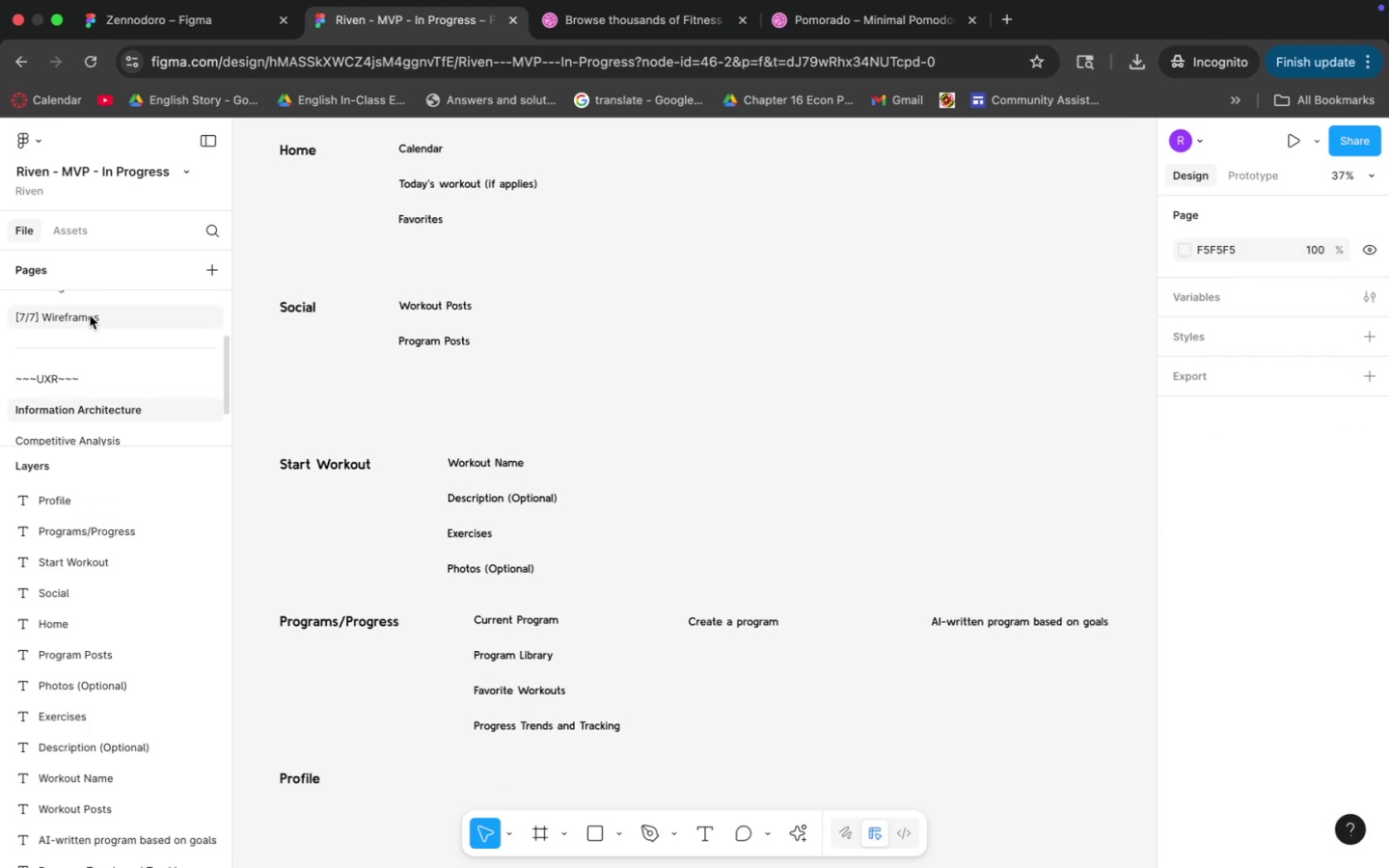 
left_click([91, 317])
 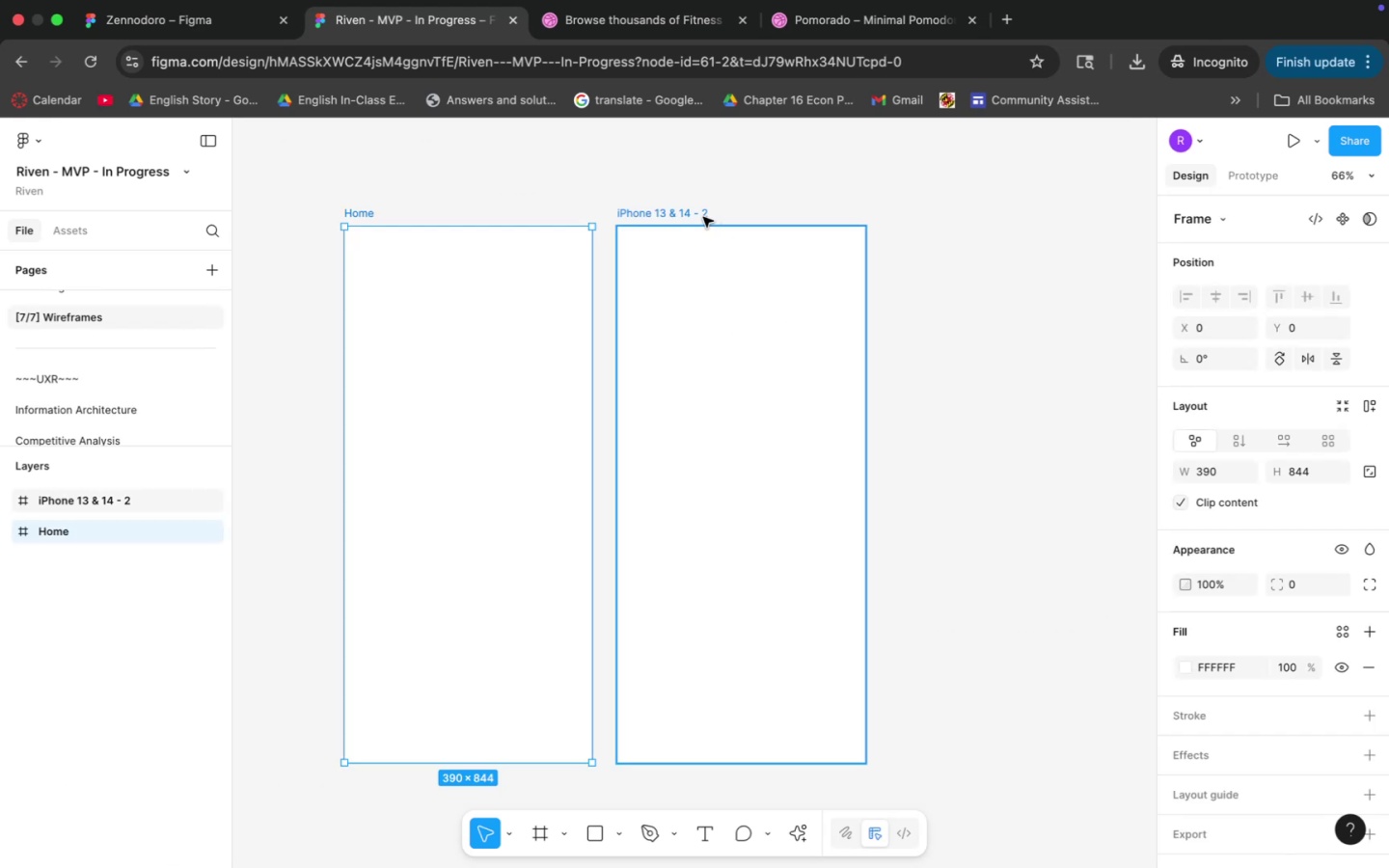 
double_click([691, 216])
 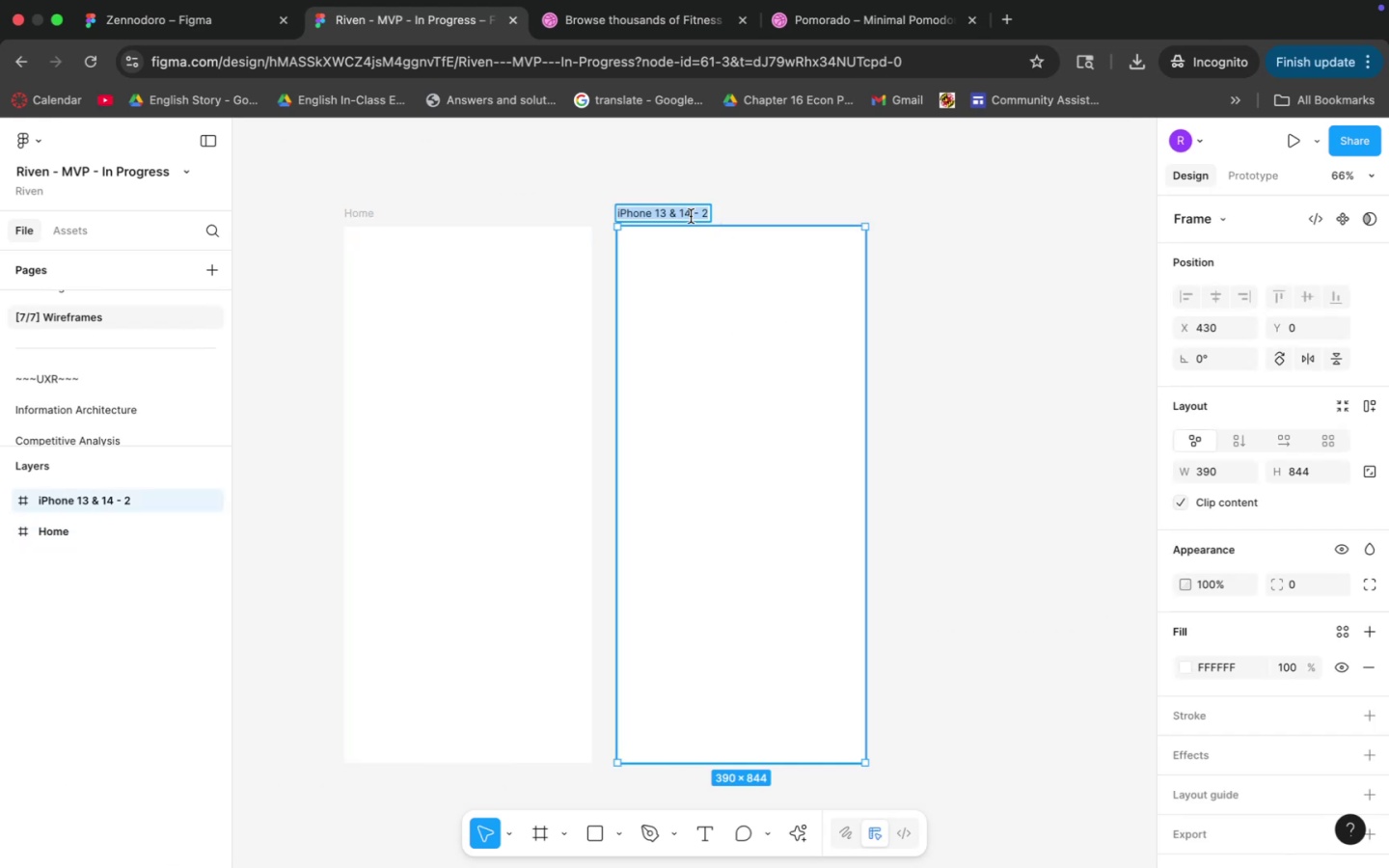 
type(Social)
 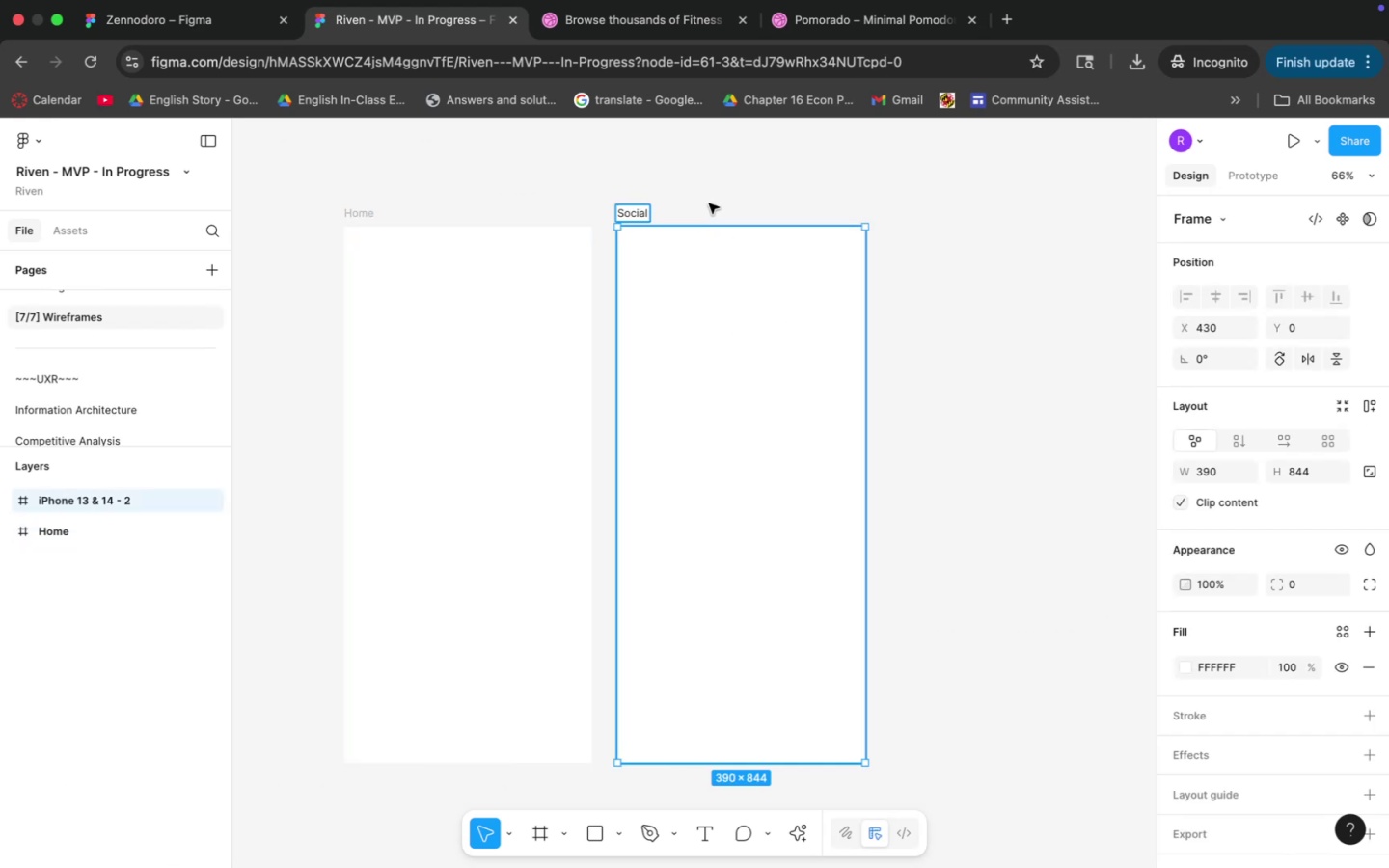 
left_click([783, 164])
 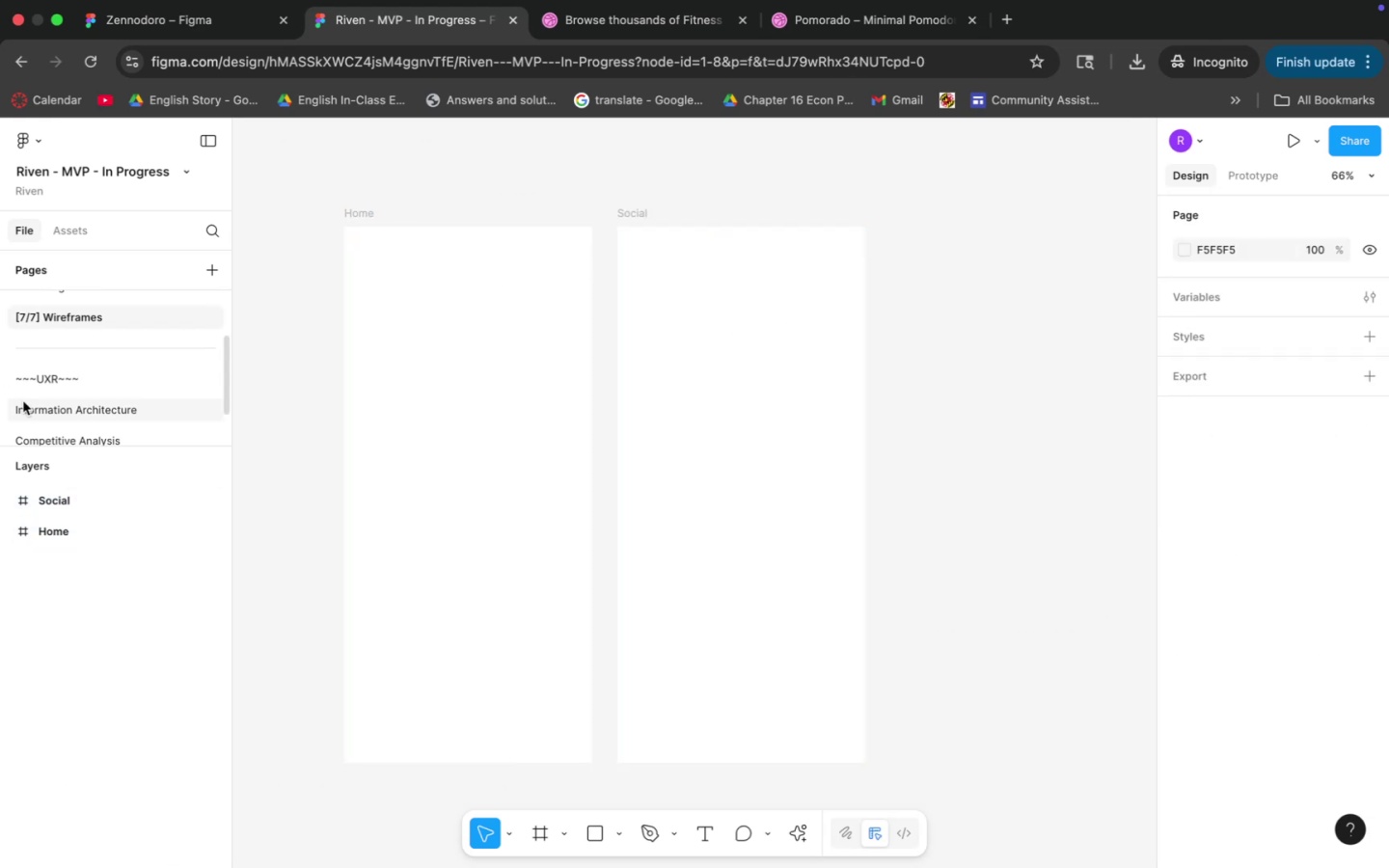 
left_click([81, 423])
 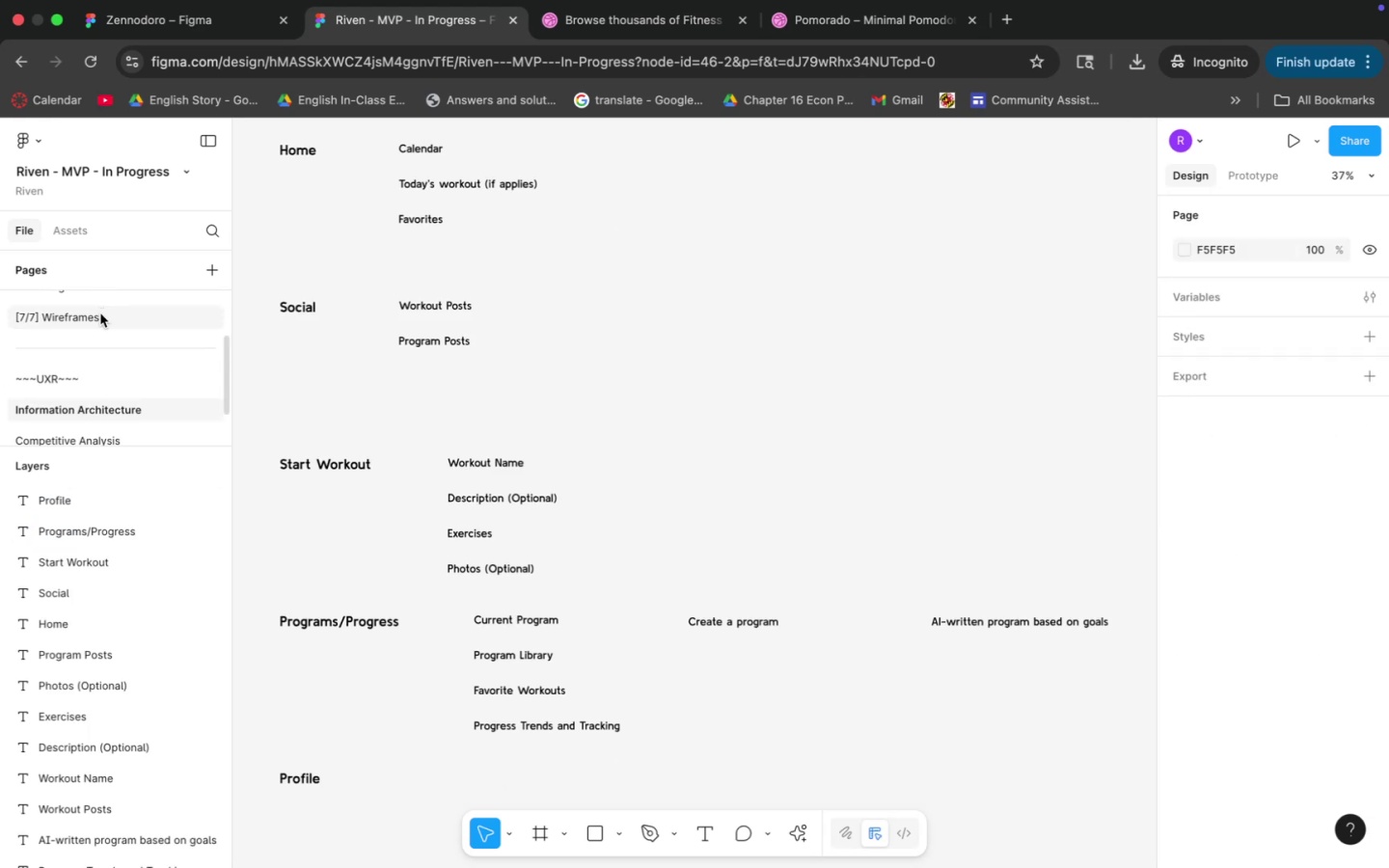 
left_click([100, 313])
 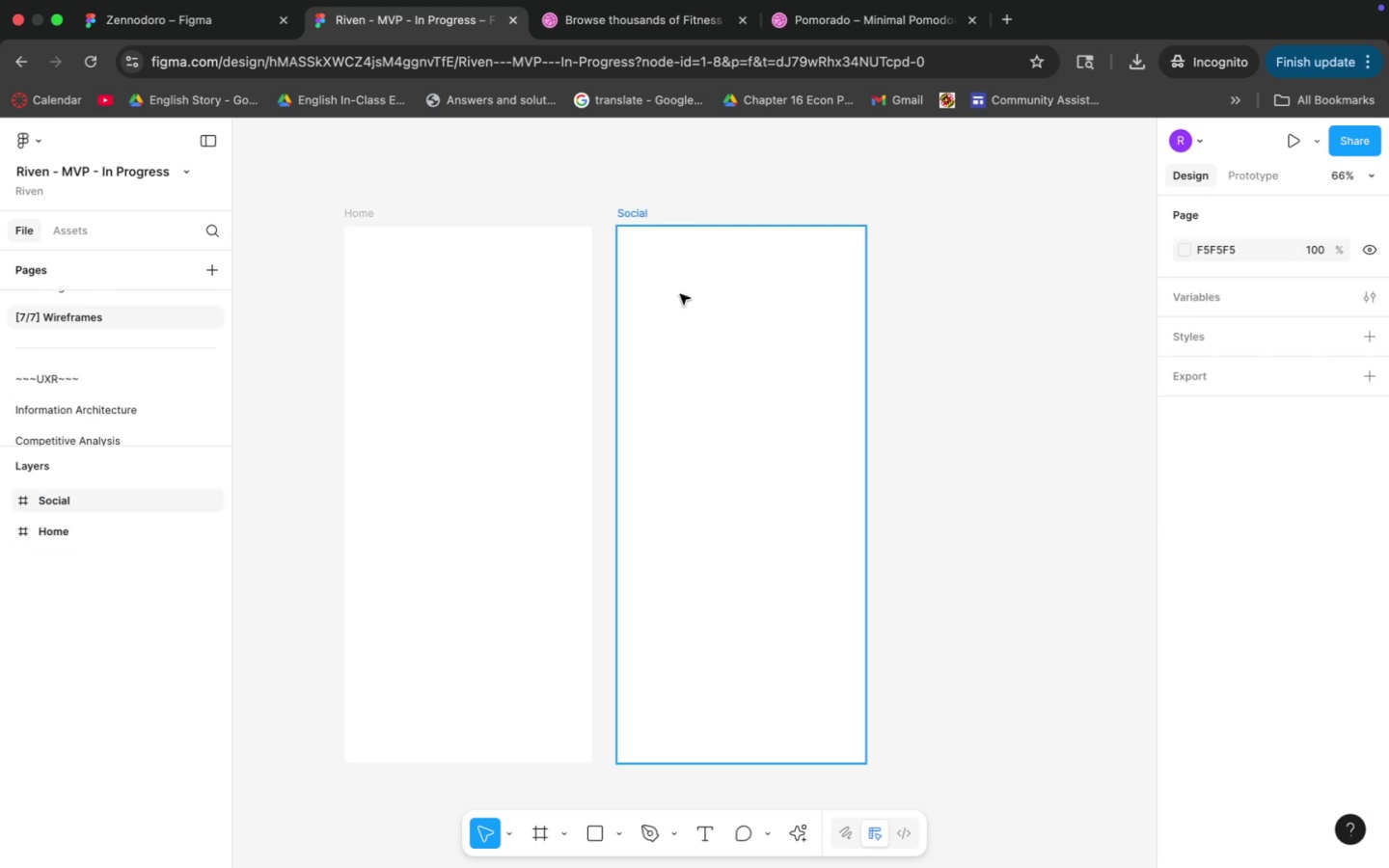 
key(Meta+C)
 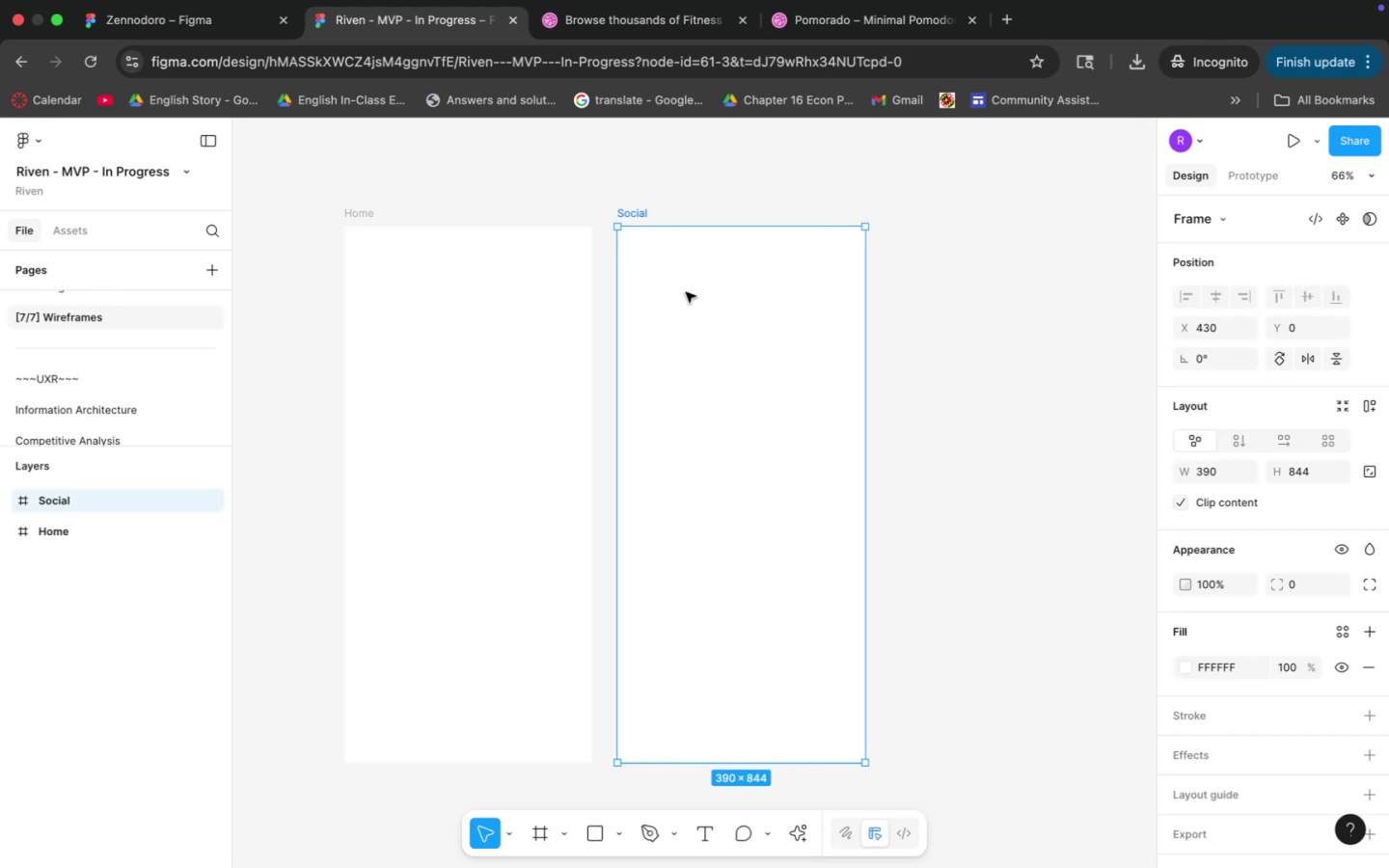 
key(Meta+V)
 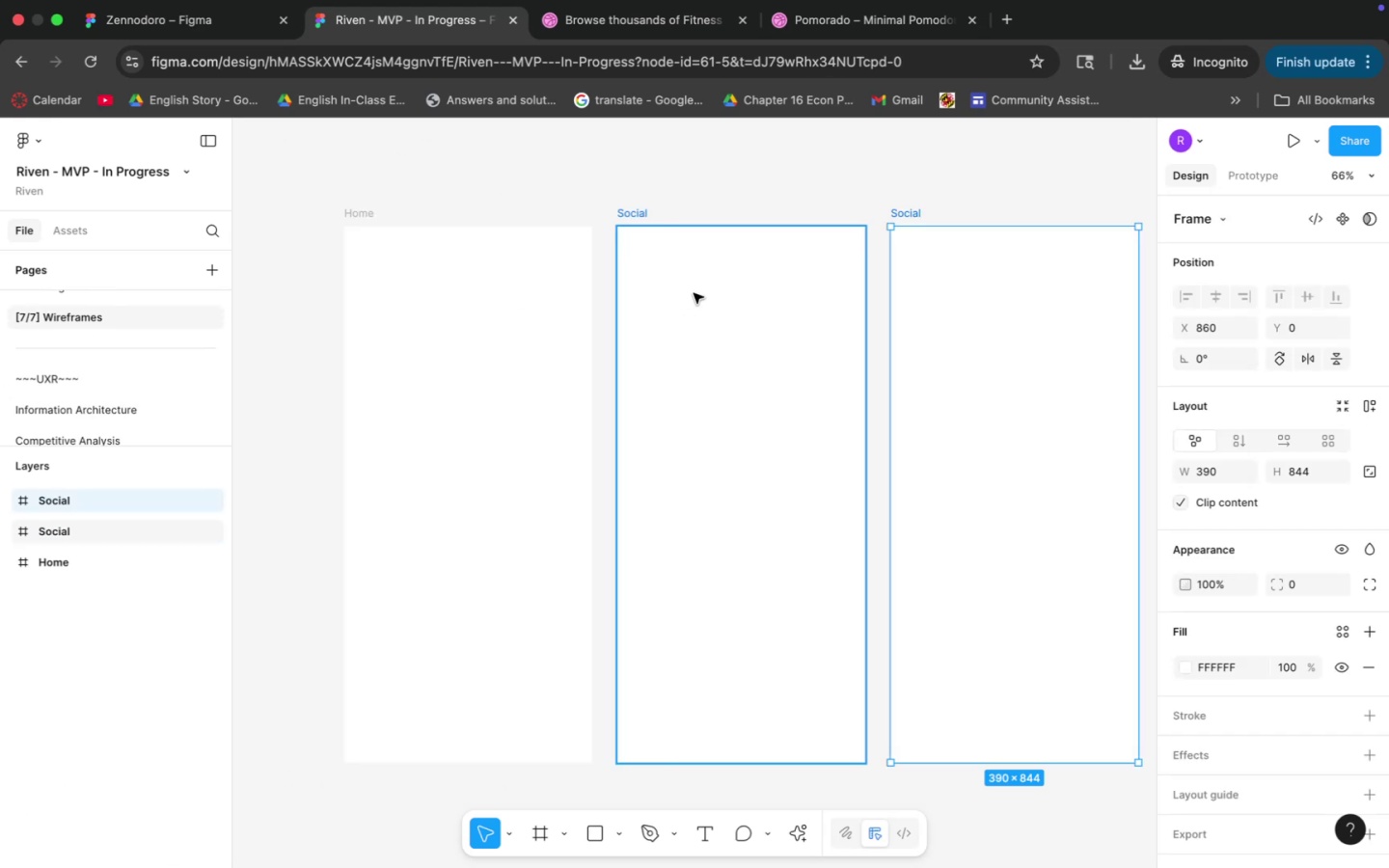 
key(Meta+V)
 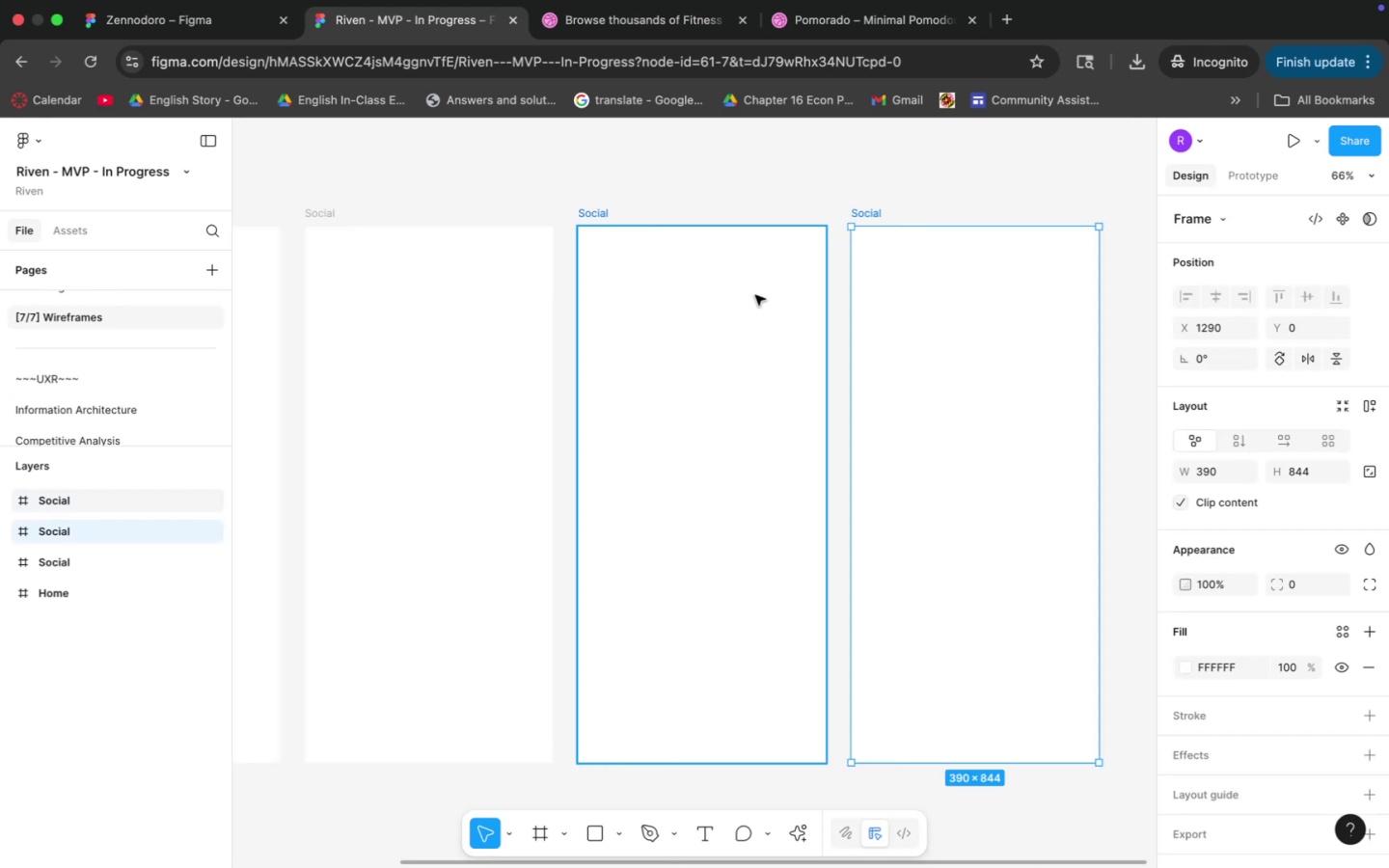 
key(Meta+V)
 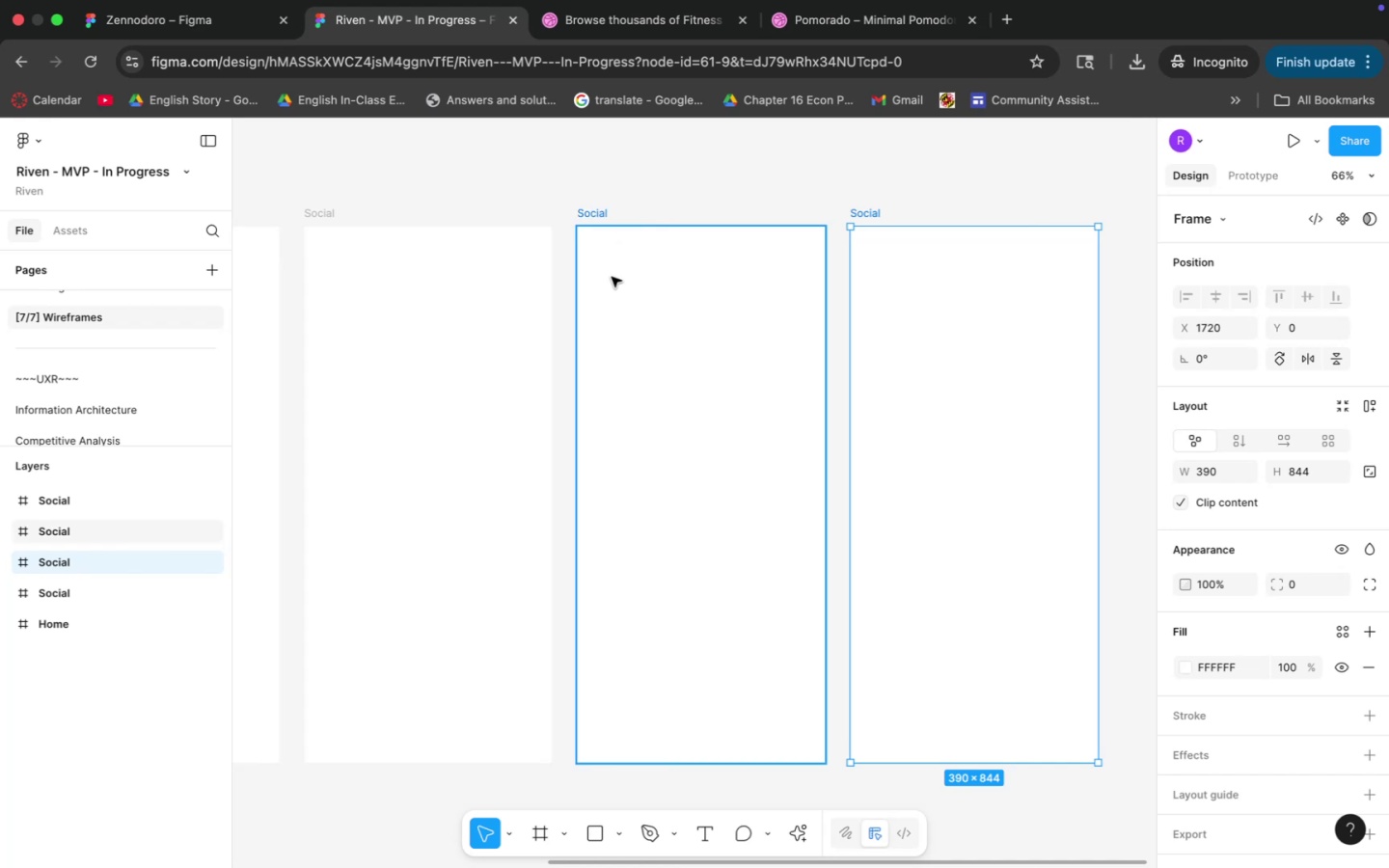 
hold_key(key=CommandLeft, duration=0.81)
scroll: coordinate [616, 307], scroll_direction: down, amount: 8.0
 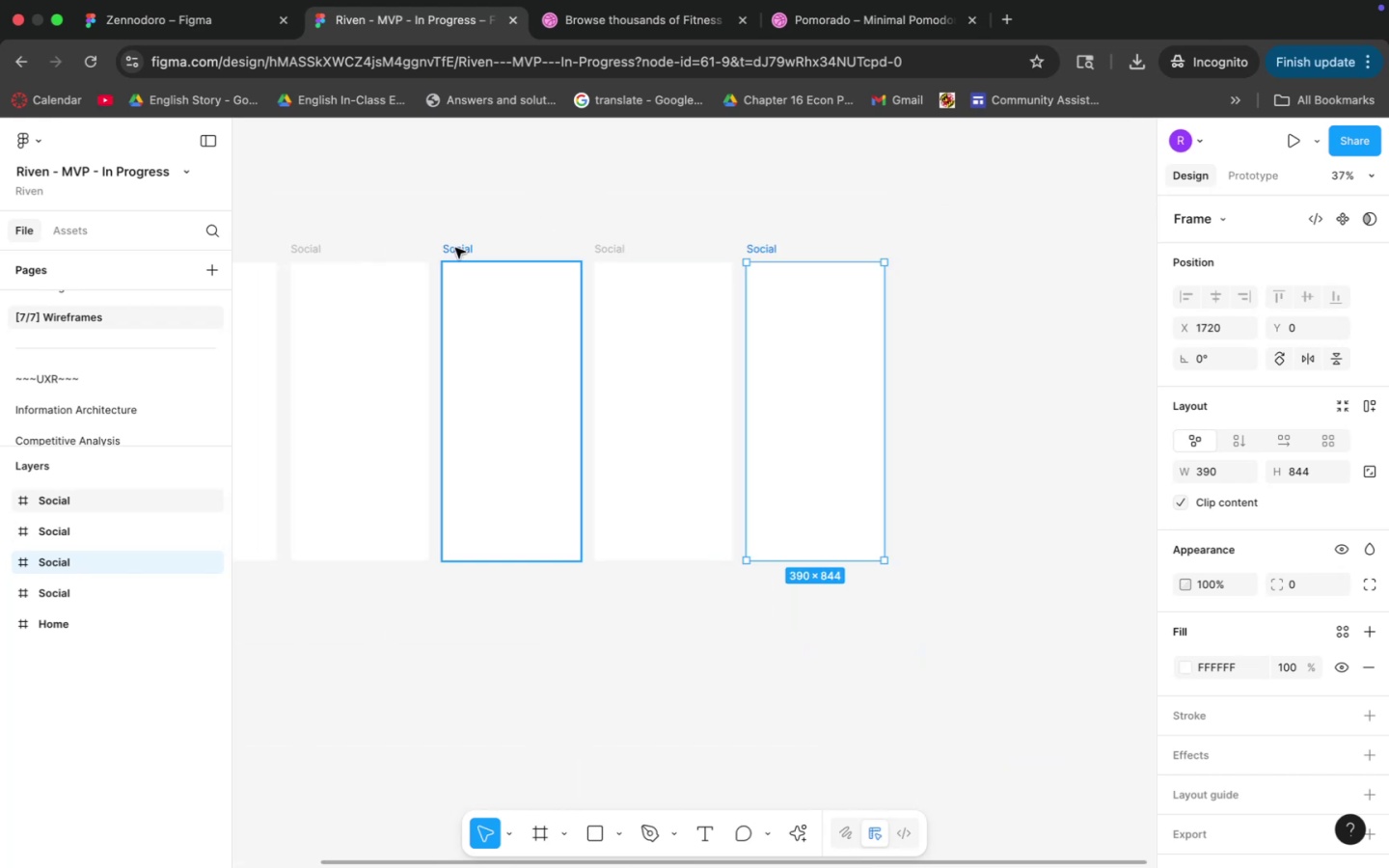 
double_click([455, 248])
 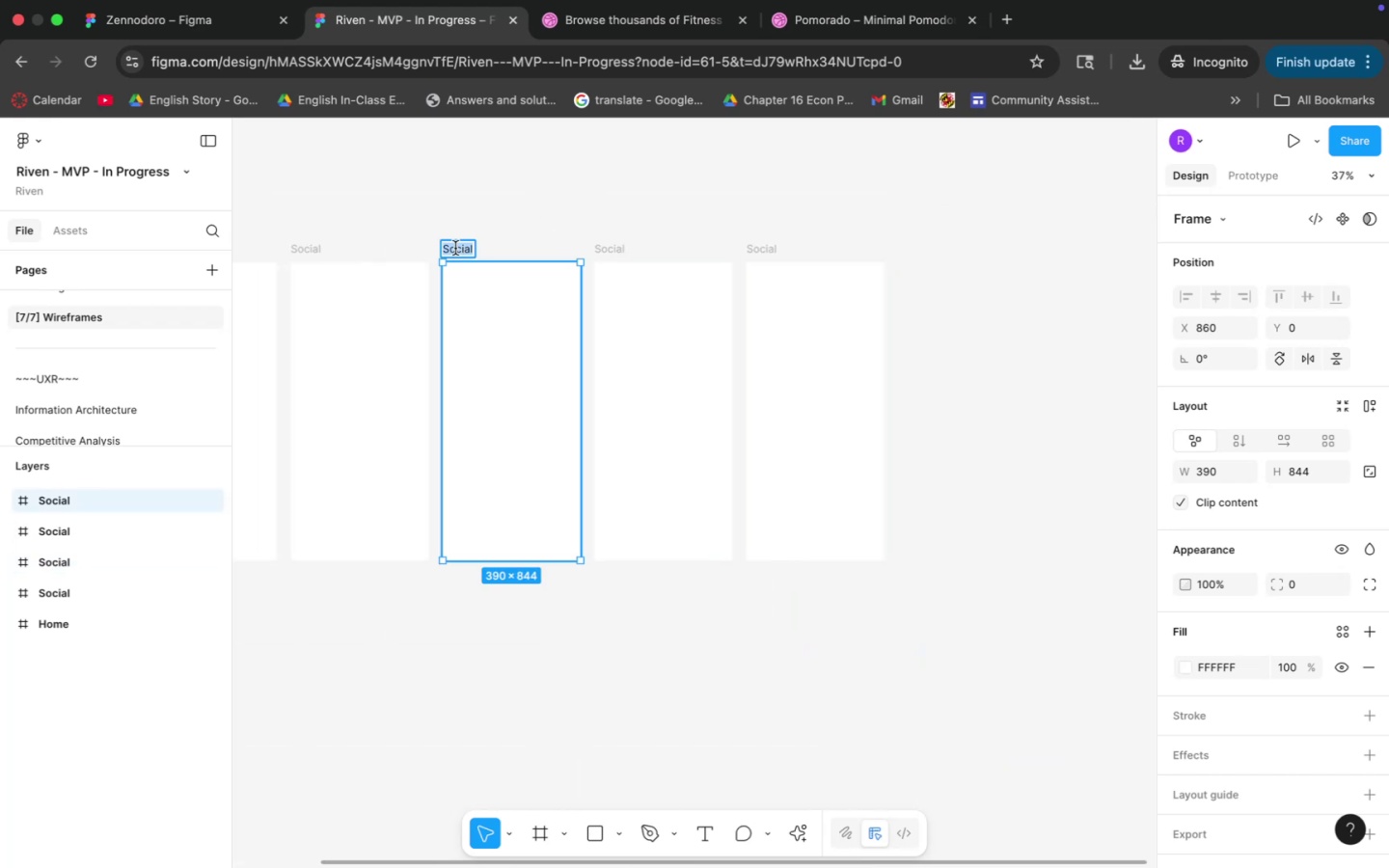 
type(Start Workout)
 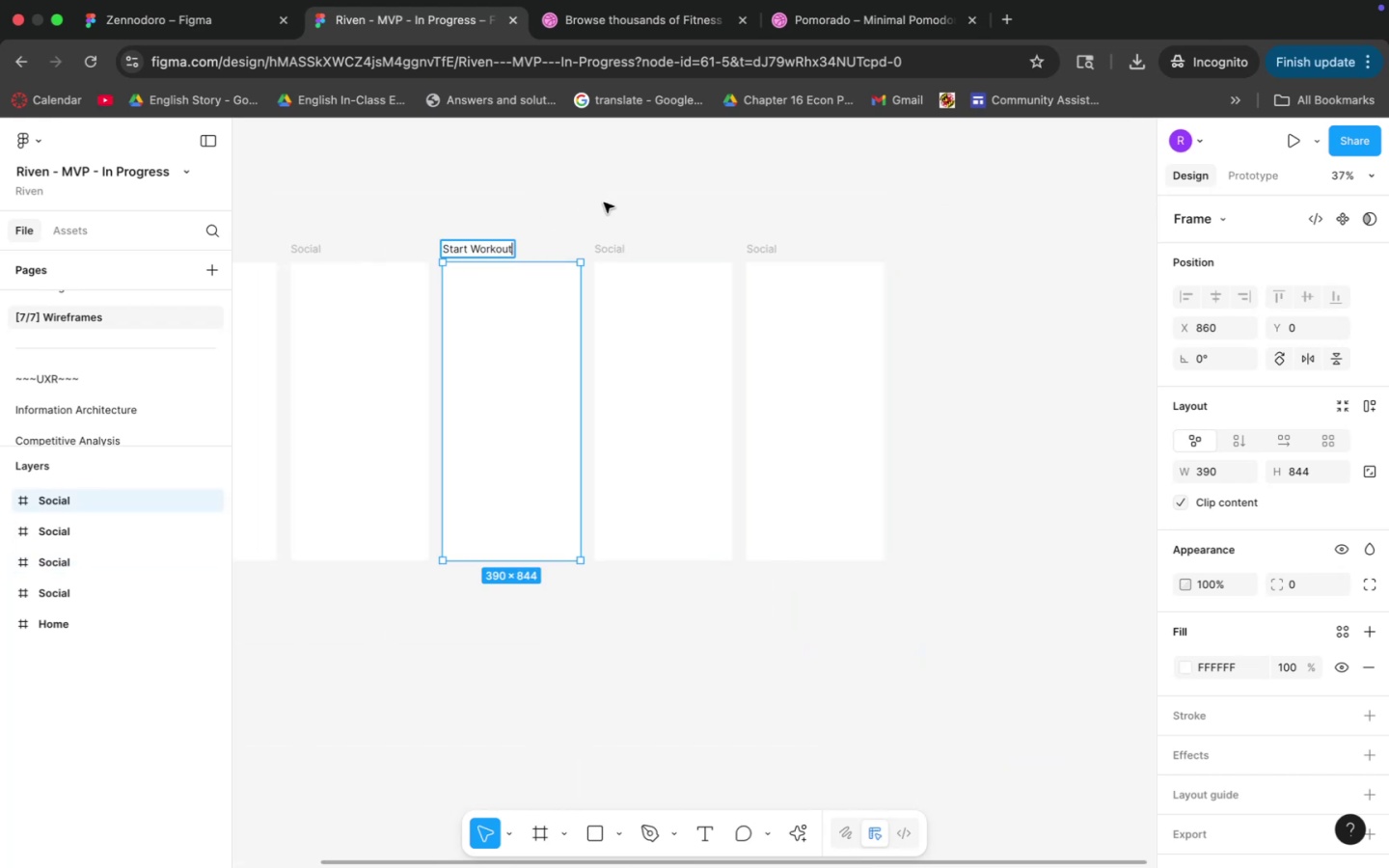 
left_click([608, 261])
 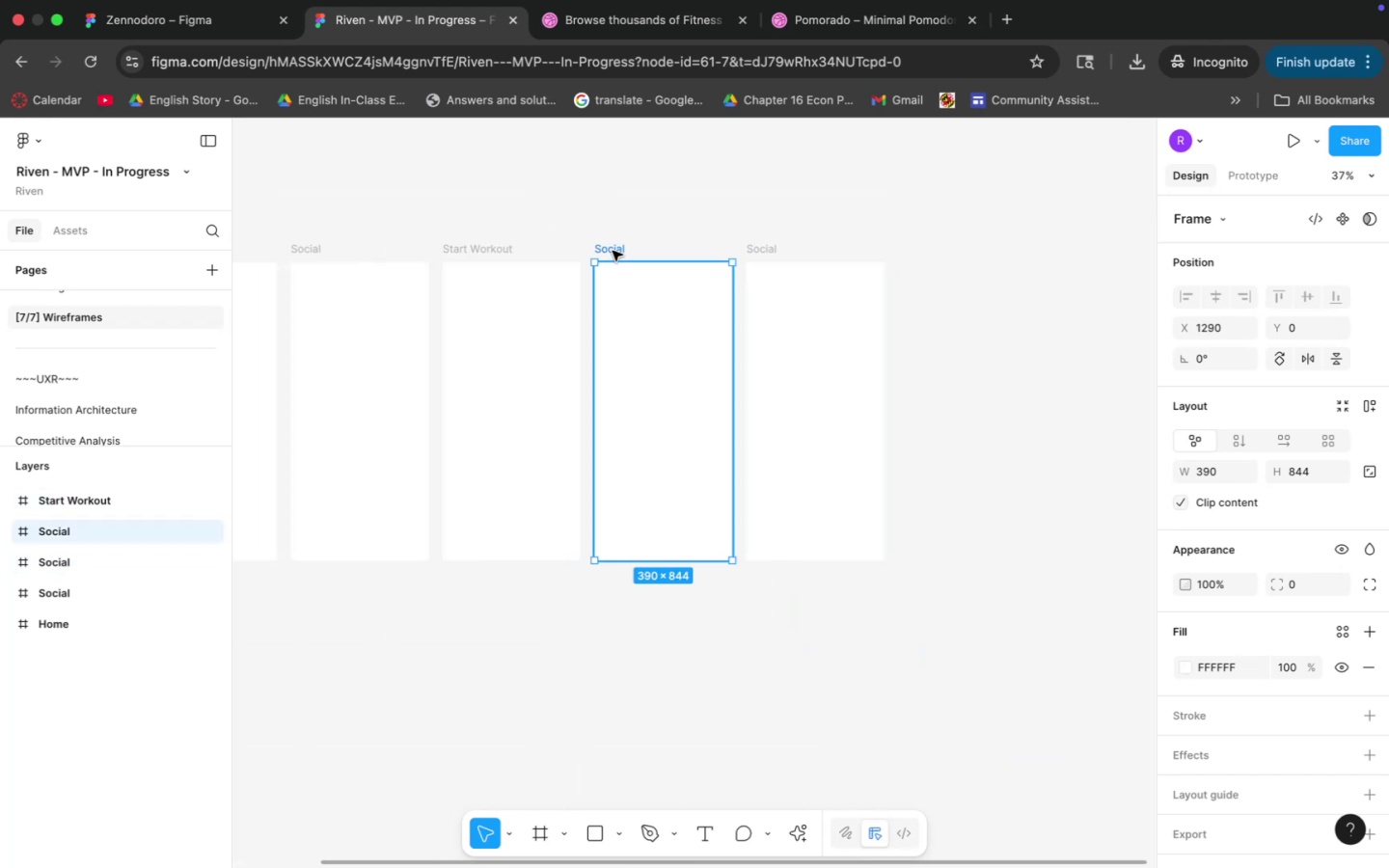 
double_click([613, 251])
 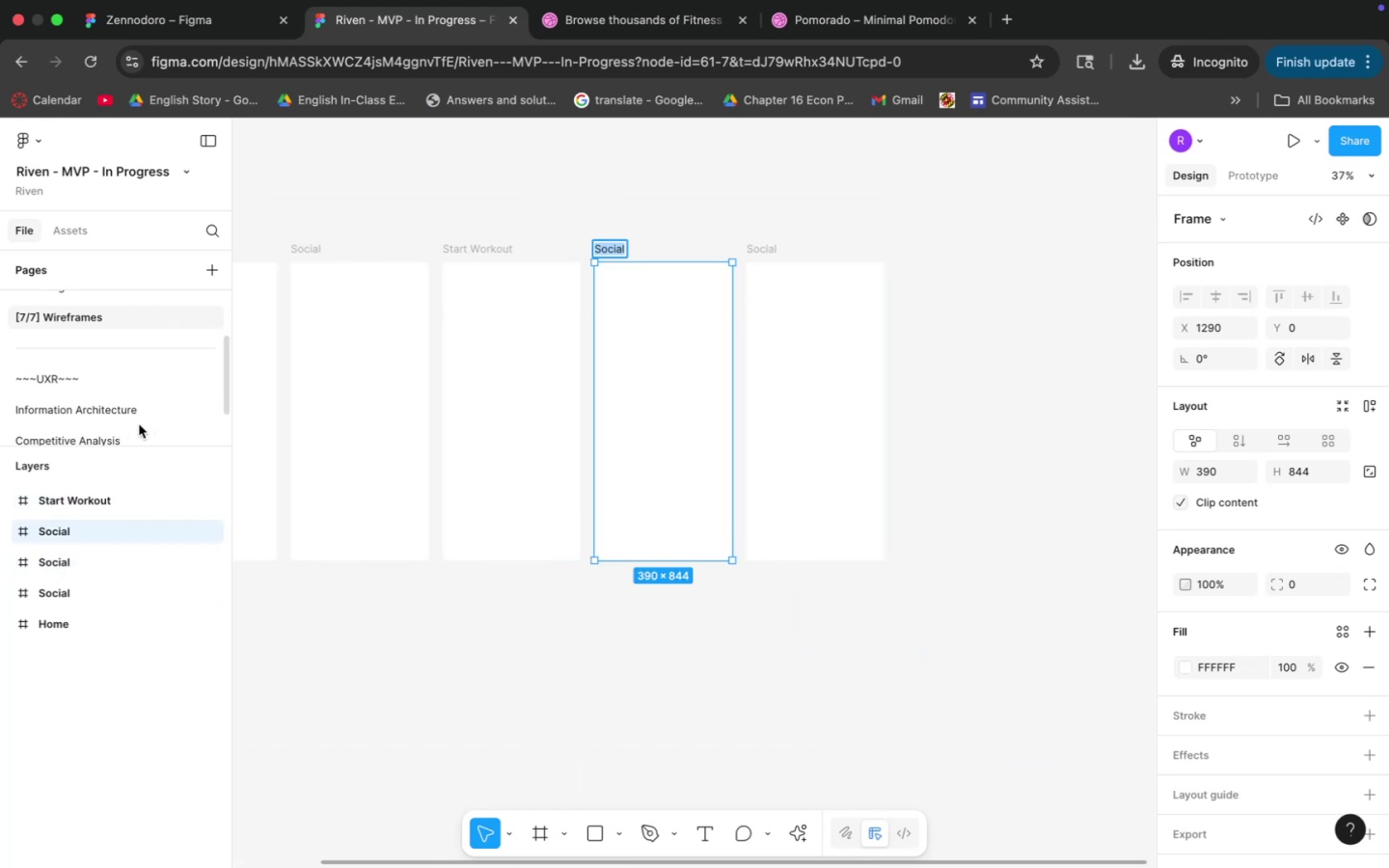 
left_click([144, 412])
 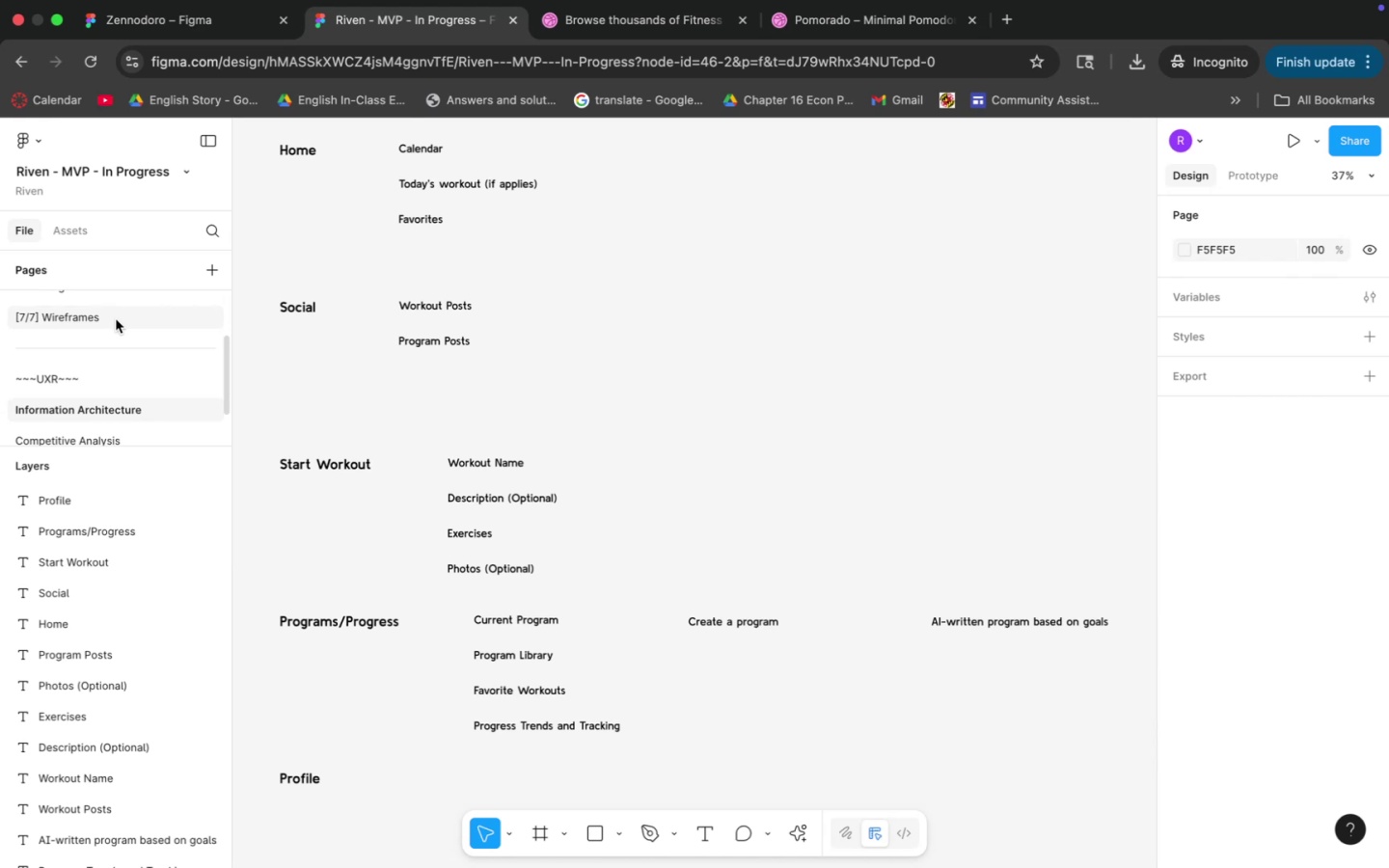 
wait(6.14)
 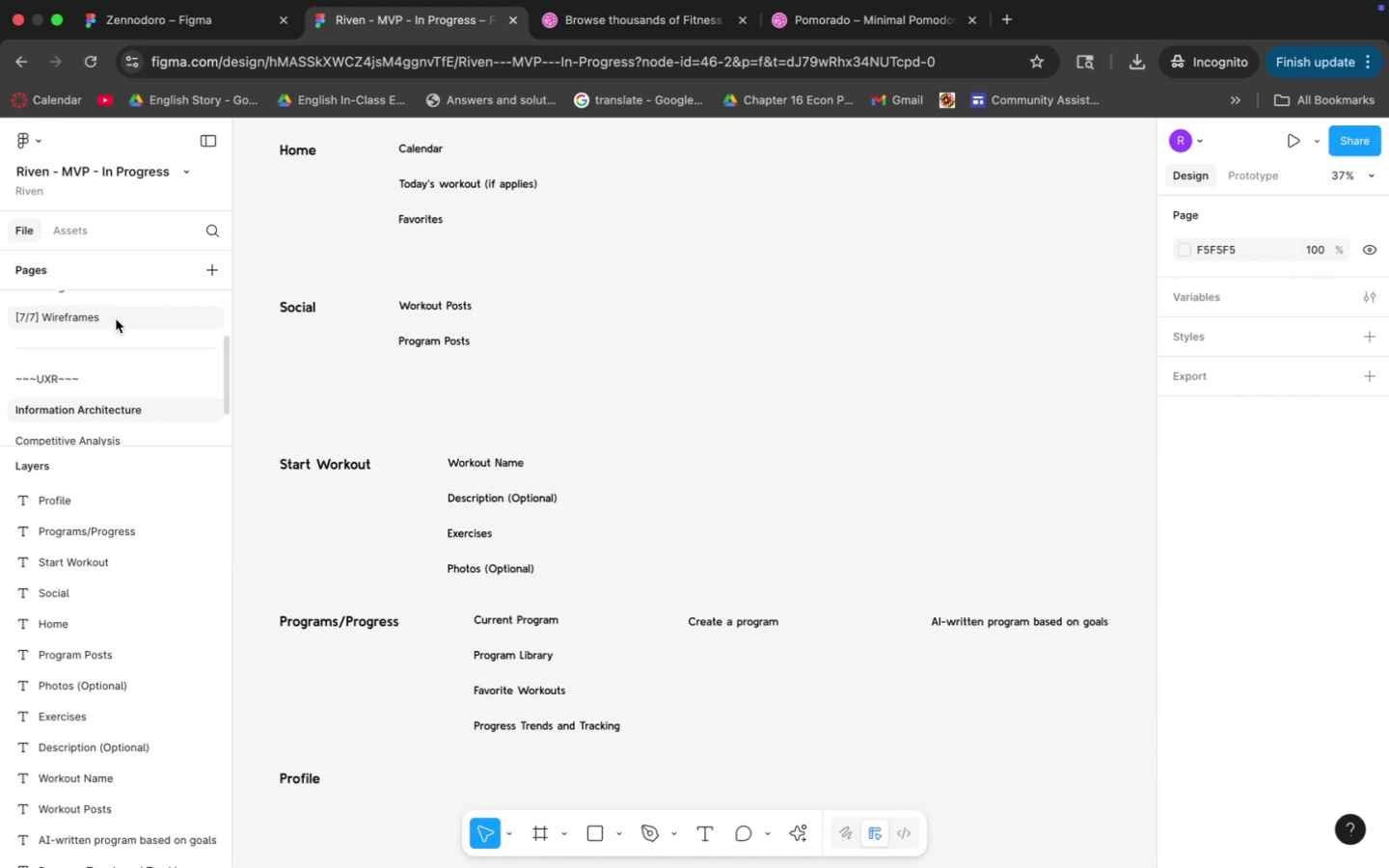 
left_click([116, 319])
 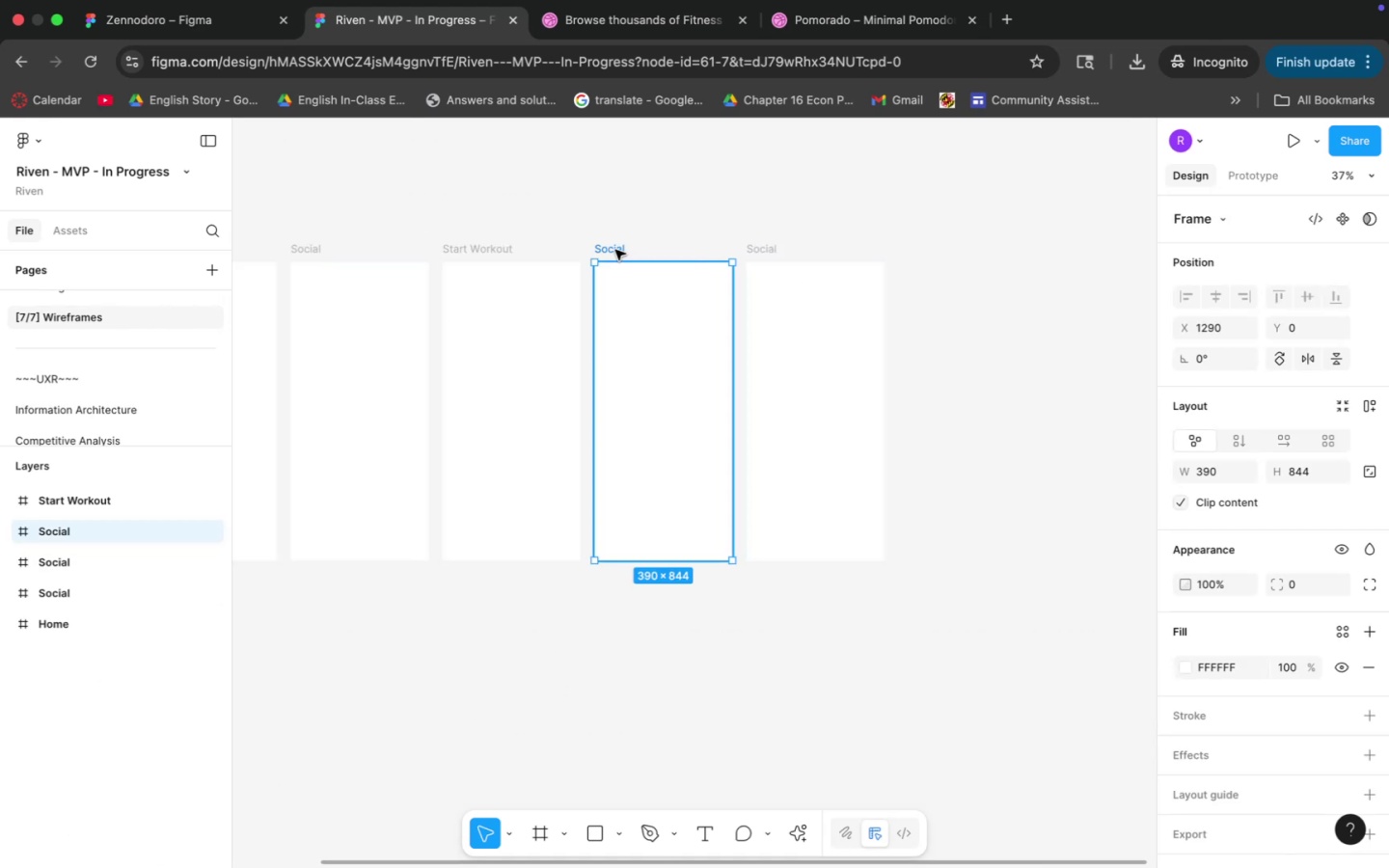 
double_click([614, 249])
 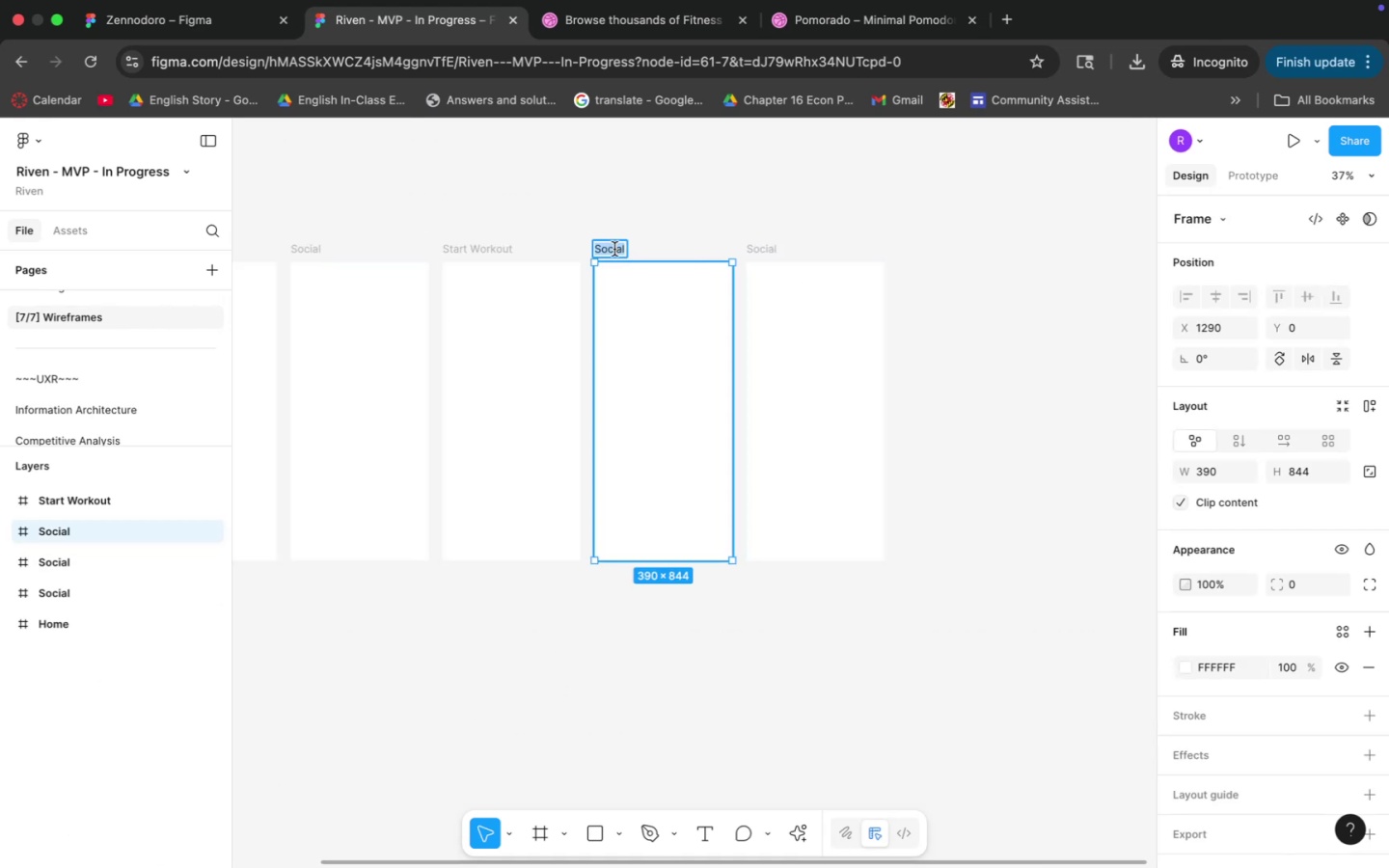 
type(Programs)
 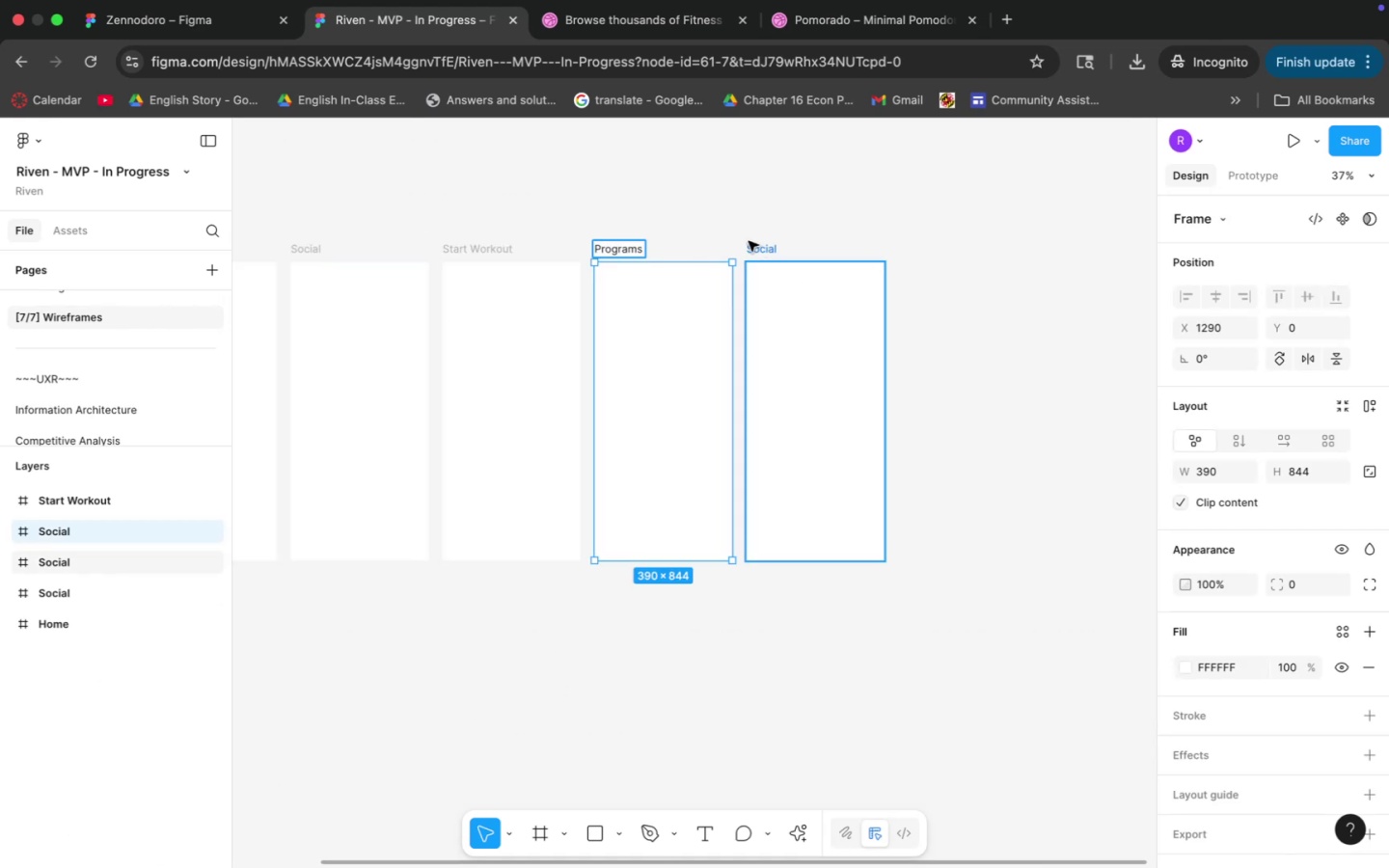 
double_click([754, 244])
 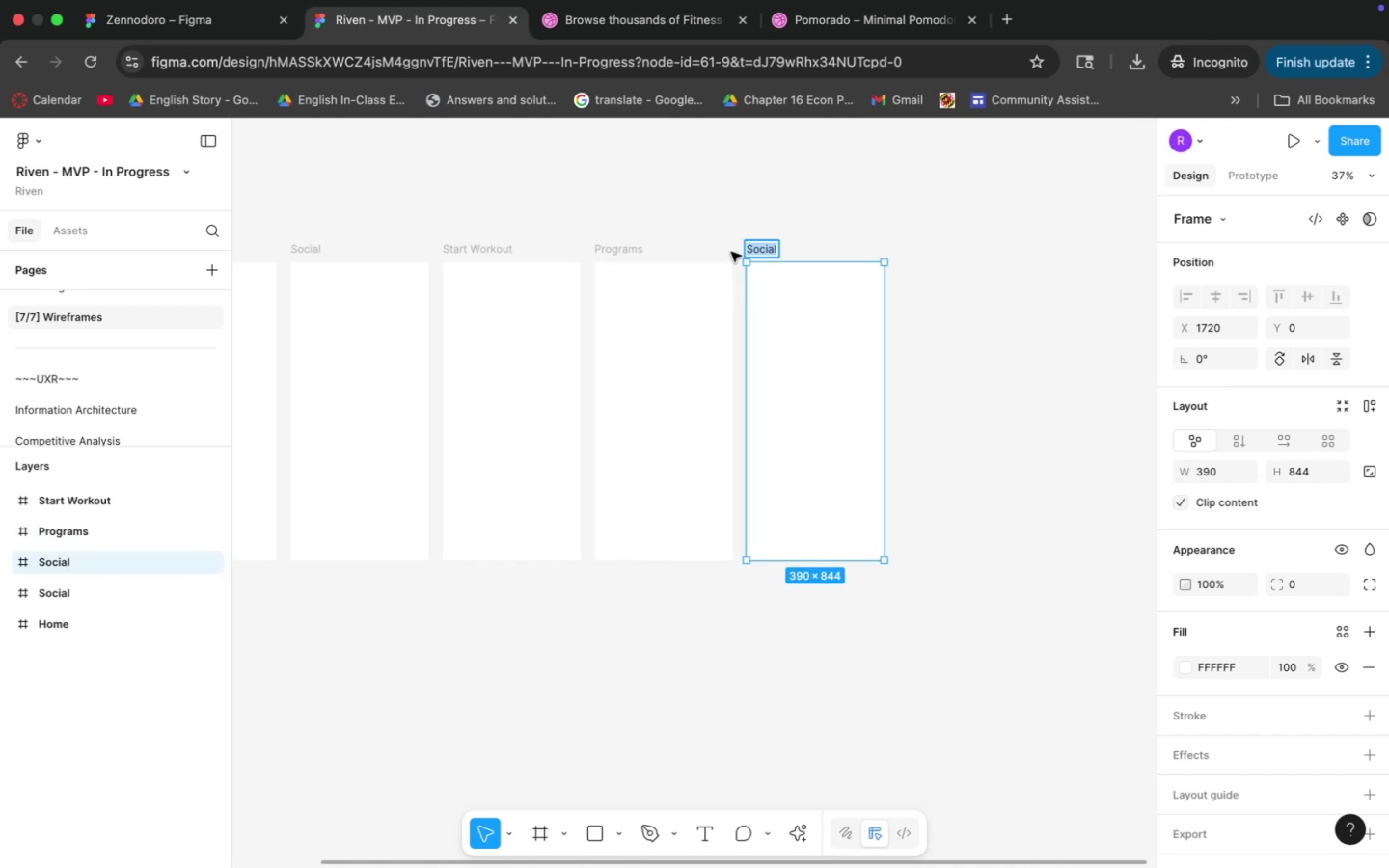 
type(Profile)
 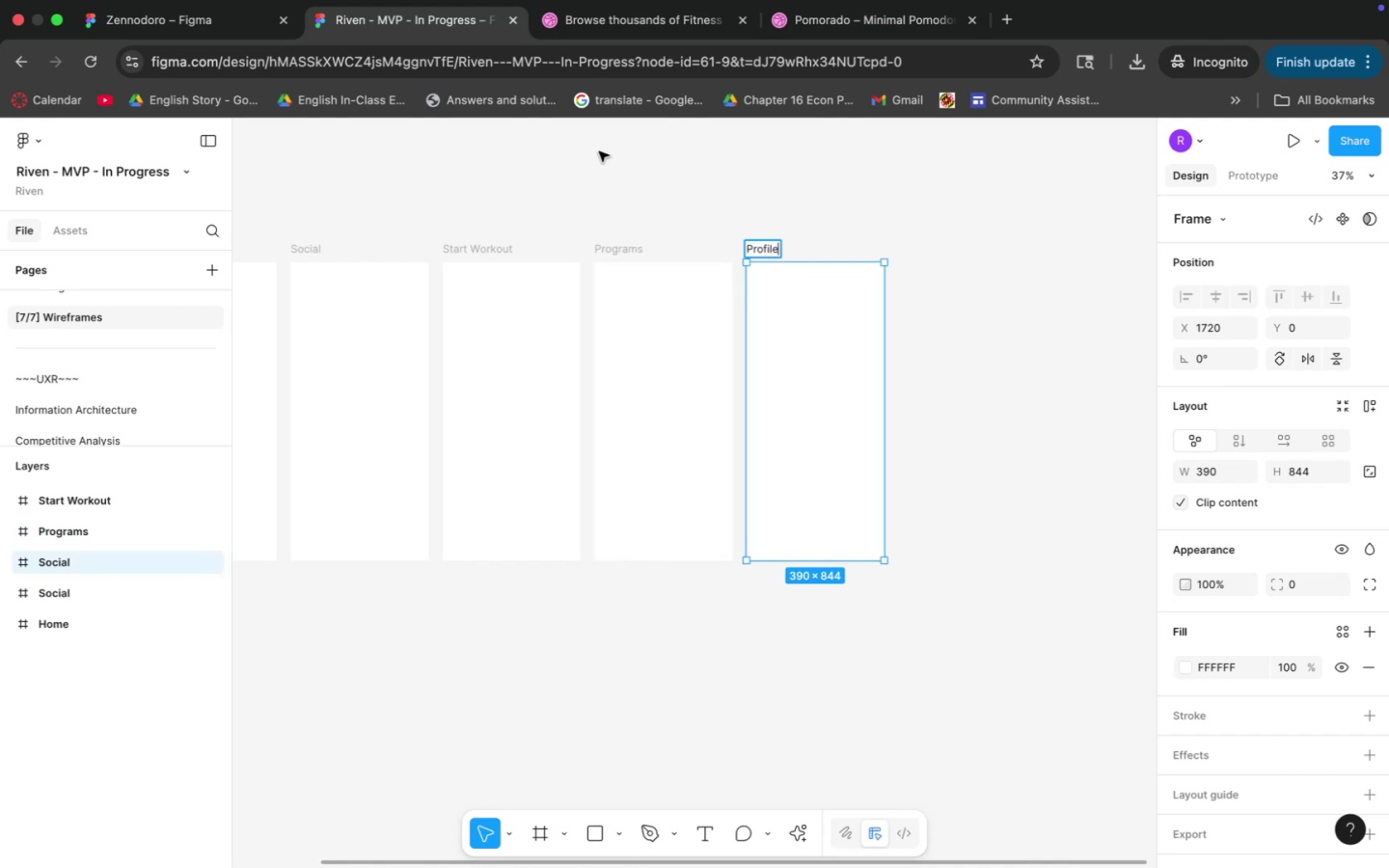 
left_click([648, 172])
 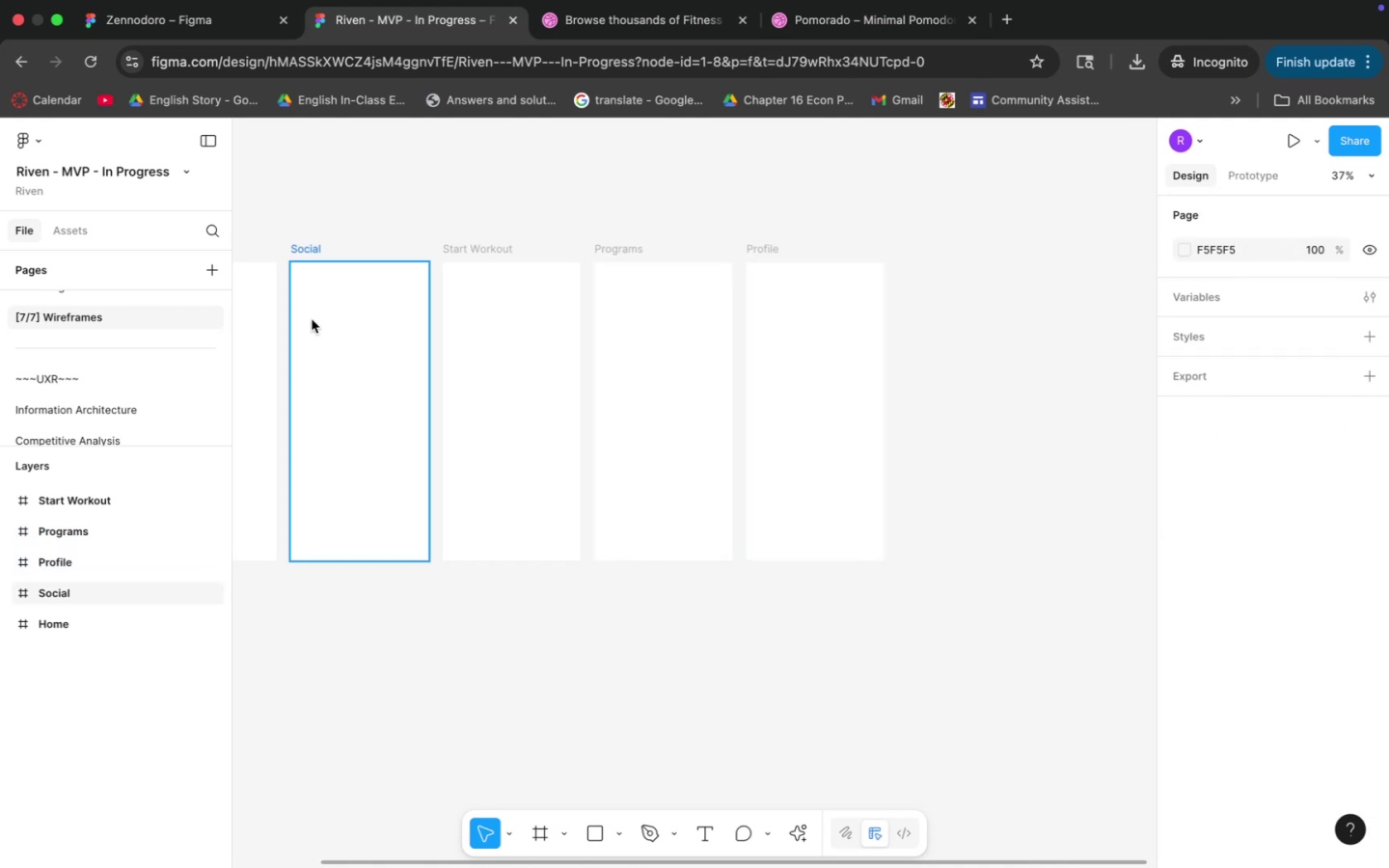 
hold_key(key=Space, duration=0.69)
 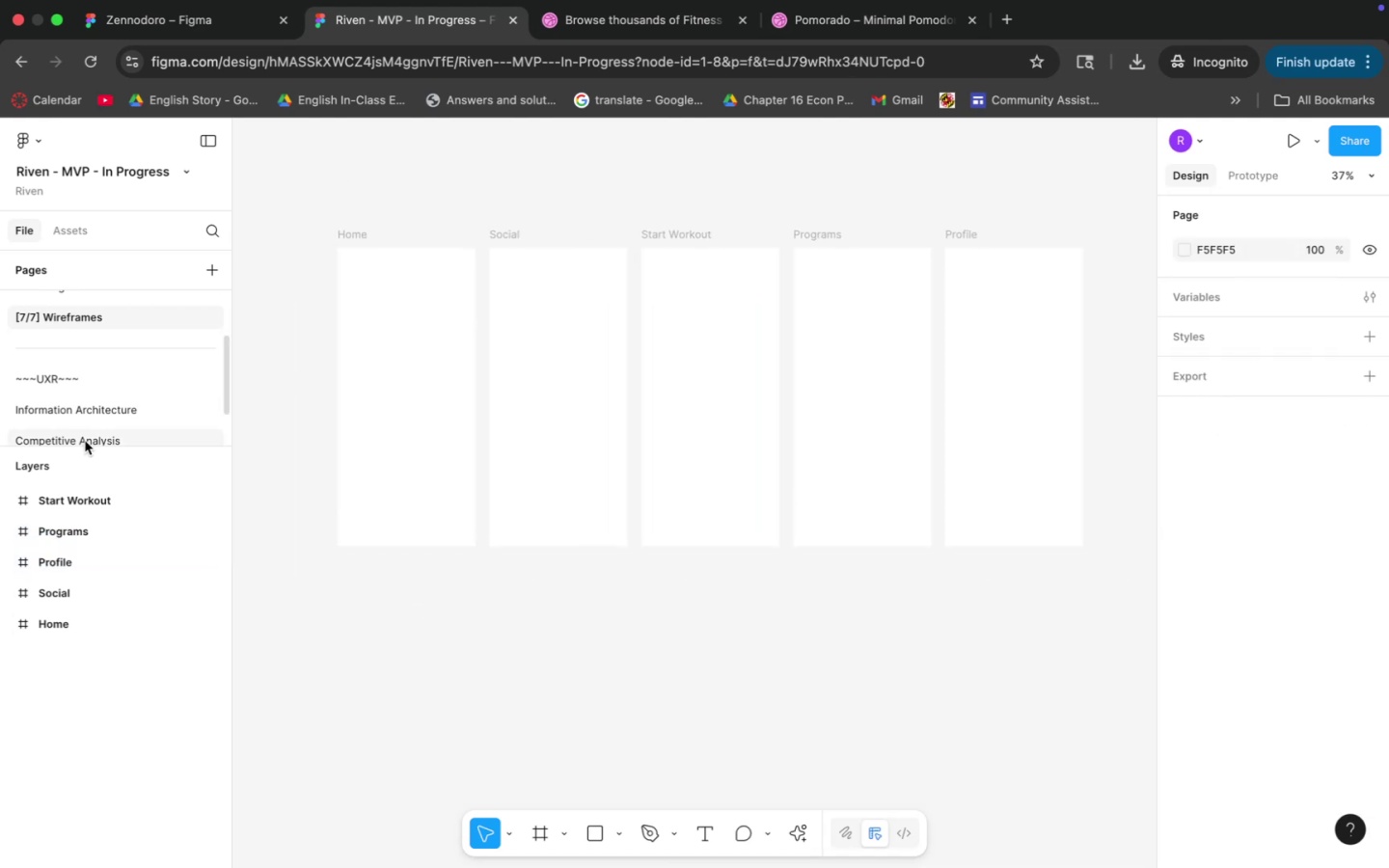 
left_click_drag(start_coordinate=[338, 176], to_coordinate=[537, 161])
 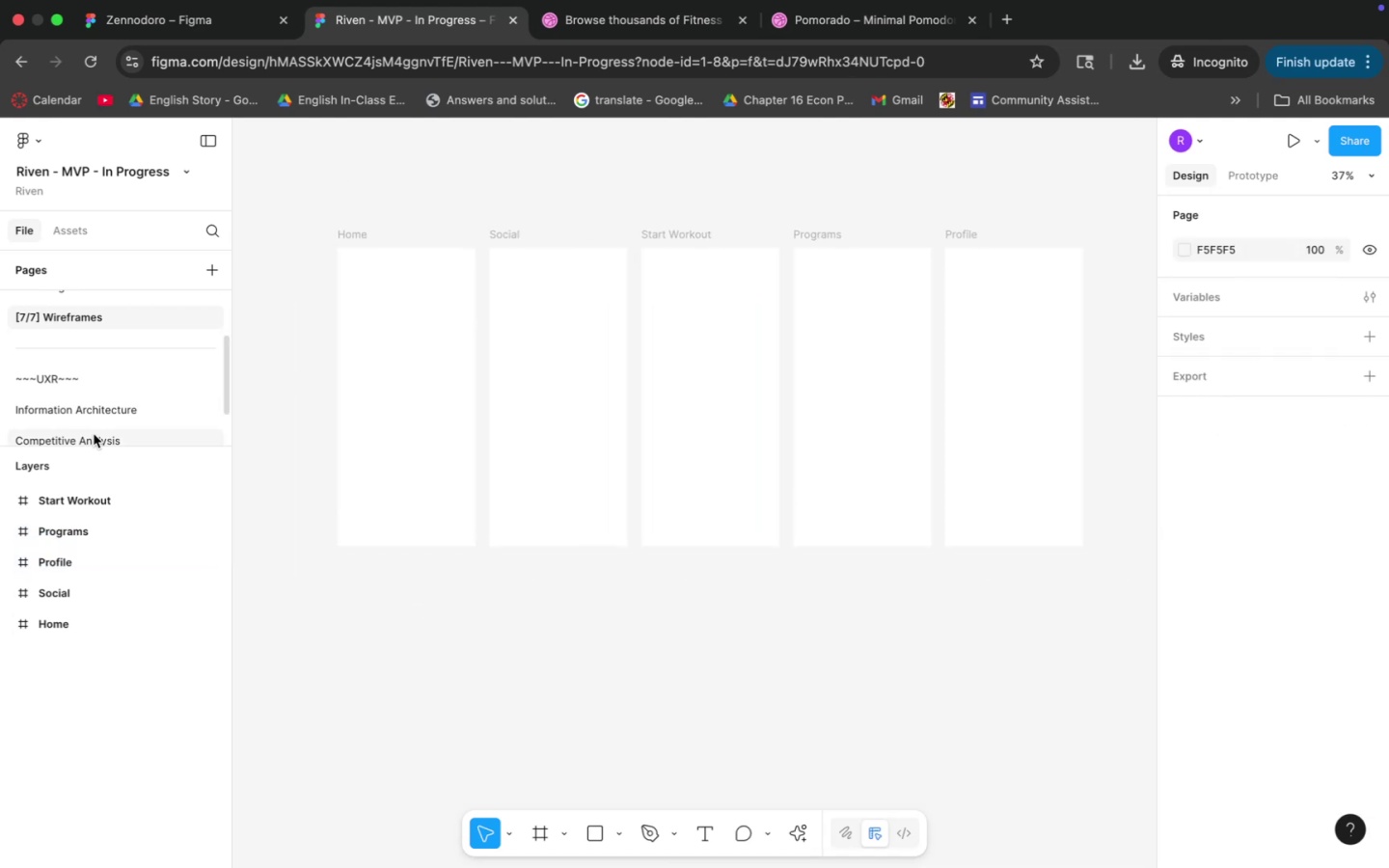 
left_click([100, 406])
 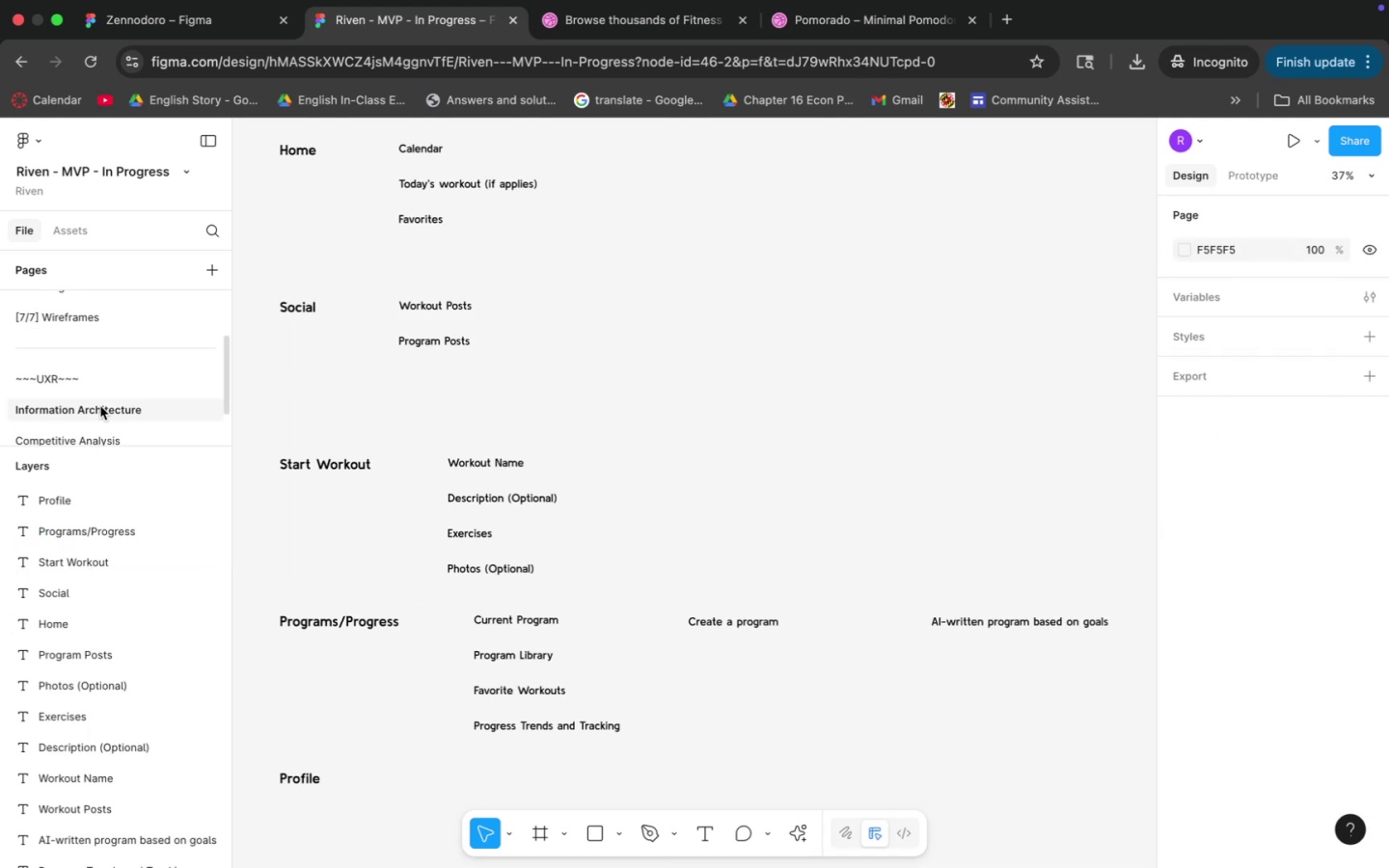 
wait(8.92)
 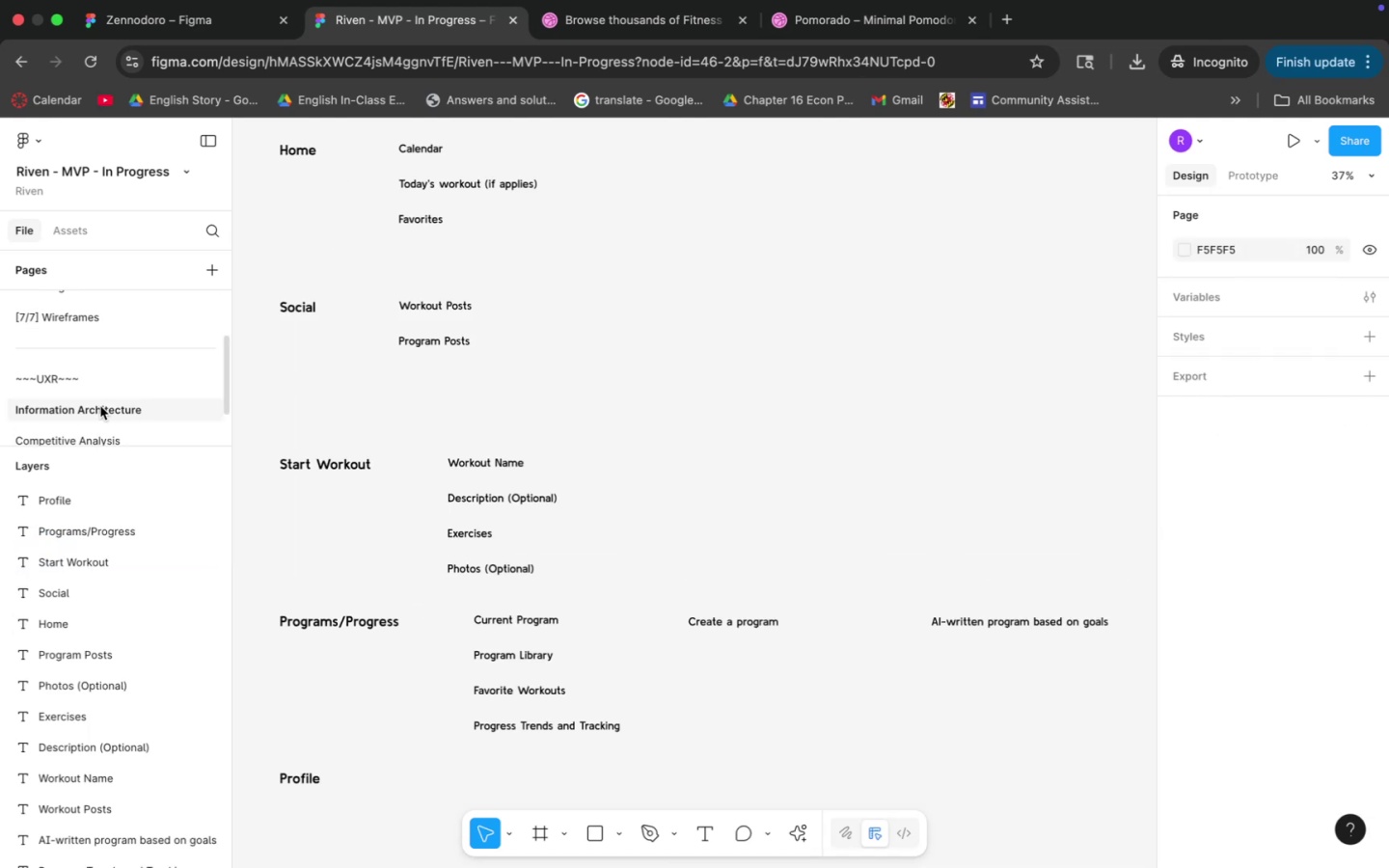 
left_click([109, 314])
 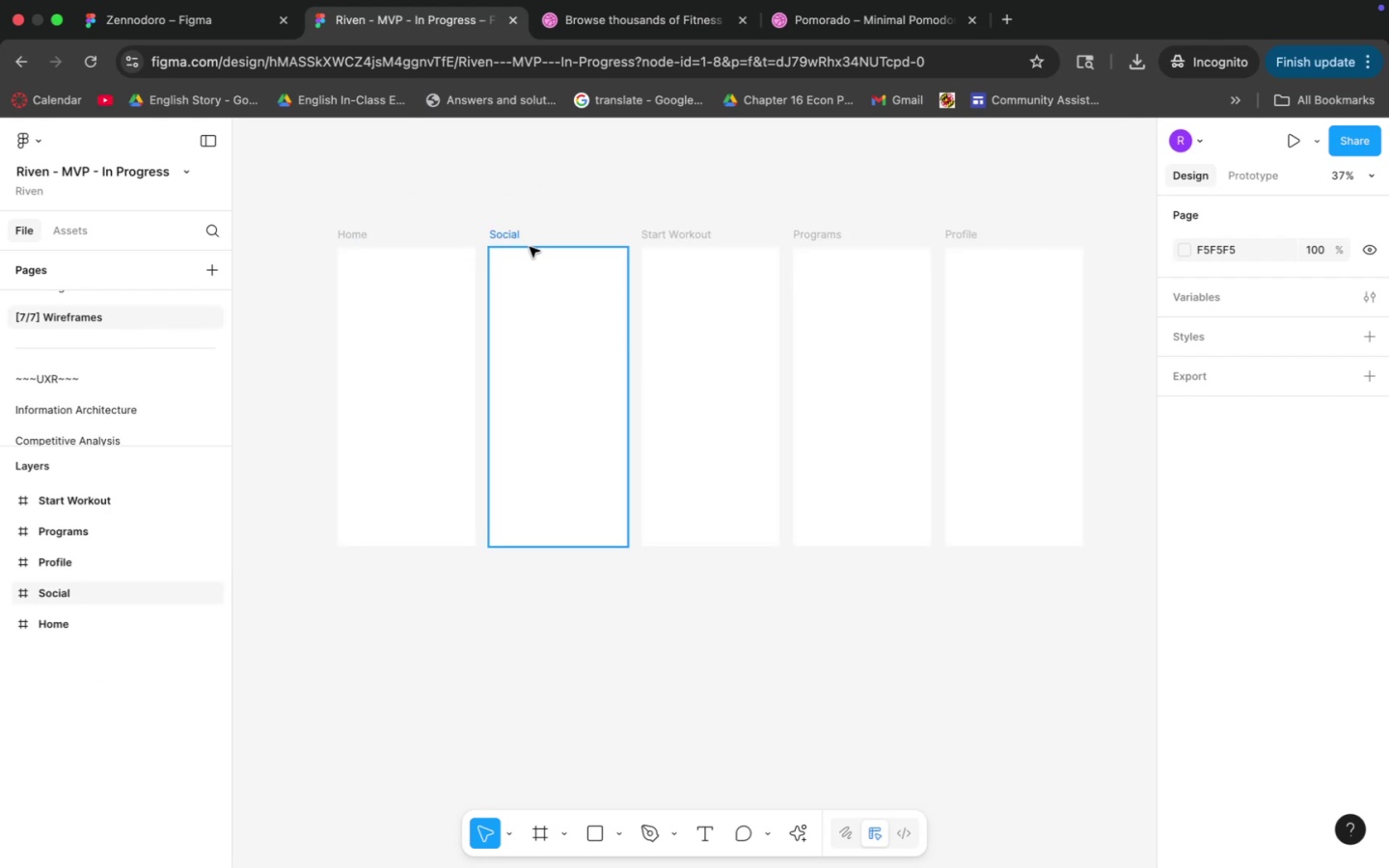 
hold_key(key=Space, duration=0.96)
 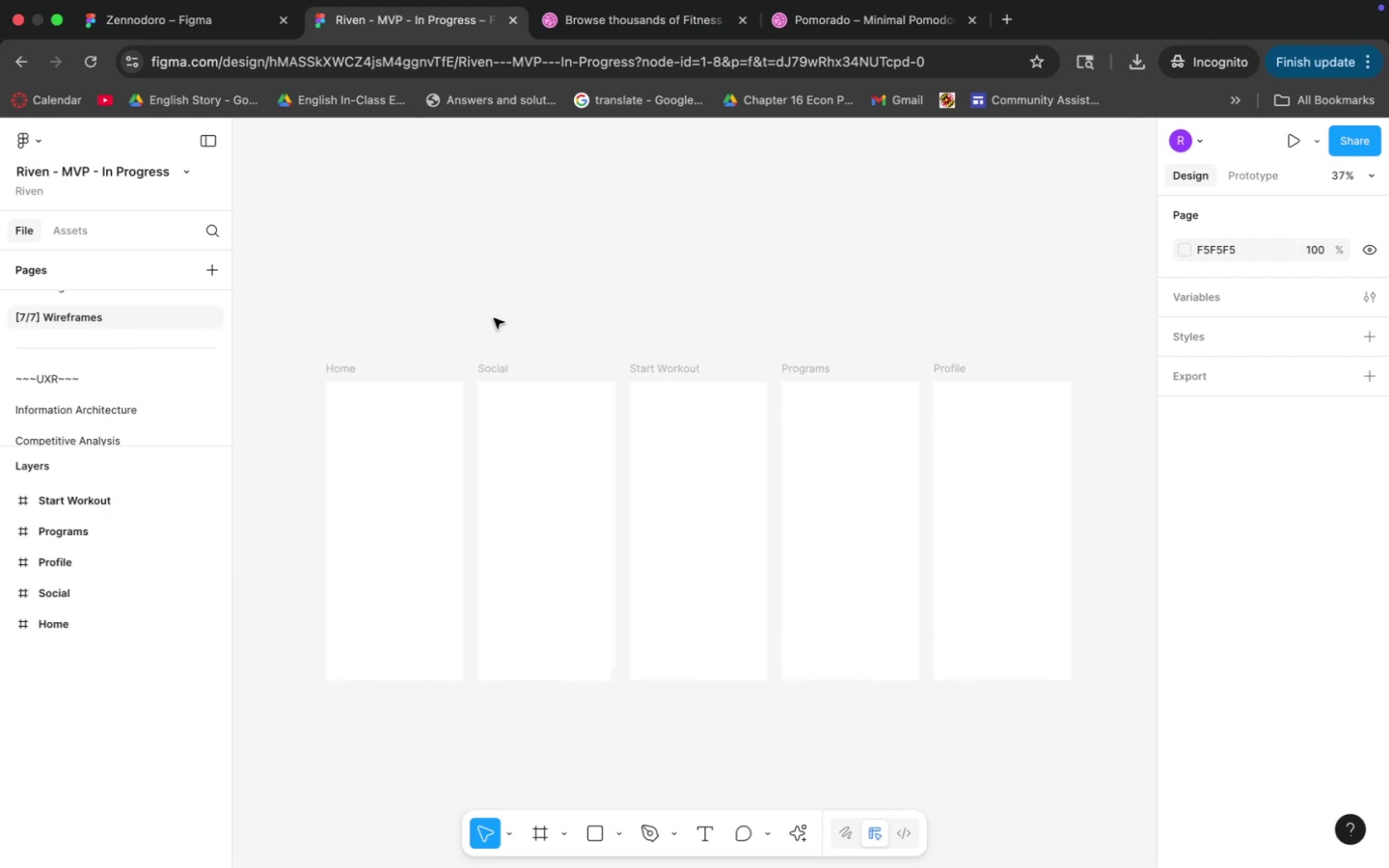 
left_click_drag(start_coordinate=[500, 176], to_coordinate=[489, 310])
 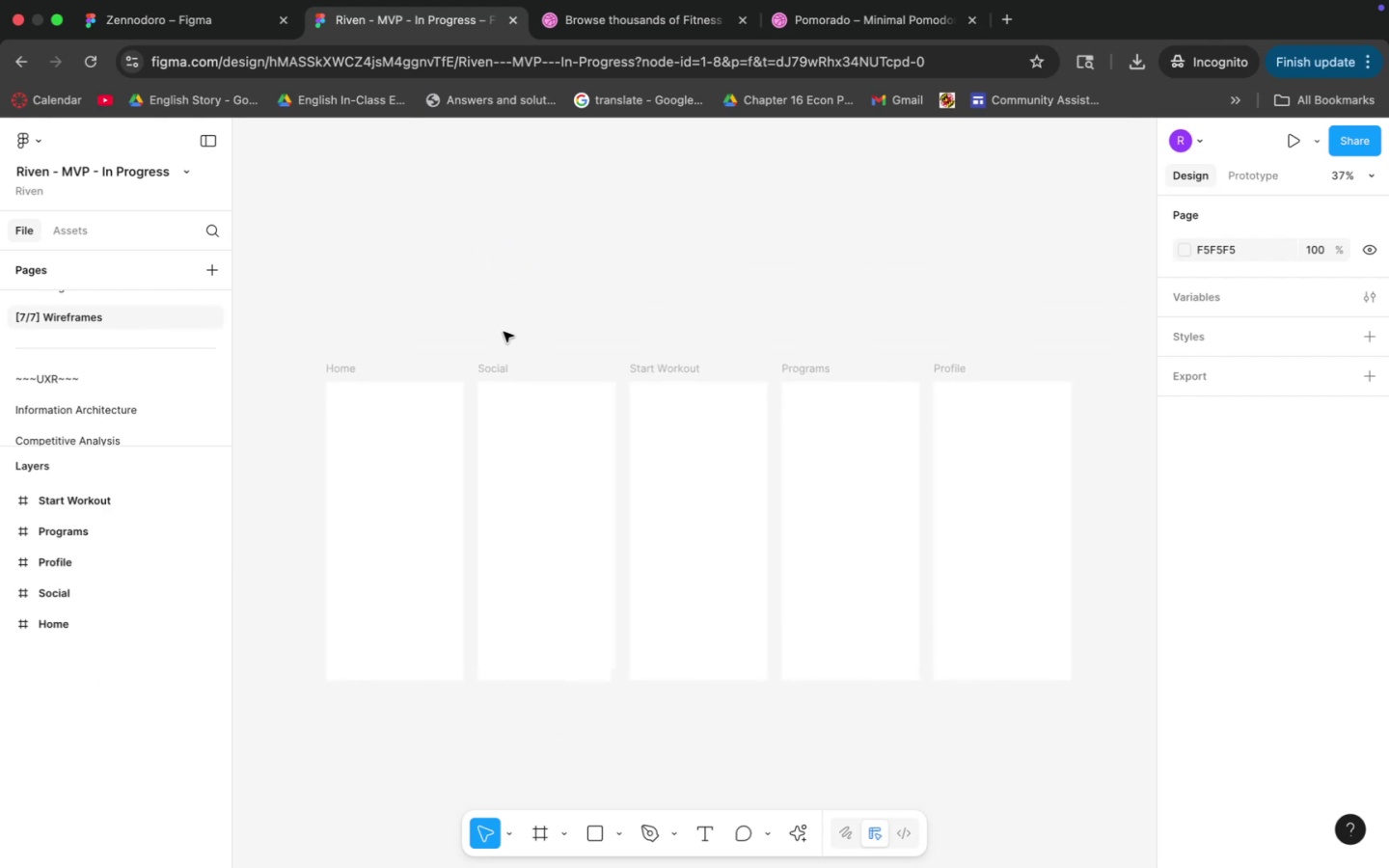 
hold_key(key=CommandLeft, duration=0.95)
scroll: coordinate [512, 319], scroll_direction: down, amount: 17.0
 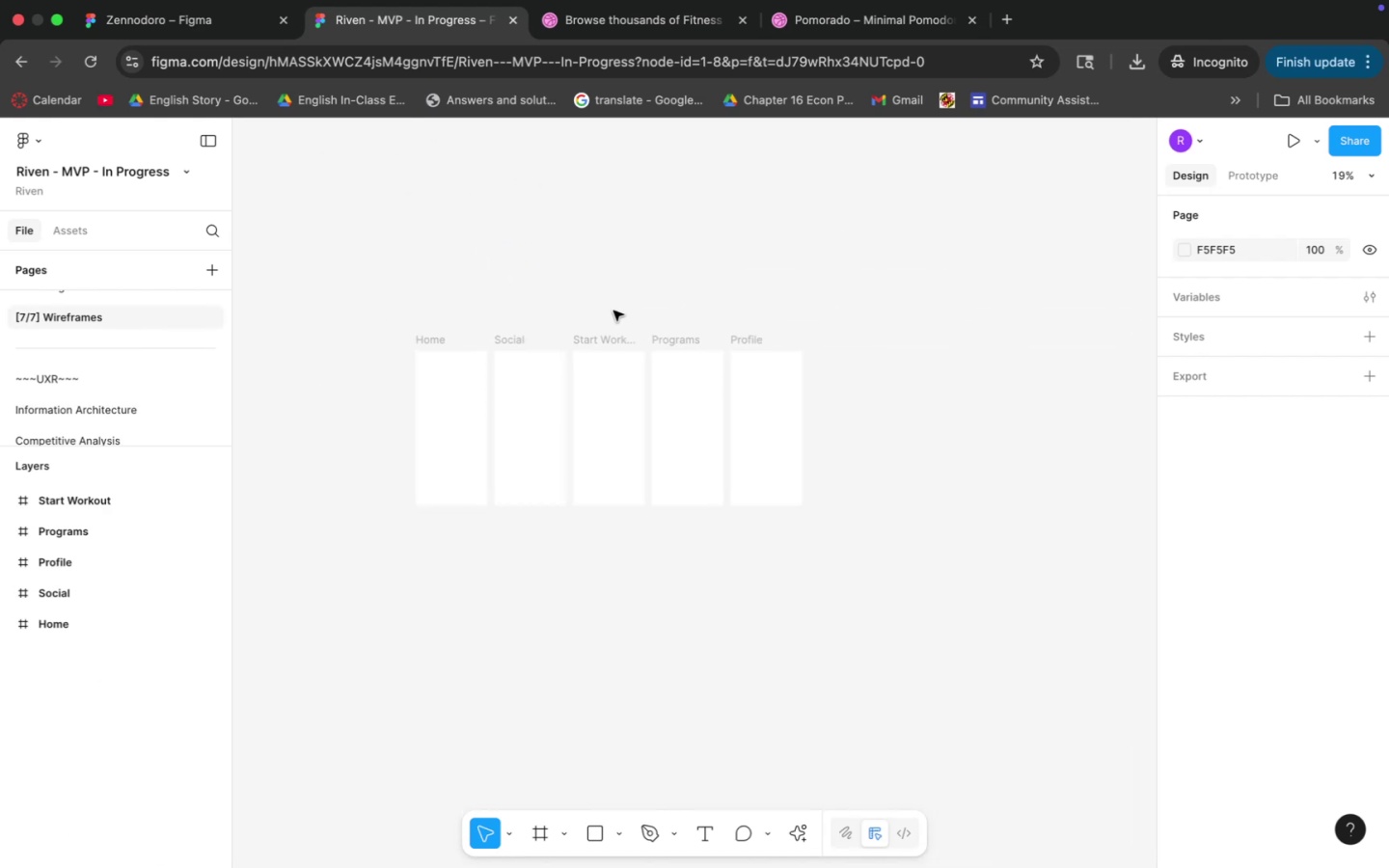 
hold_key(key=Space, duration=1.51)
 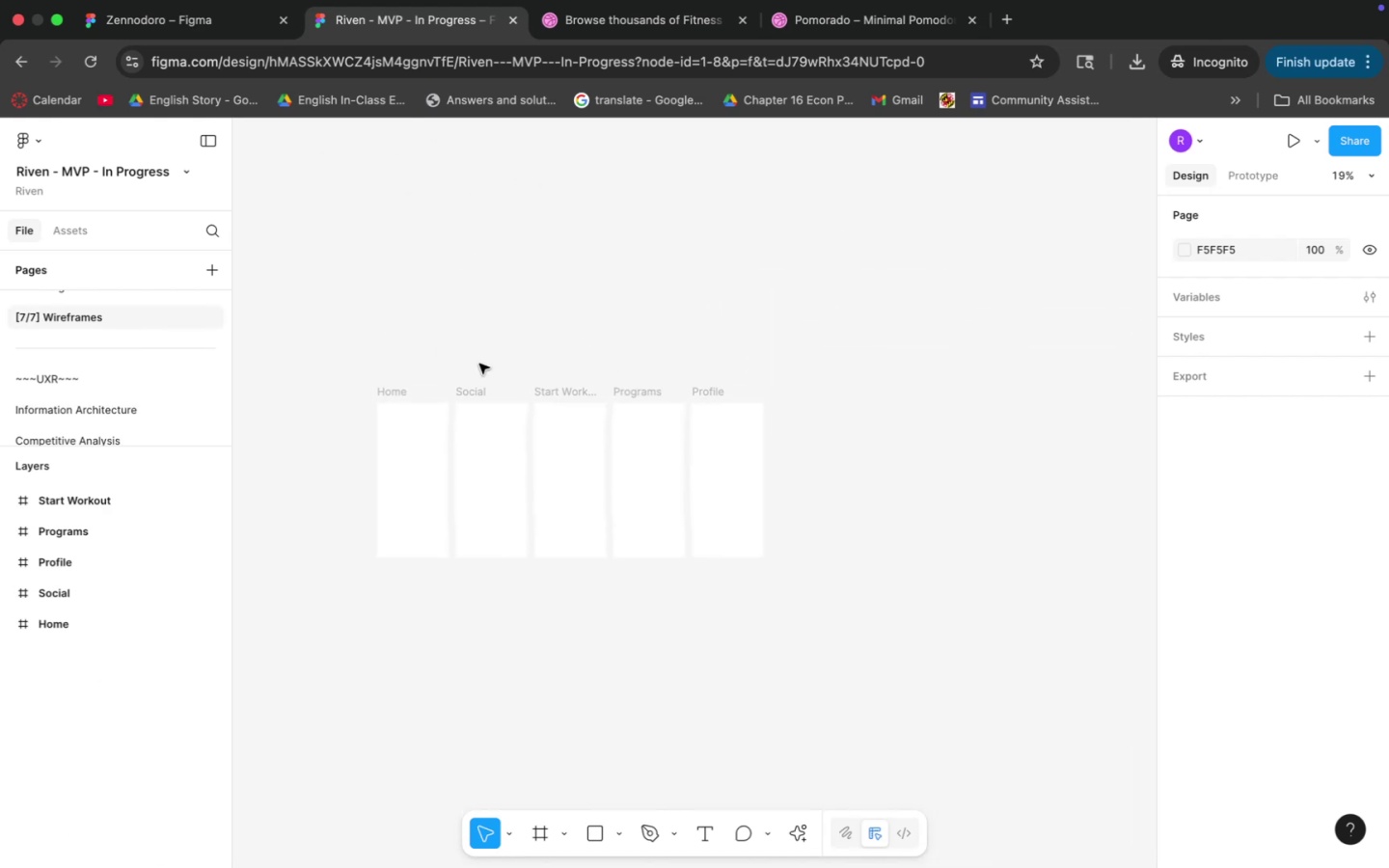 
left_click_drag(start_coordinate=[517, 313], to_coordinate=[478, 365])
 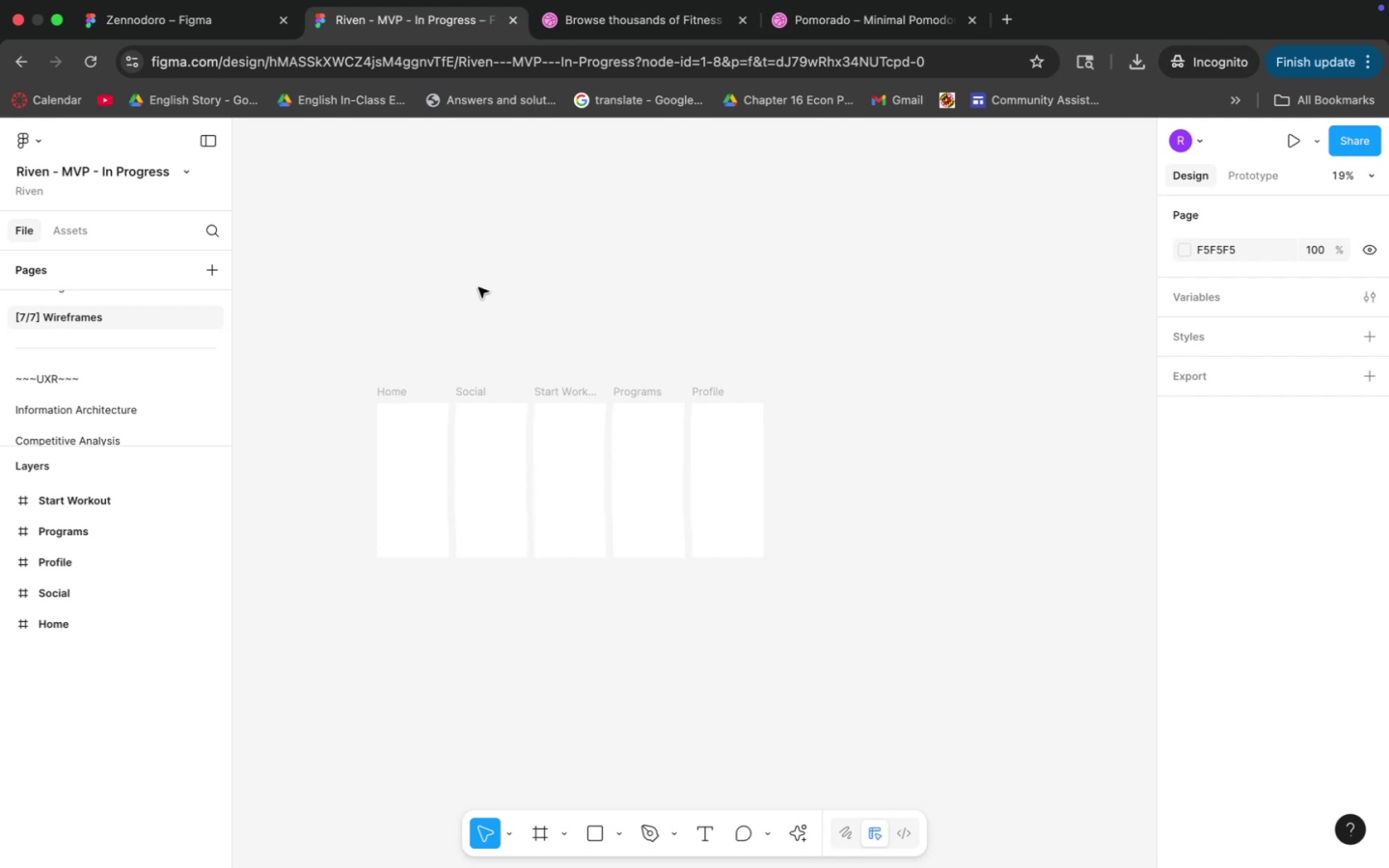 
hold_key(key=Space, duration=0.42)
 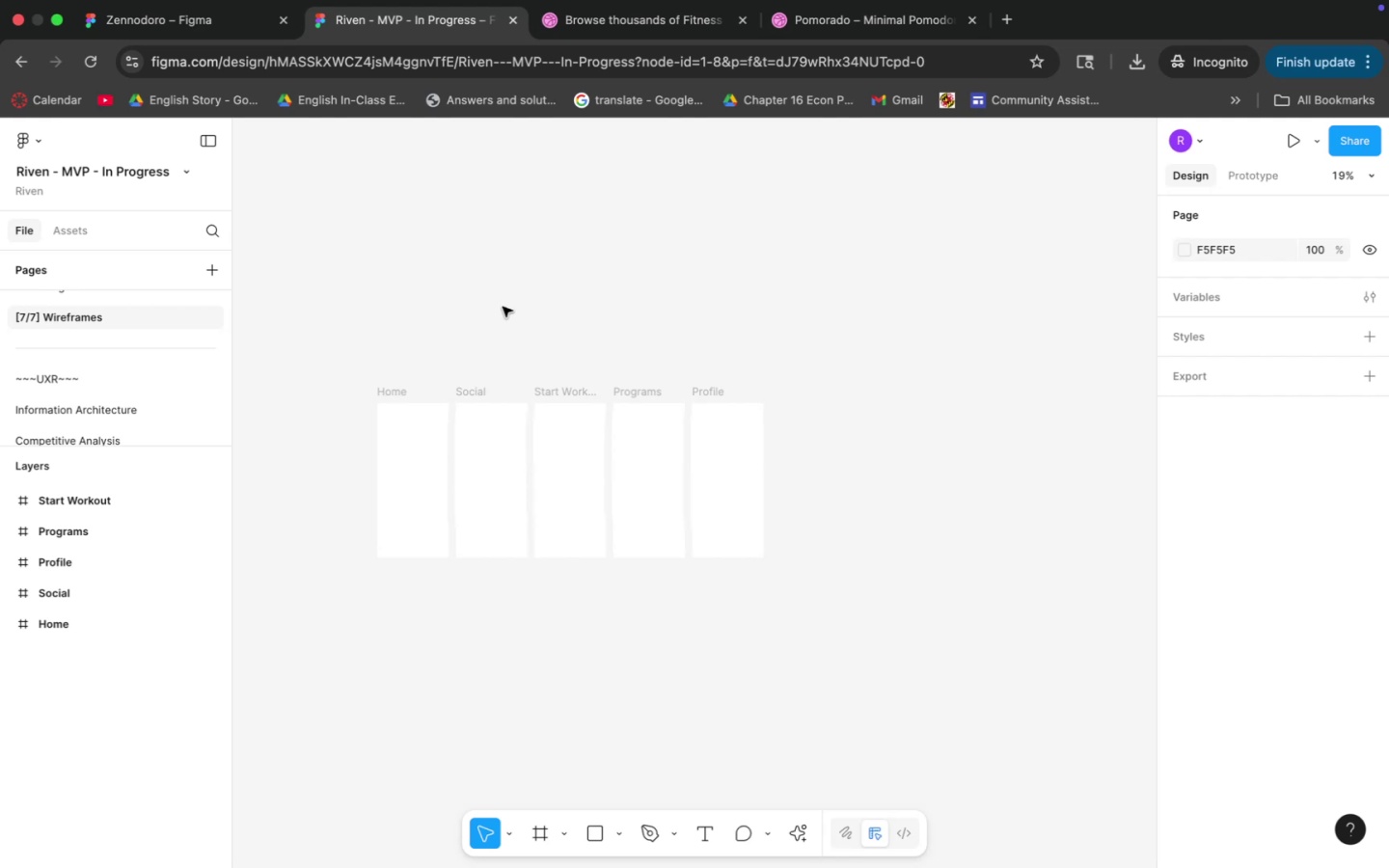 
hold_key(key=CommandLeft, duration=1.19)
scroll: coordinate [452, 325], scroll_direction: up, amount: 6.0
 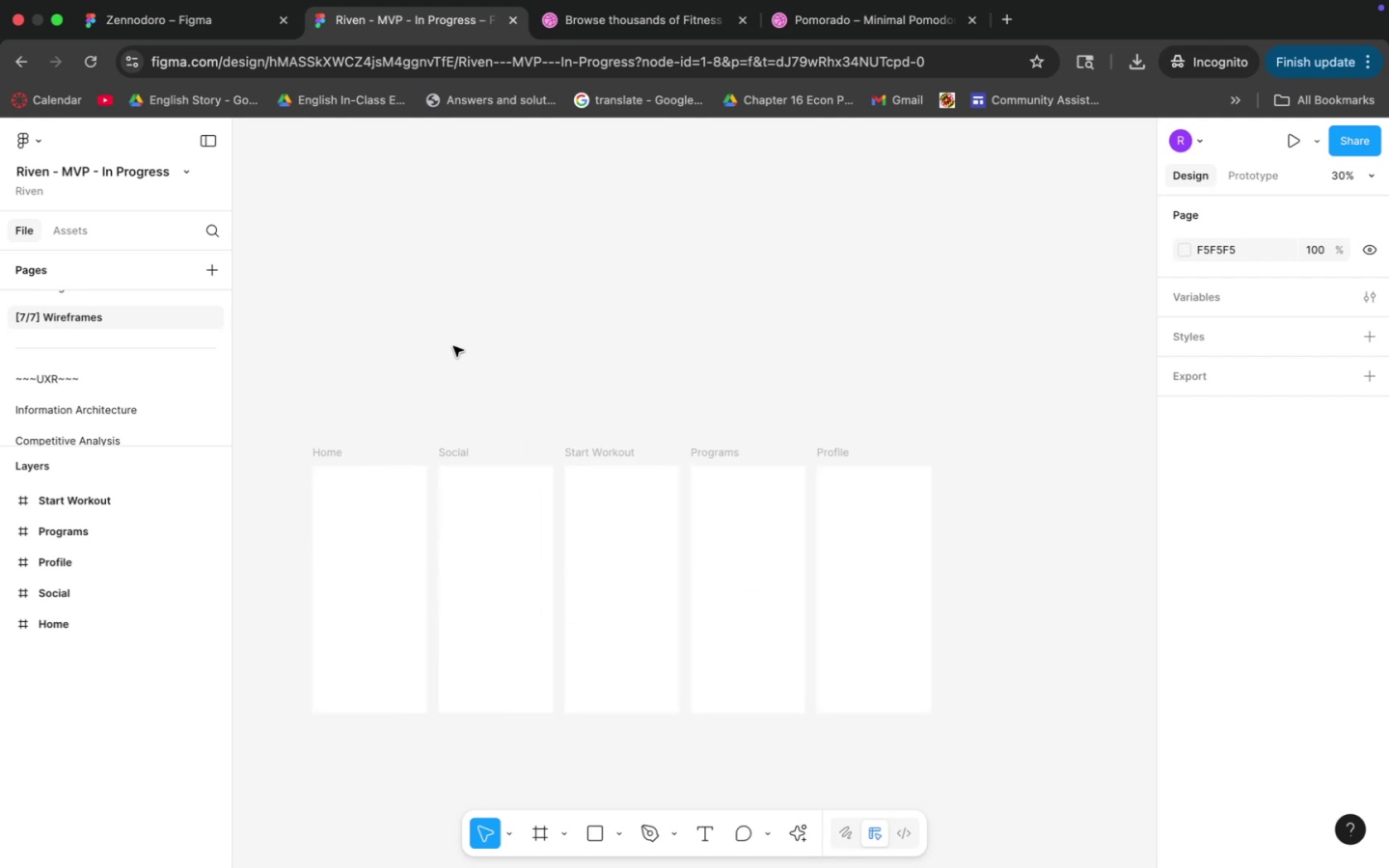 
hold_key(key=Space, duration=0.56)
 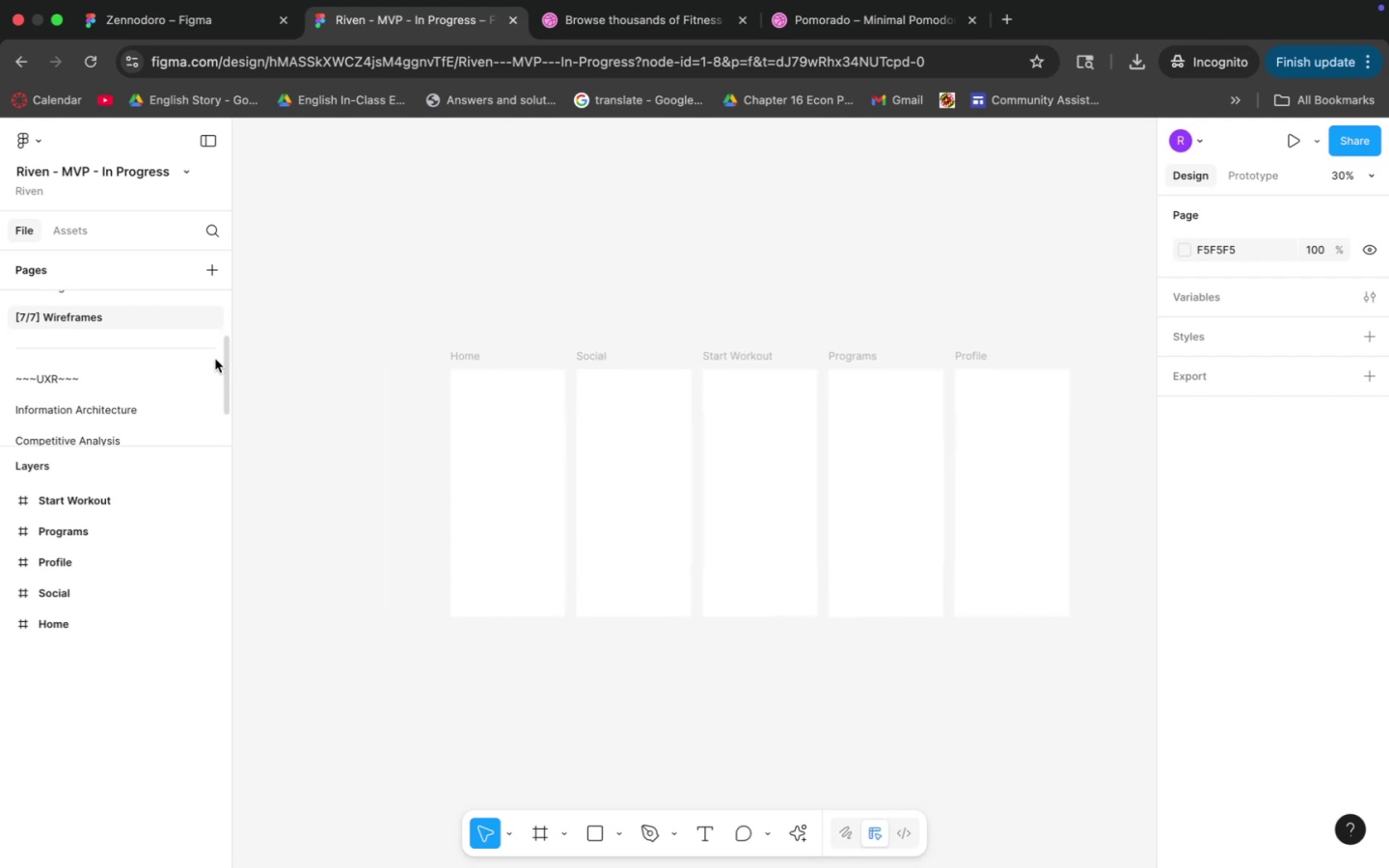 
left_click_drag(start_coordinate=[393, 366], to_coordinate=[531, 269])
 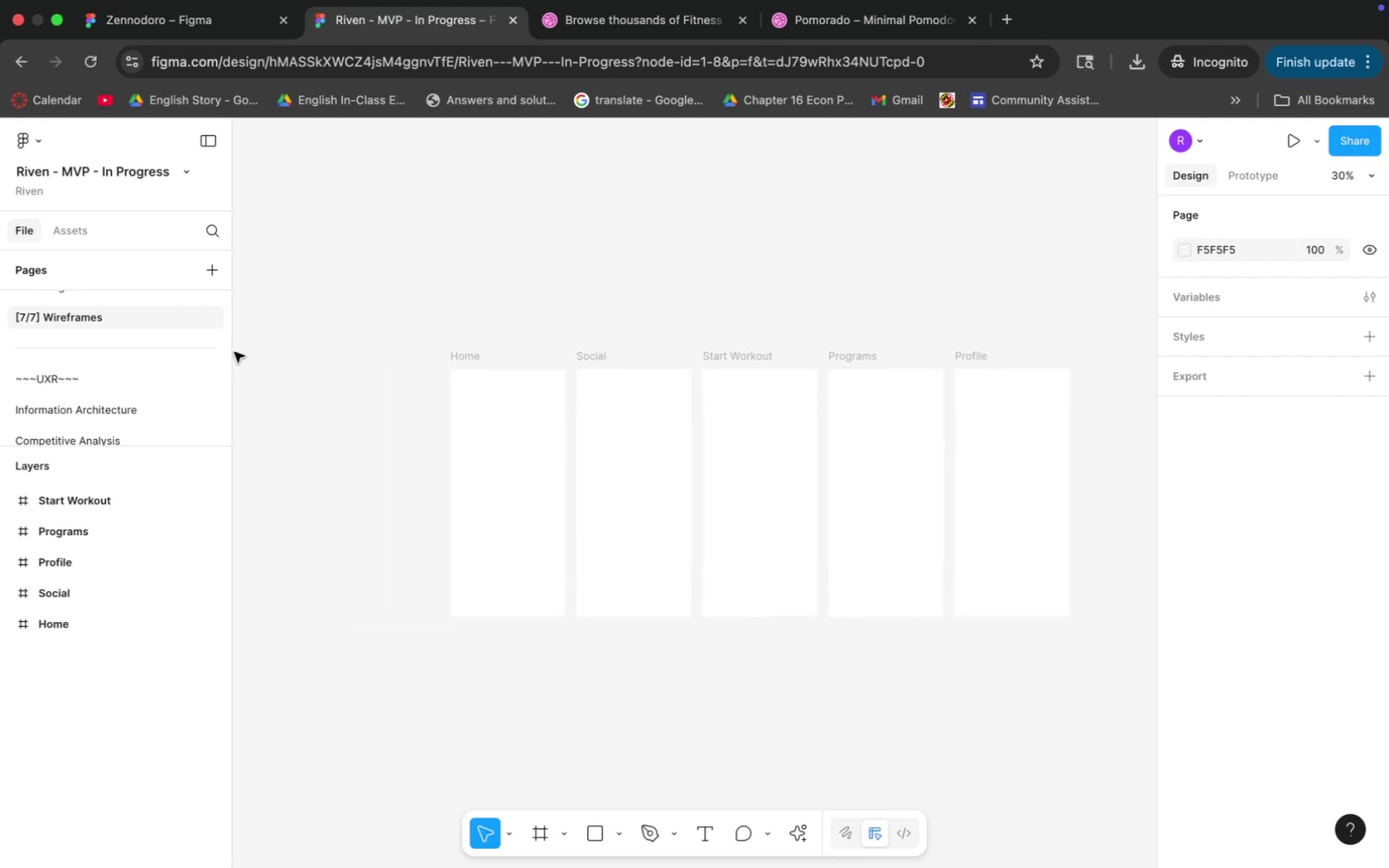 
scroll: coordinate [186, 379], scroll_direction: down, amount: 4.0
 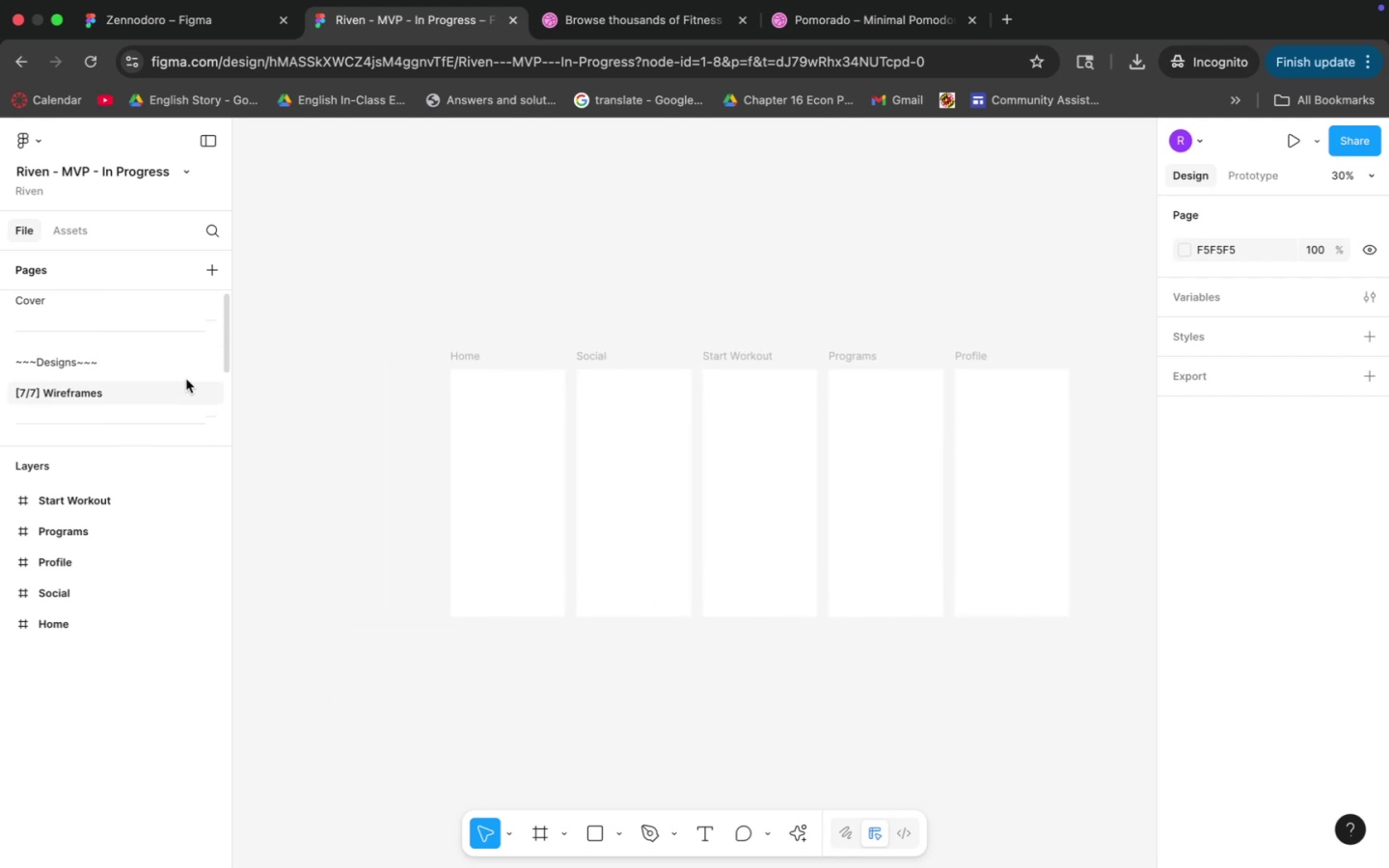 
scroll: coordinate [186, 379], scroll_direction: up, amount: 4.0
 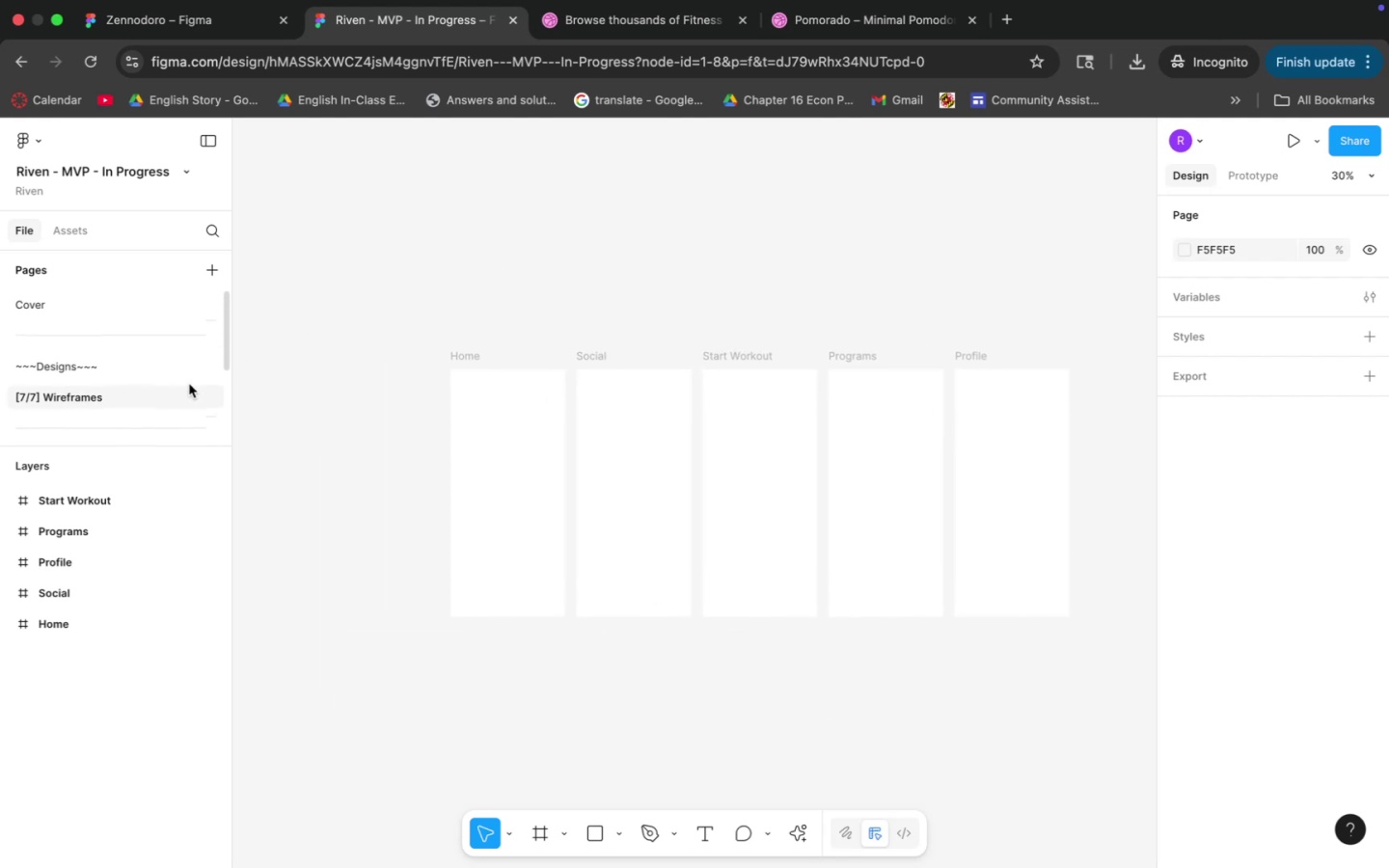 
hold_key(key=Space, duration=0.66)
 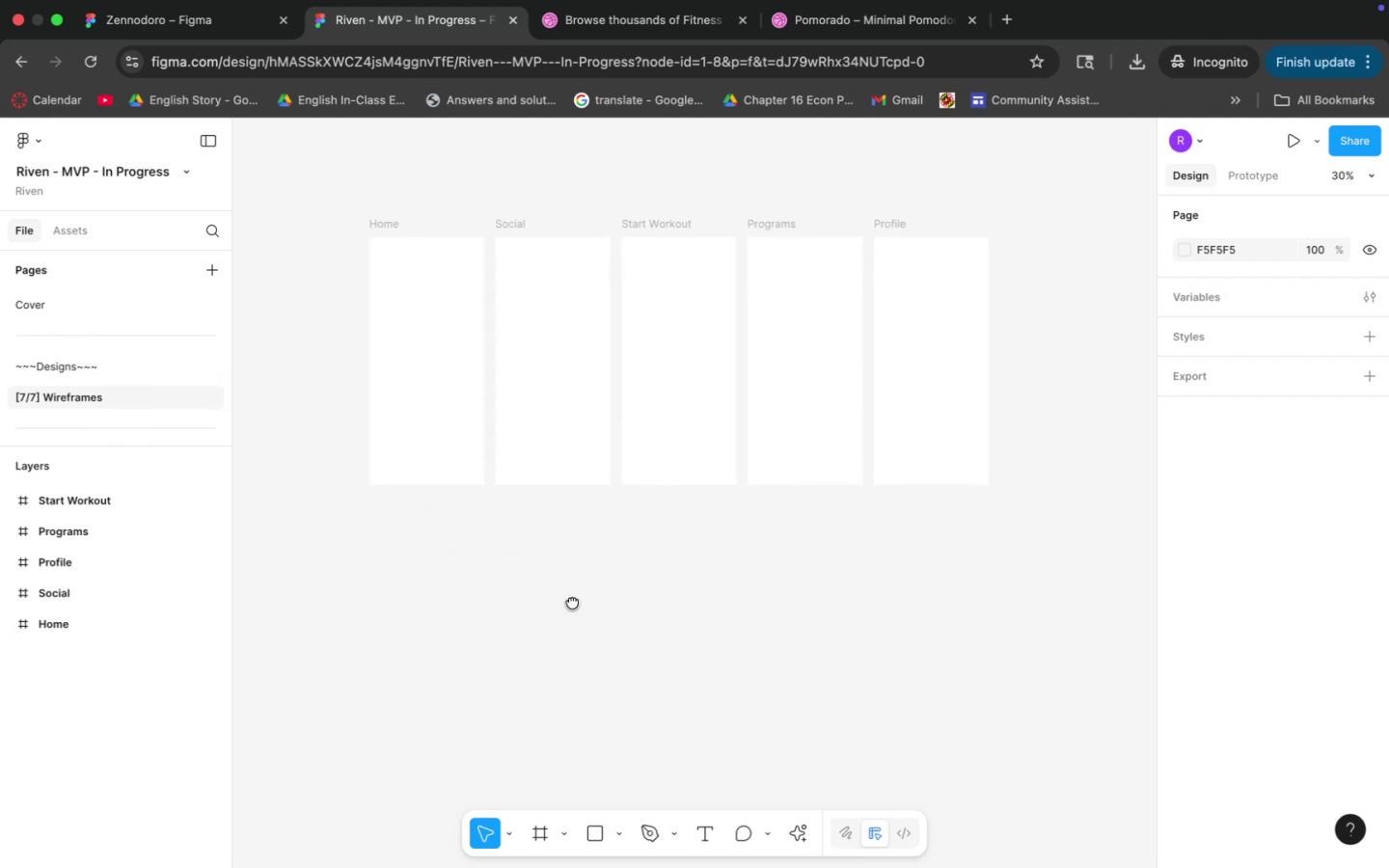 
left_click_drag(start_coordinate=[407, 451], to_coordinate=[351, 296])
 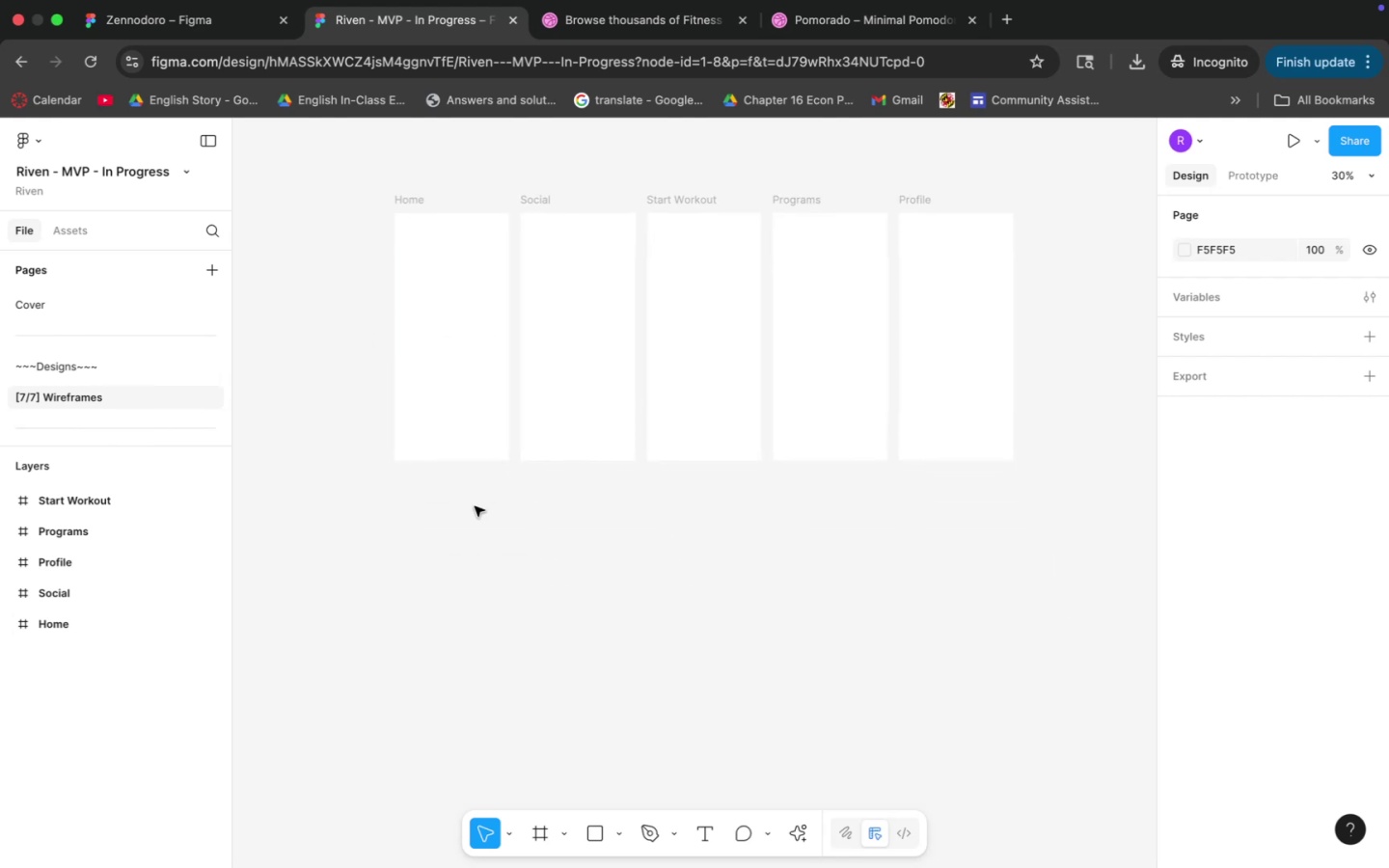 
hold_key(key=Space, duration=0.42)
 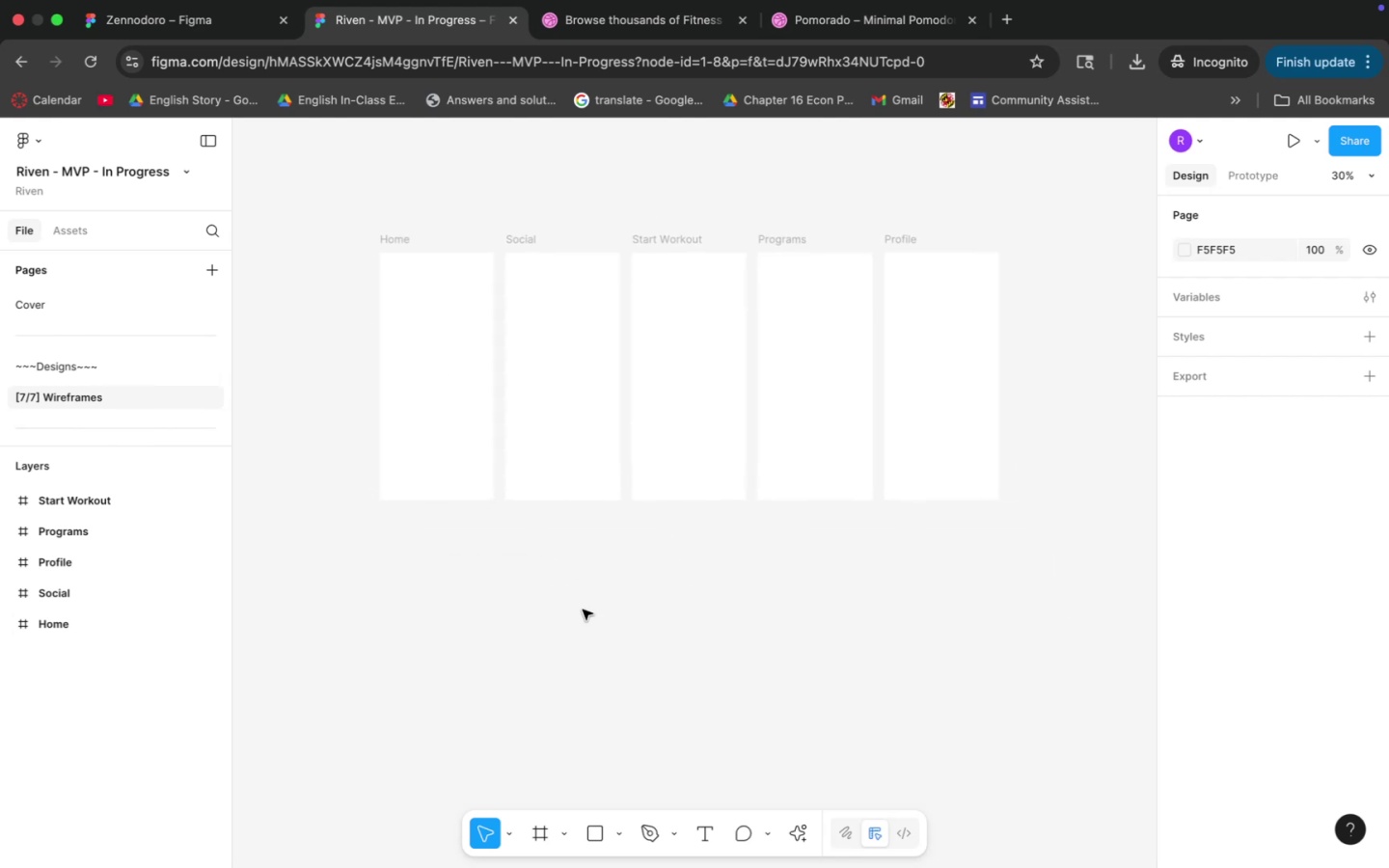 
left_click_drag(start_coordinate=[596, 576], to_coordinate=[583, 616])
 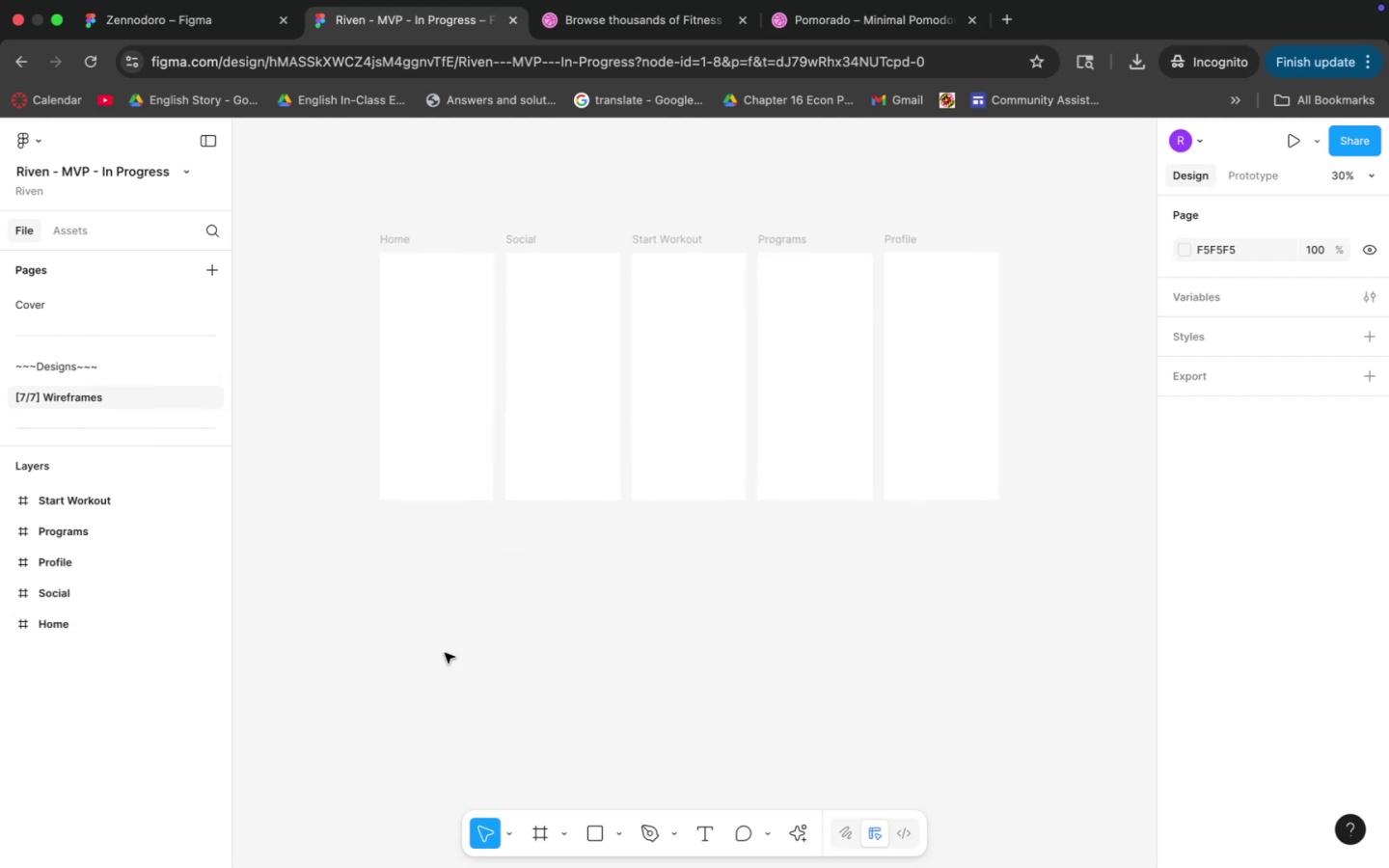 
mouse_move([544, 815])
 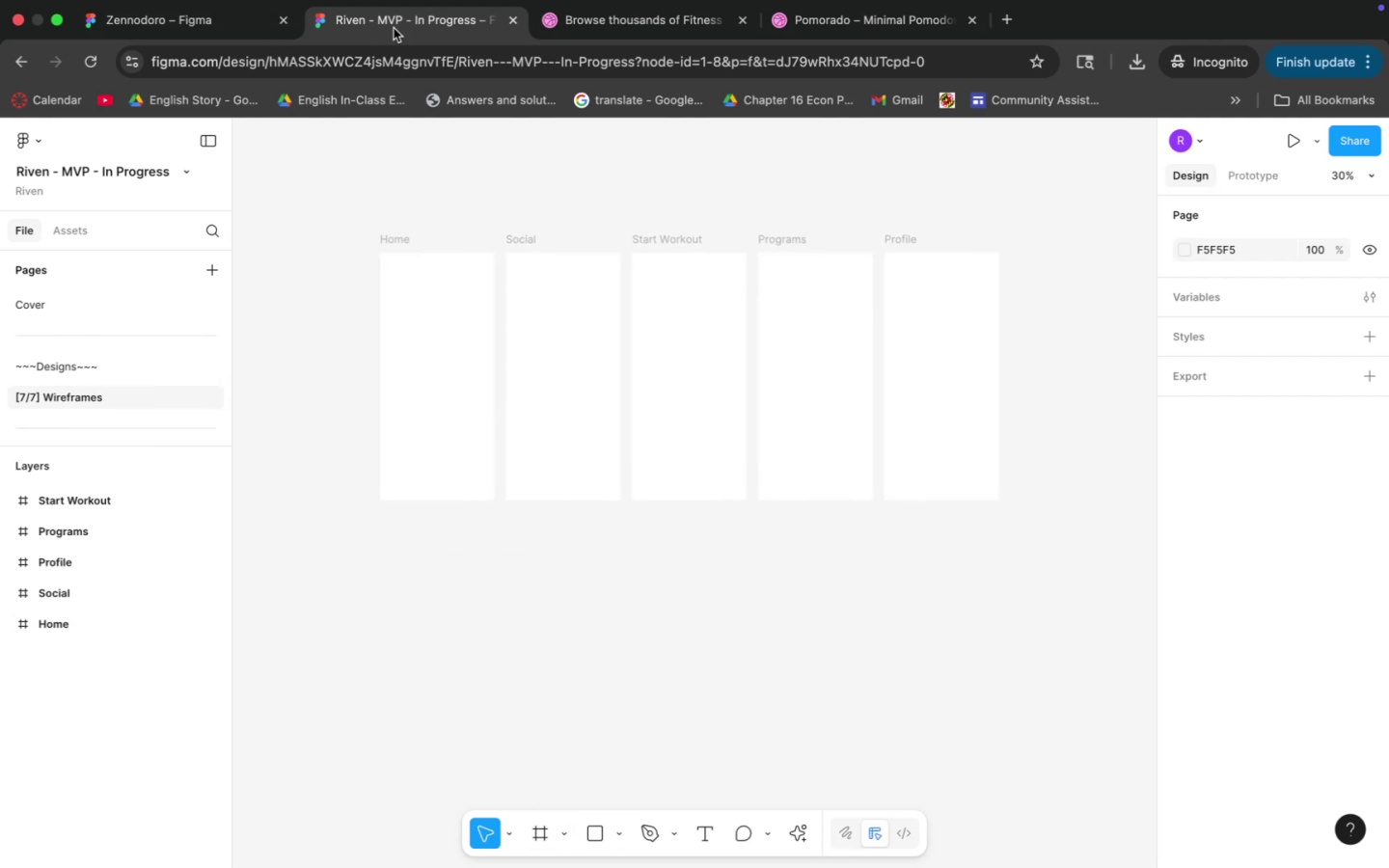 
right_click([394, 28])
 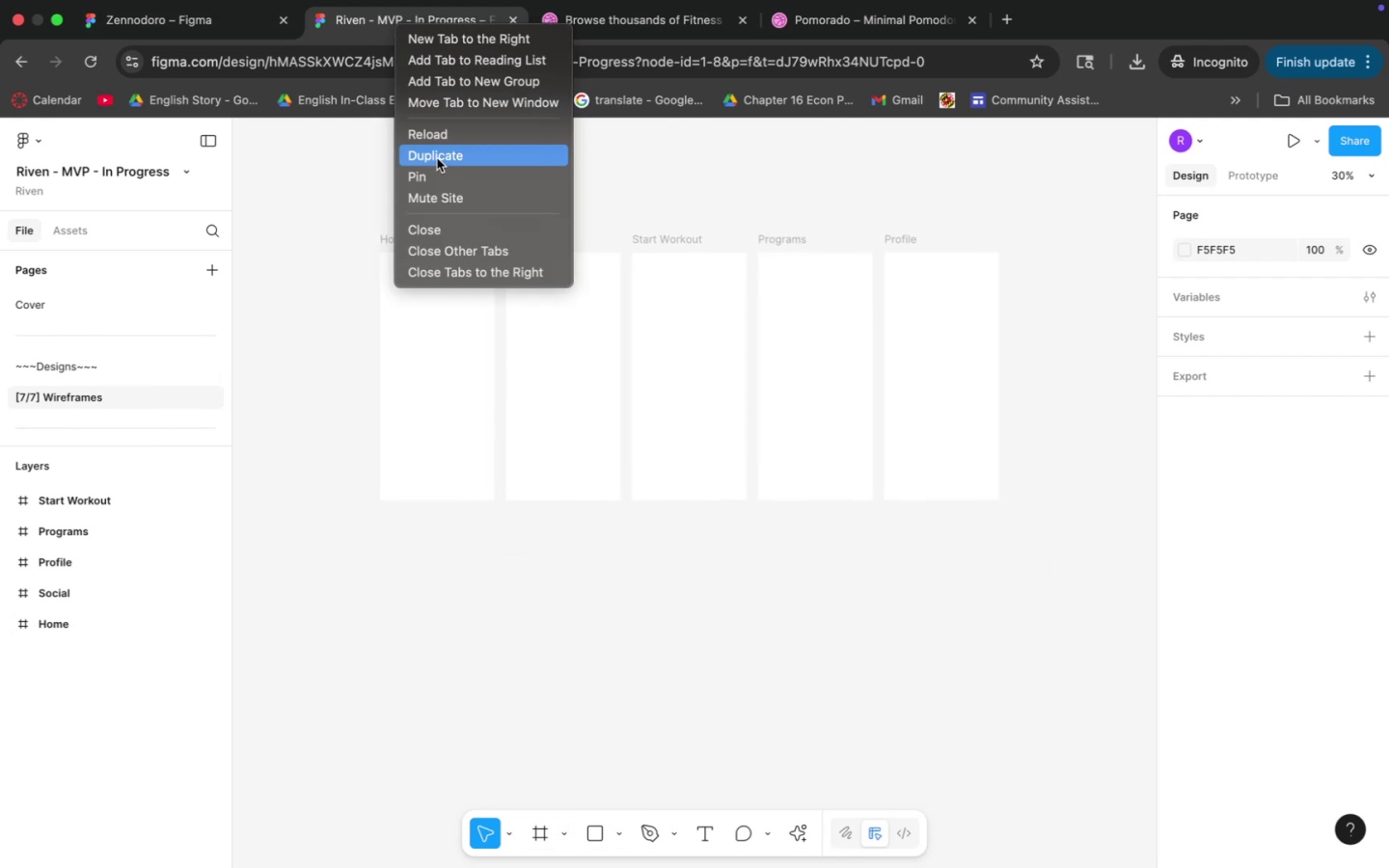 
left_click([437, 158])
 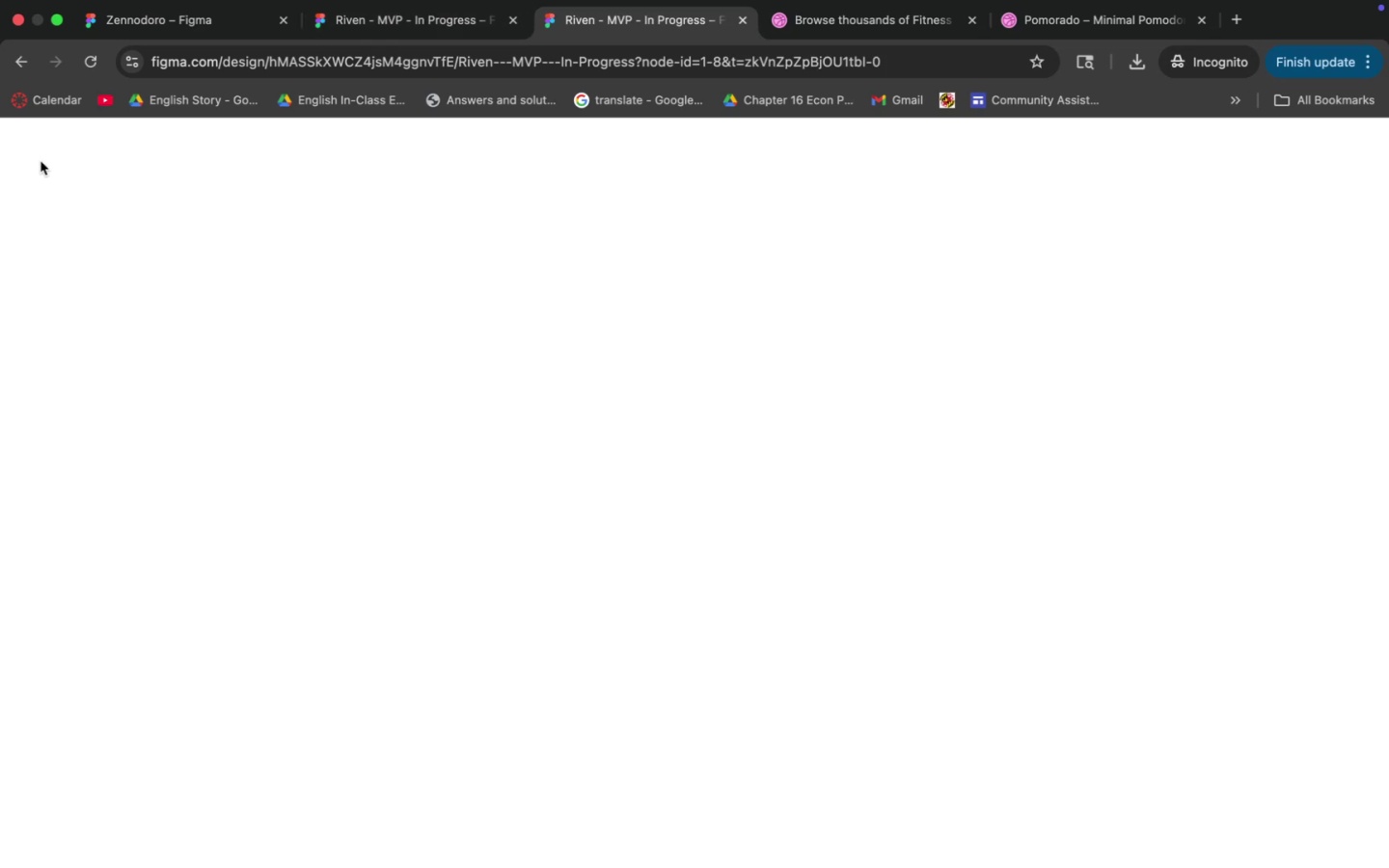 
wait(9.57)
 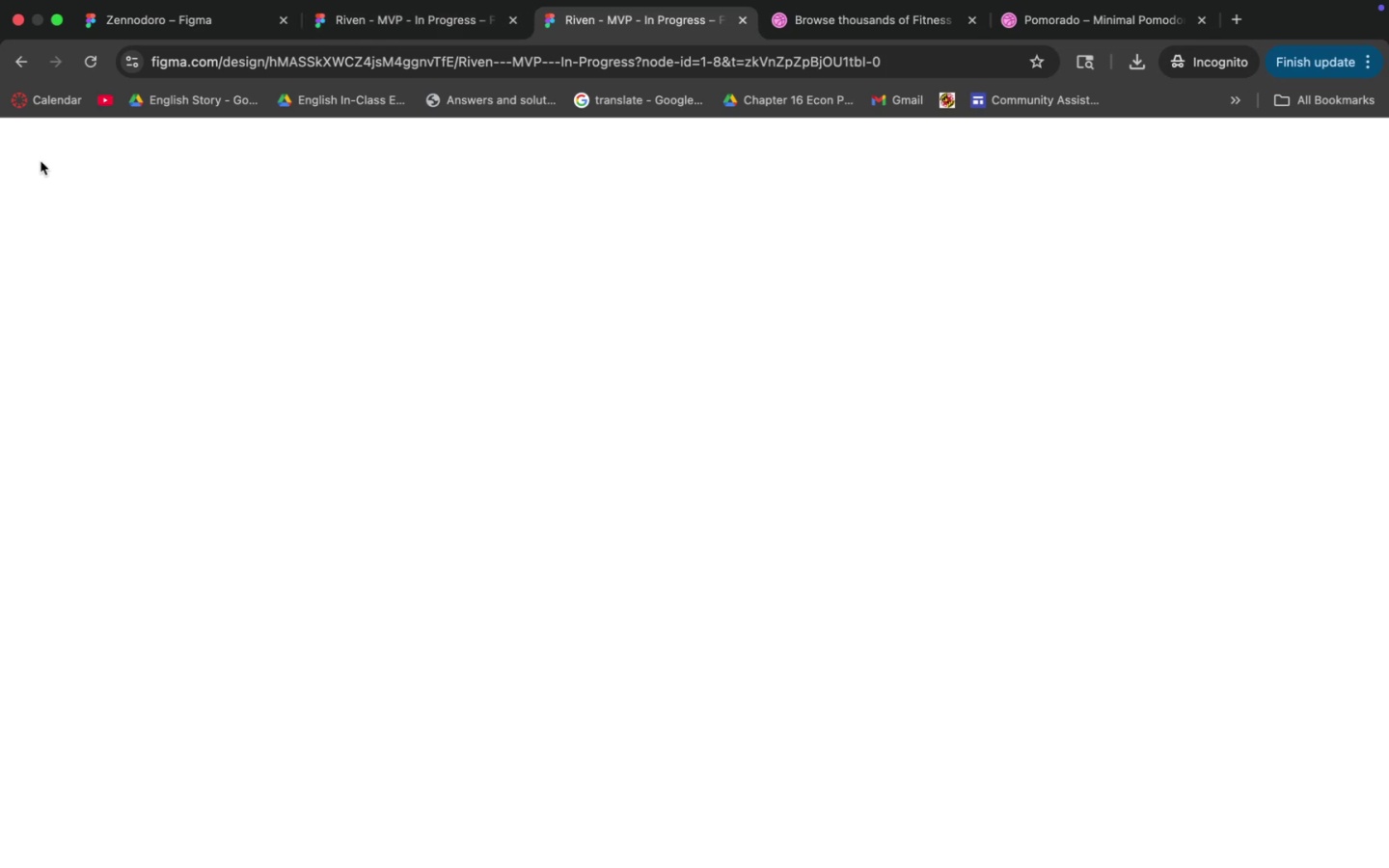 
left_click([77, 174])
 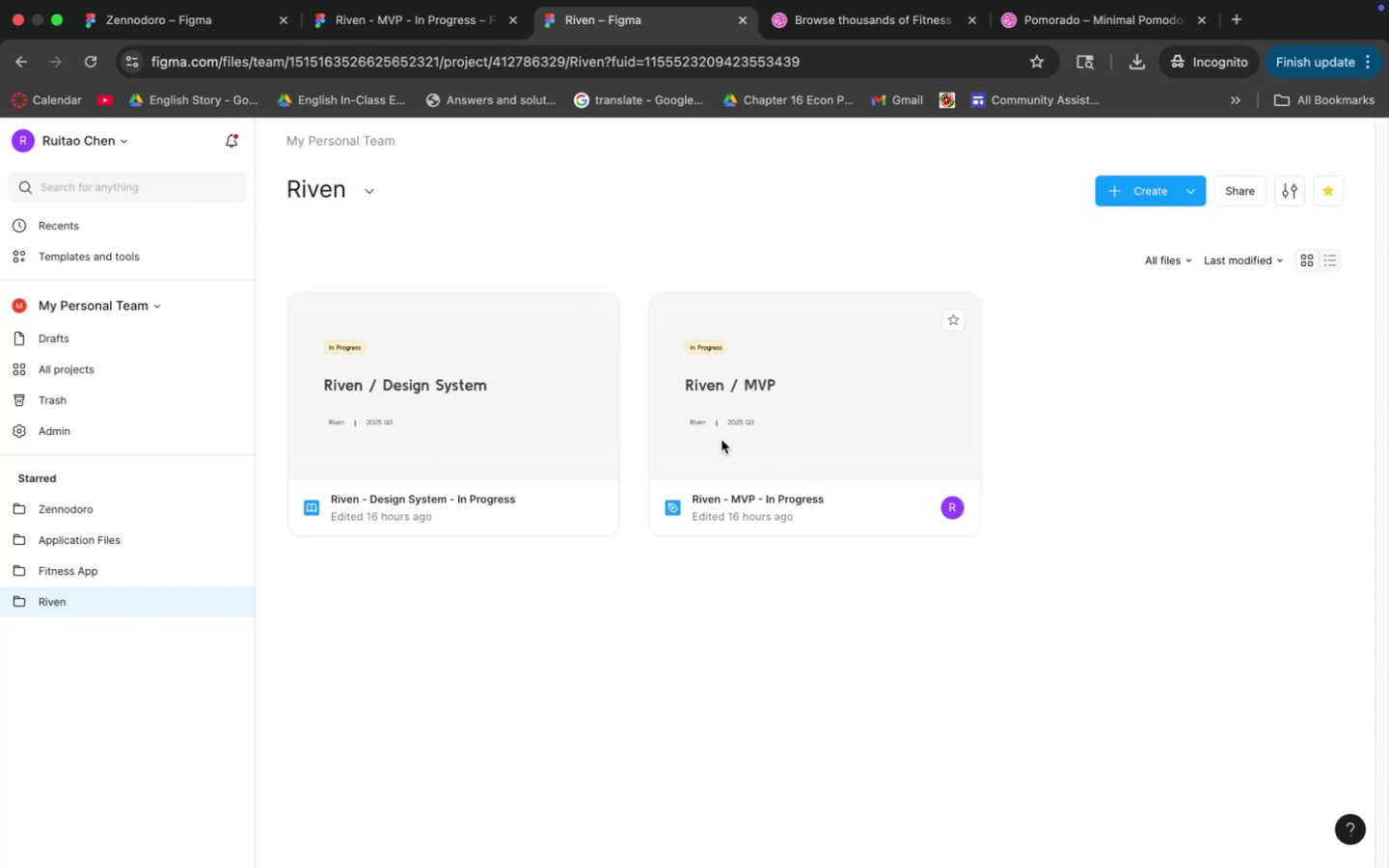 
wait(5.46)
 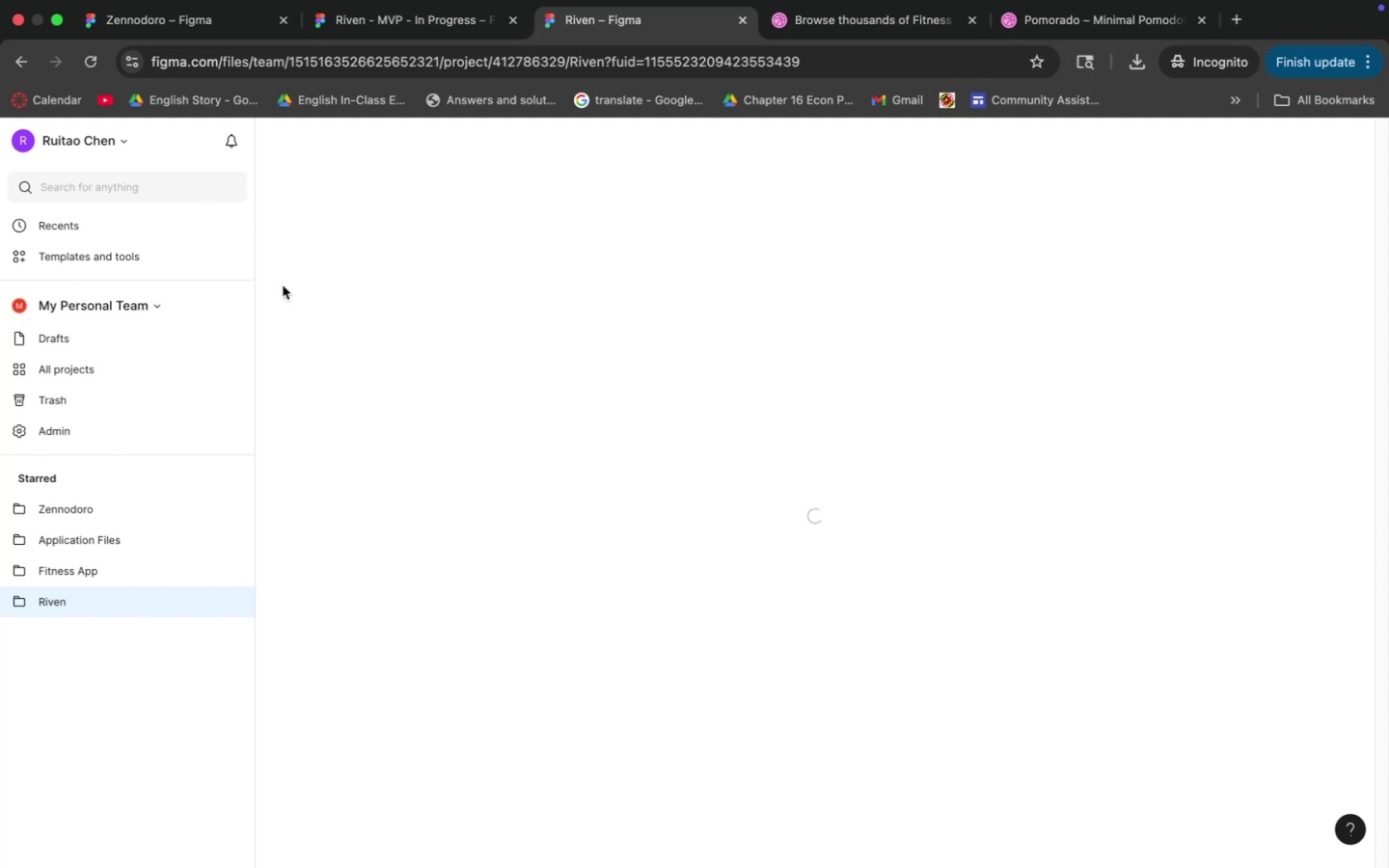 
double_click([556, 436])
 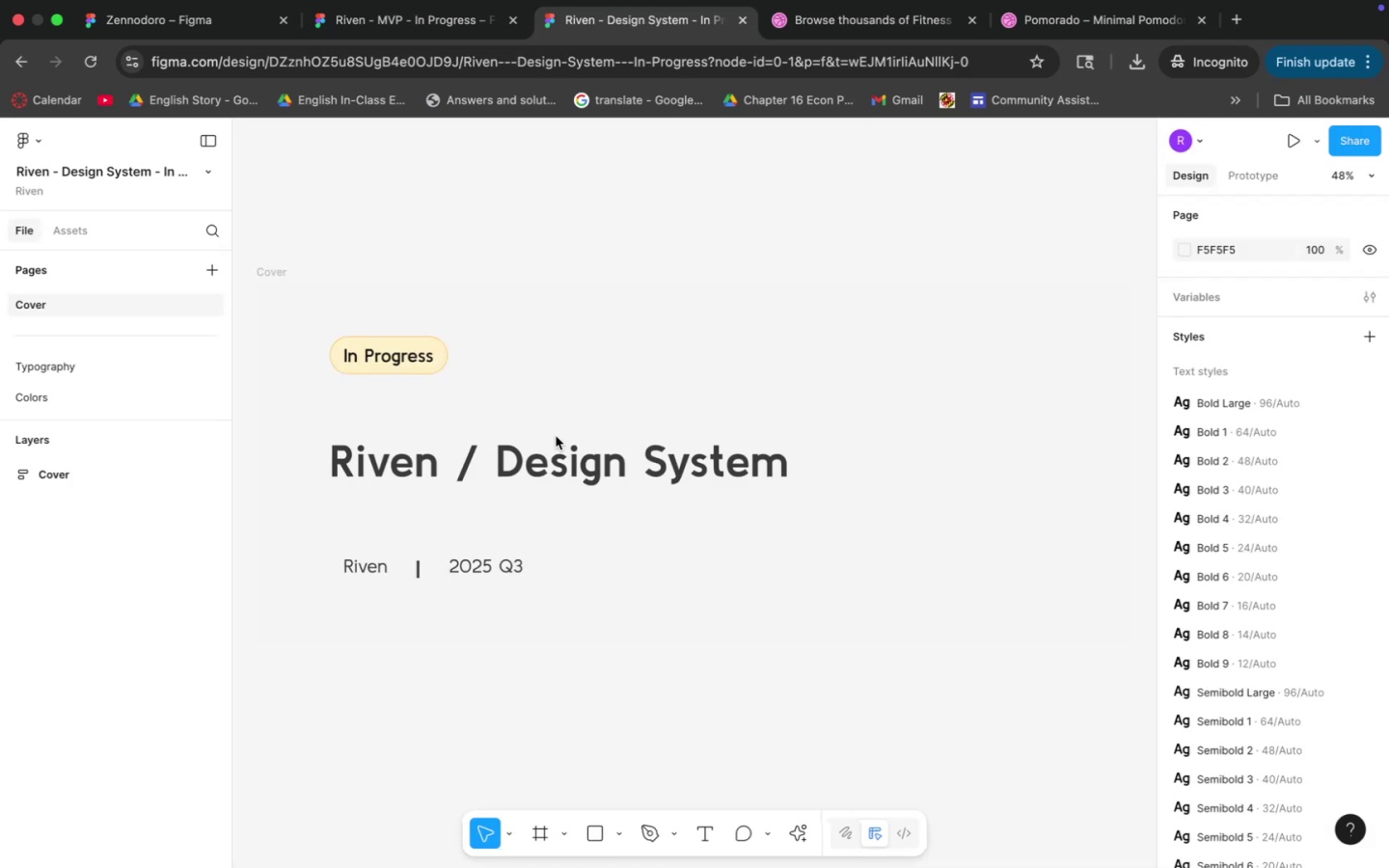 
scroll: coordinate [90, 401], scroll_direction: down, amount: 8.0
 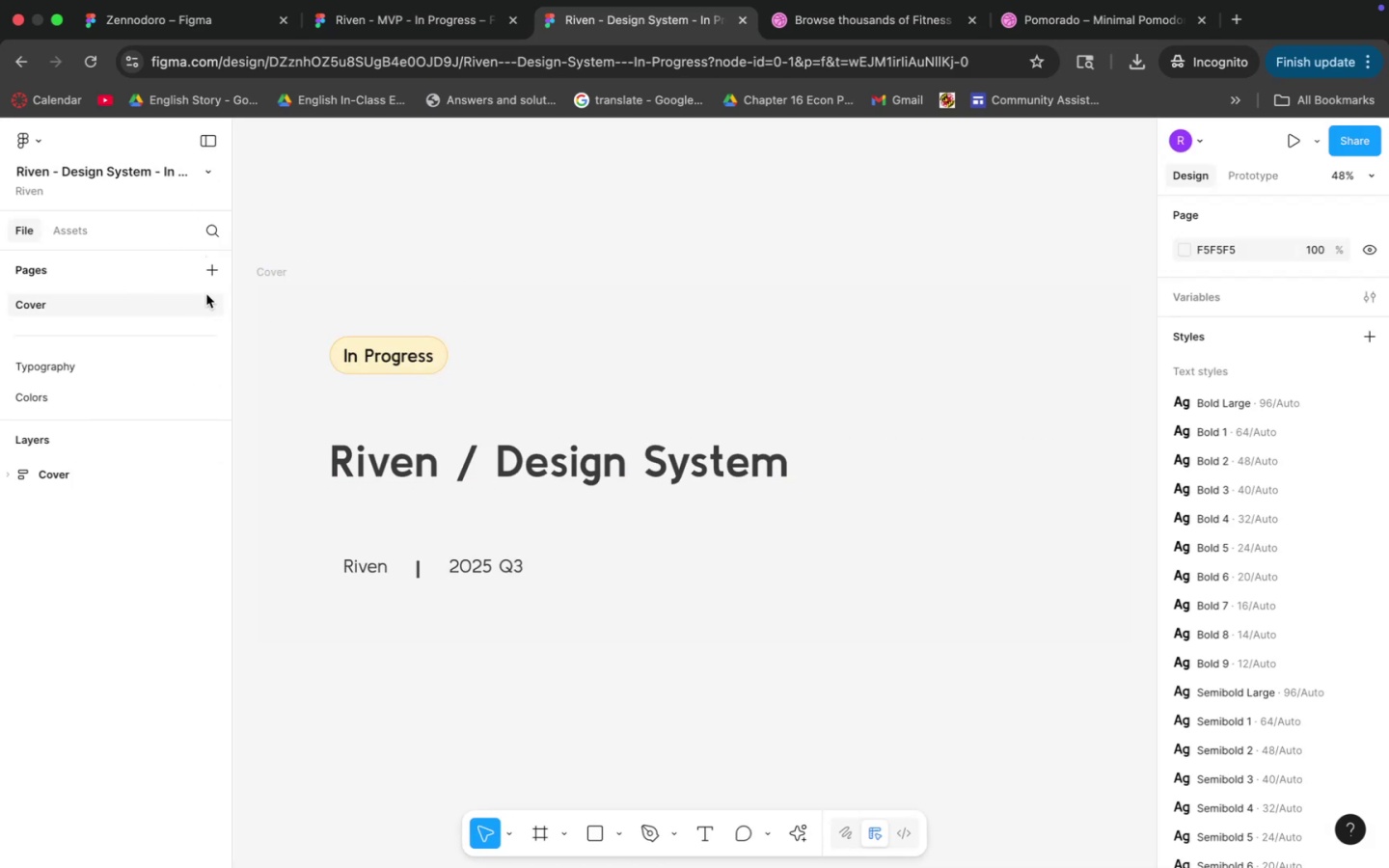 
left_click([212, 262])
 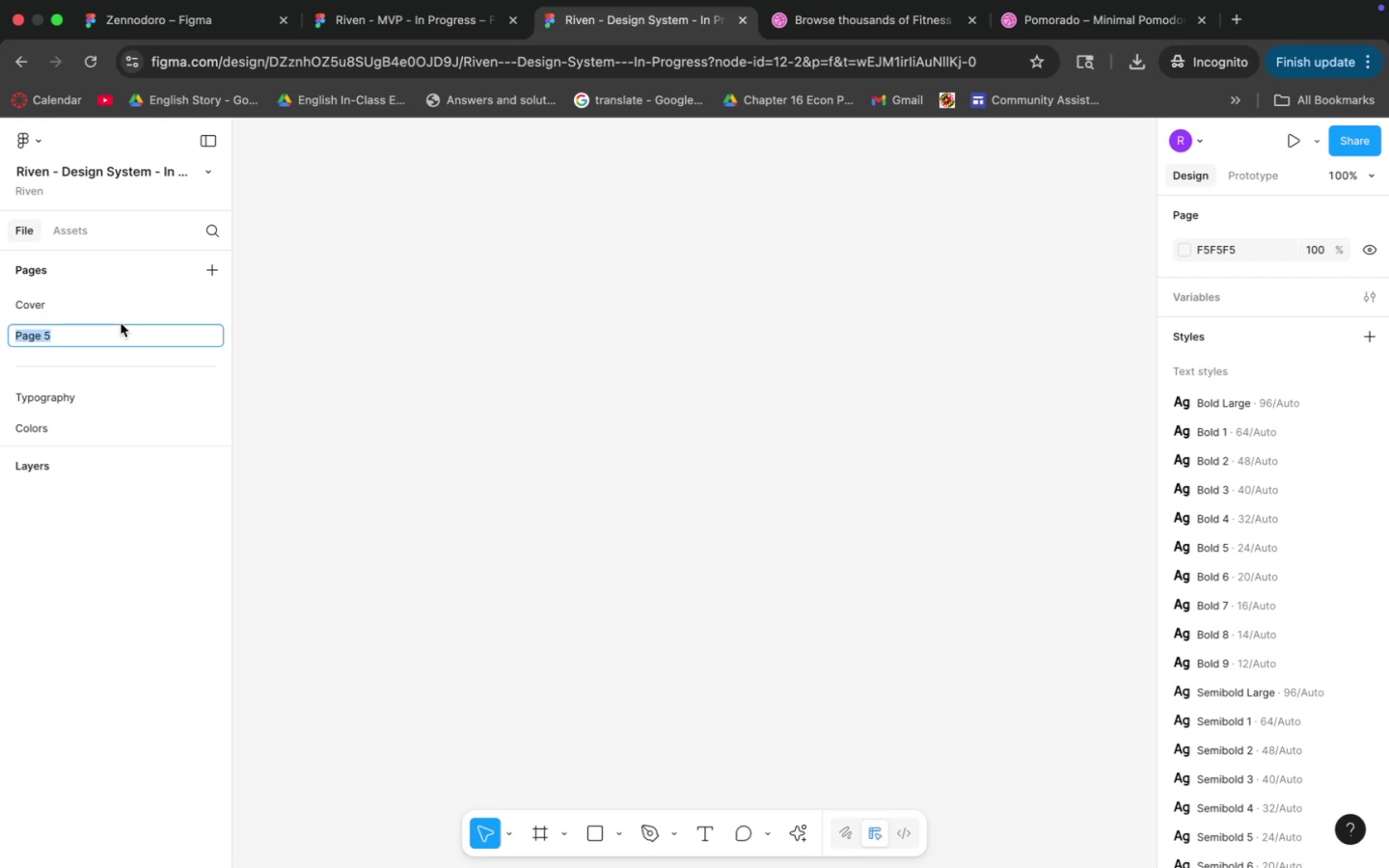 
type(Sharee)
key(Backspace)
type(d Components)
 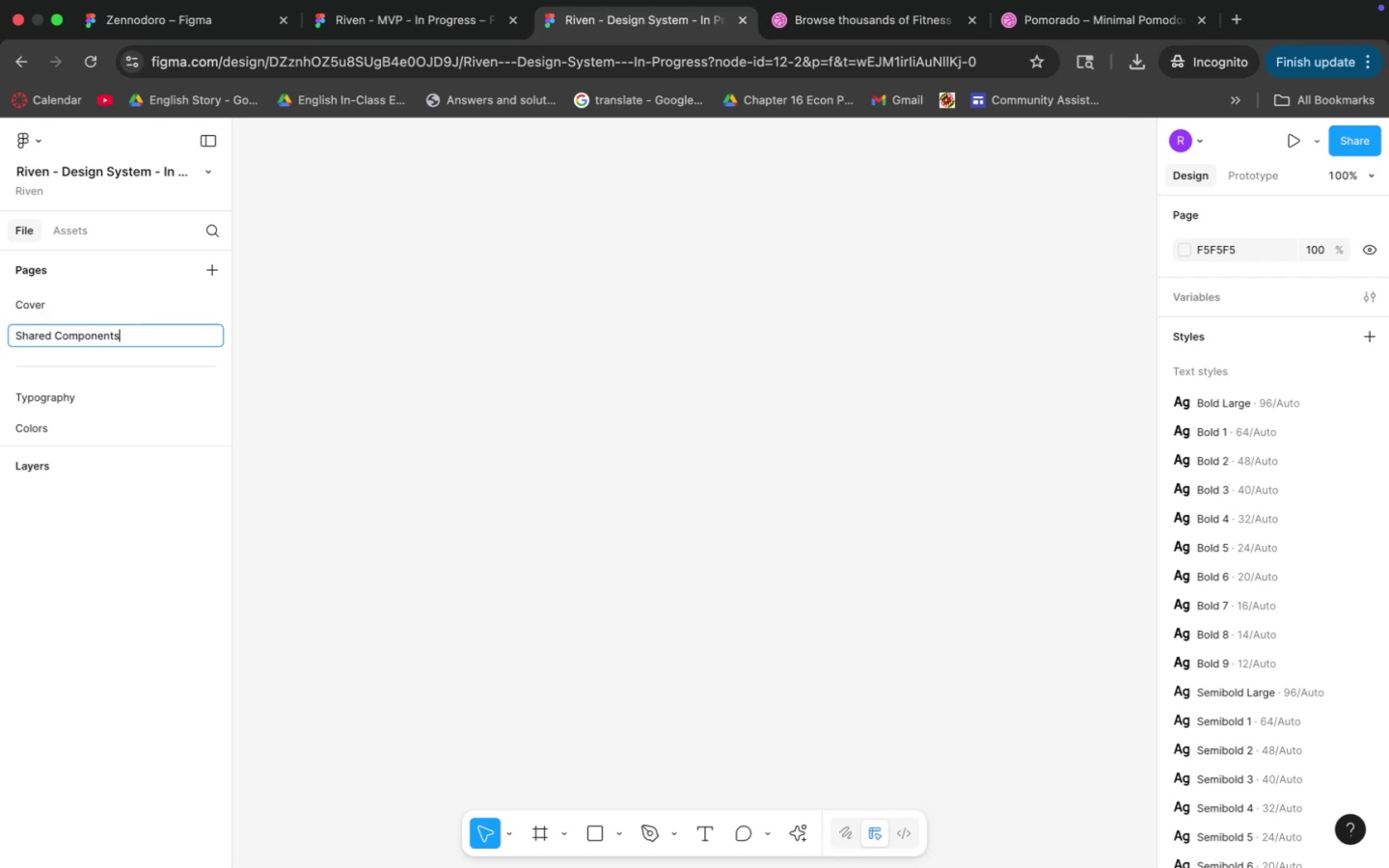 
key(Enter)
 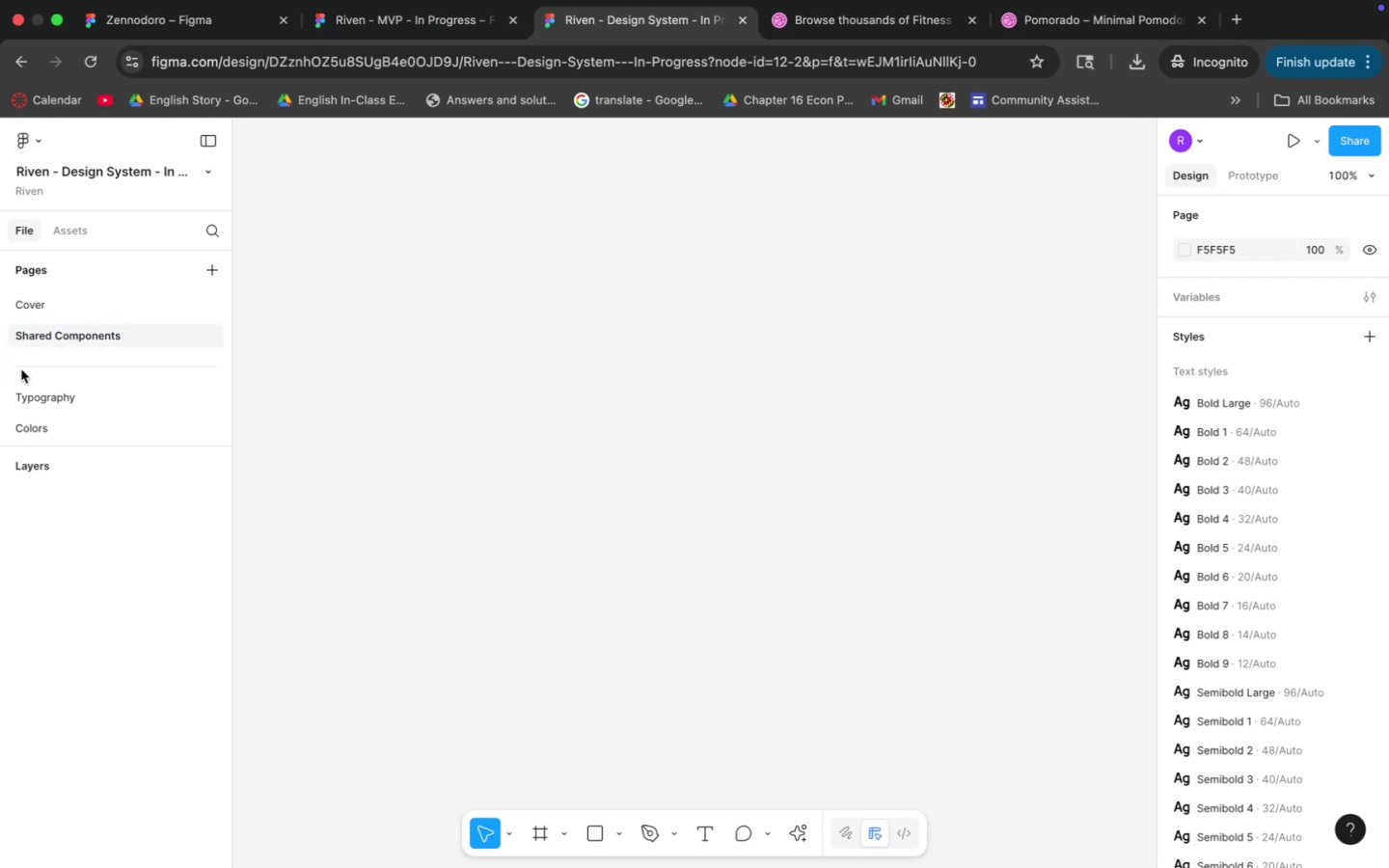 
left_click_drag(start_coordinate=[118, 326], to_coordinate=[124, 447])
 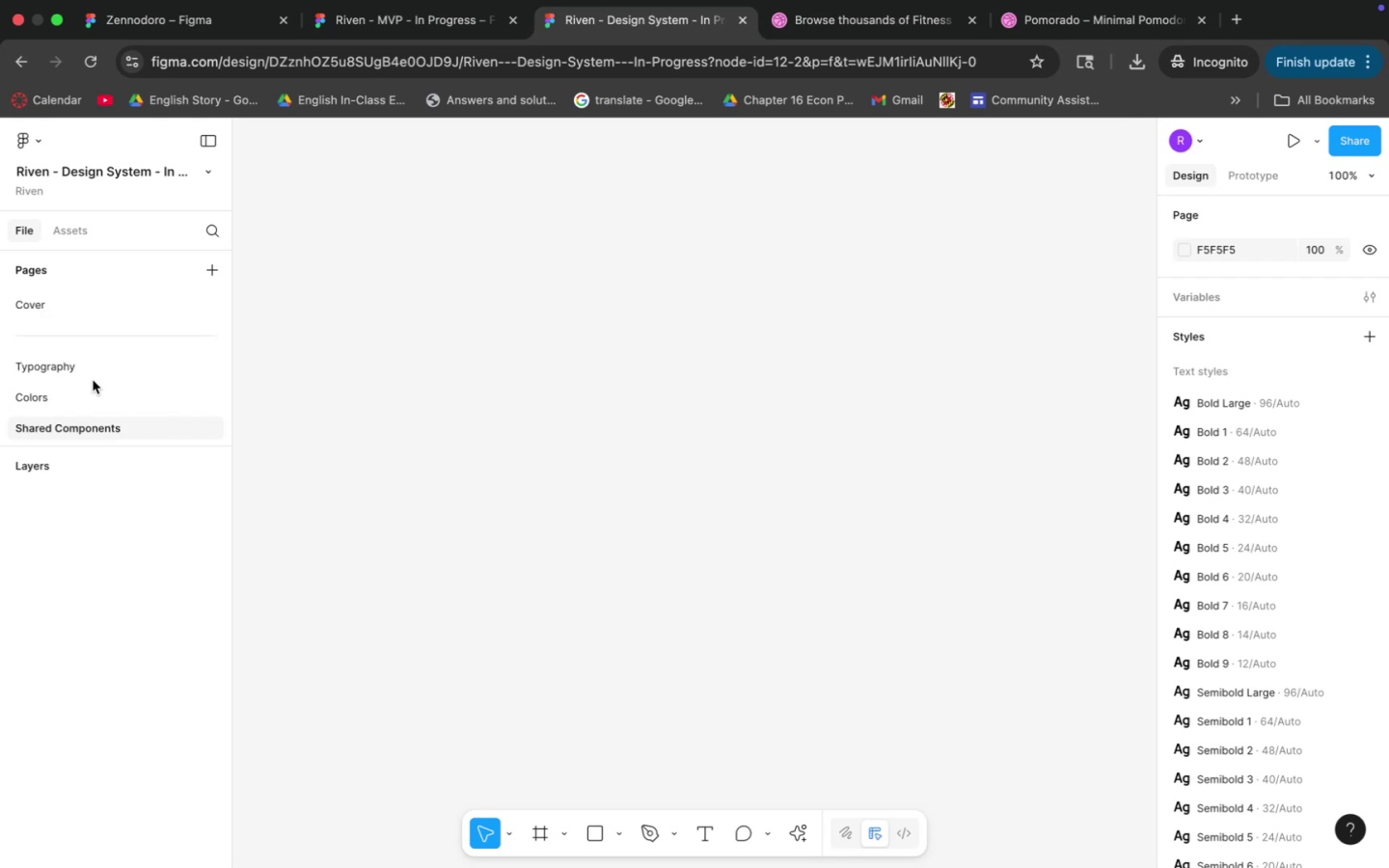 
double_click([93, 363])
 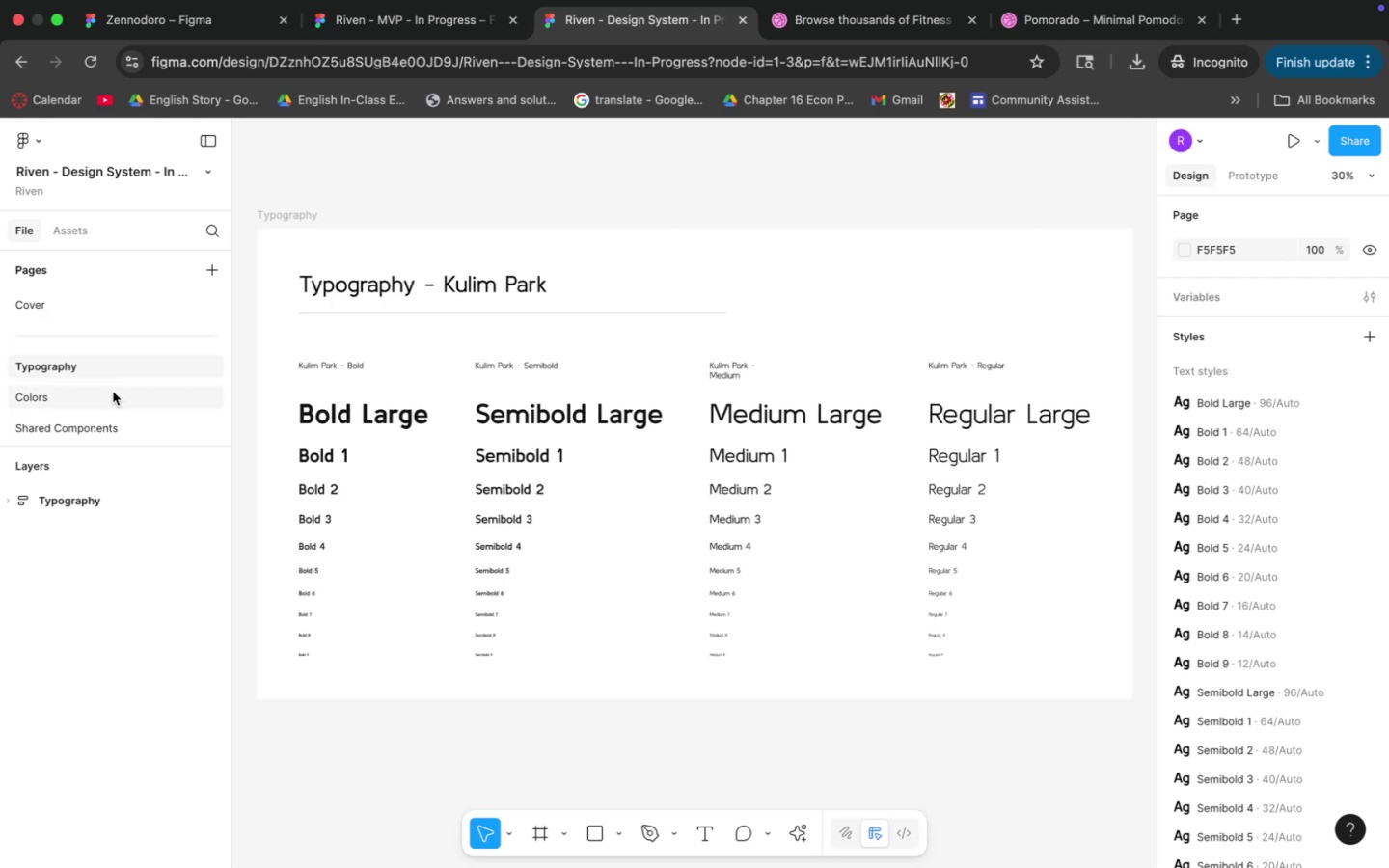 
left_click([115, 393])
 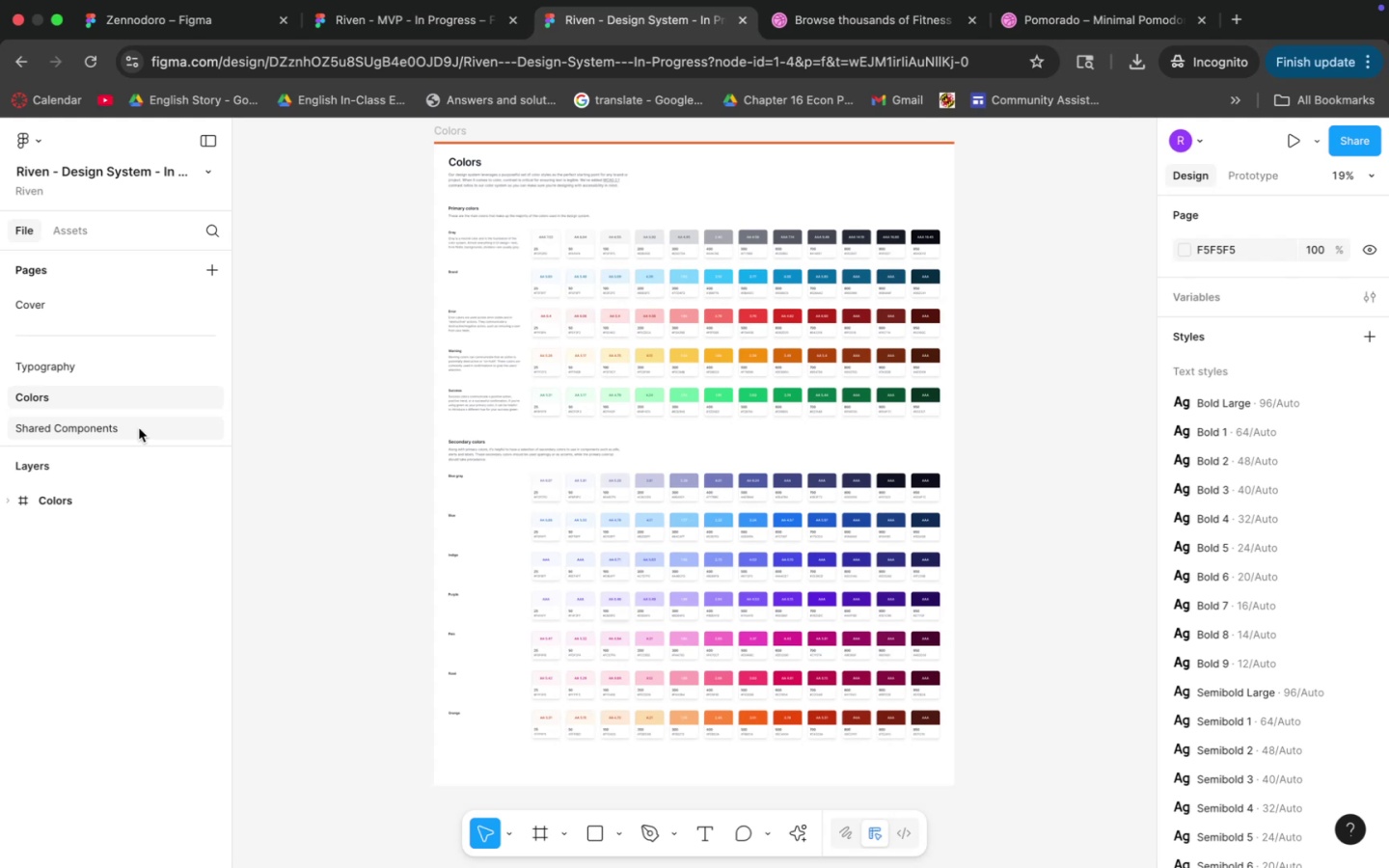 
left_click([139, 427])
 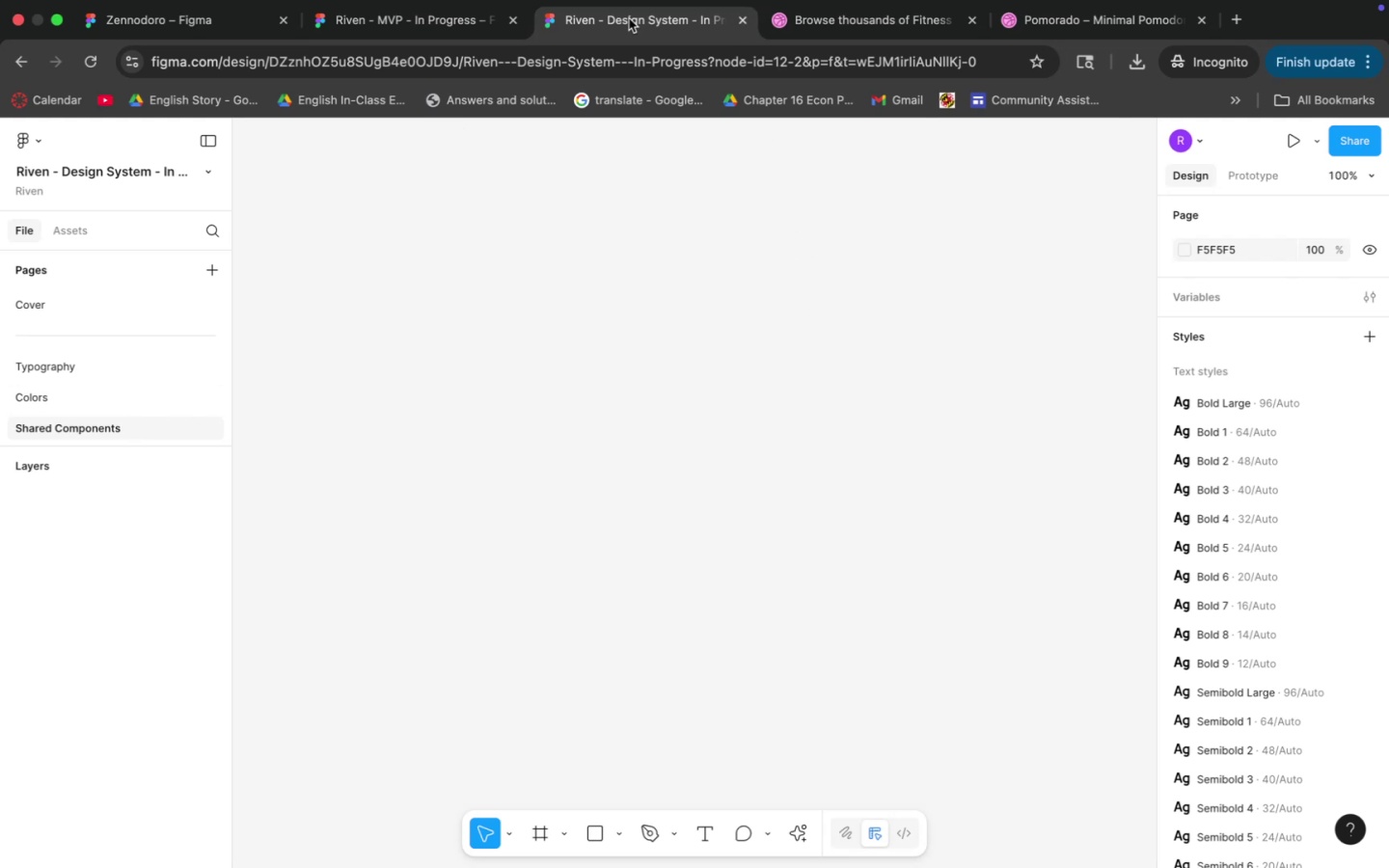 
mouse_move([420, 63])
 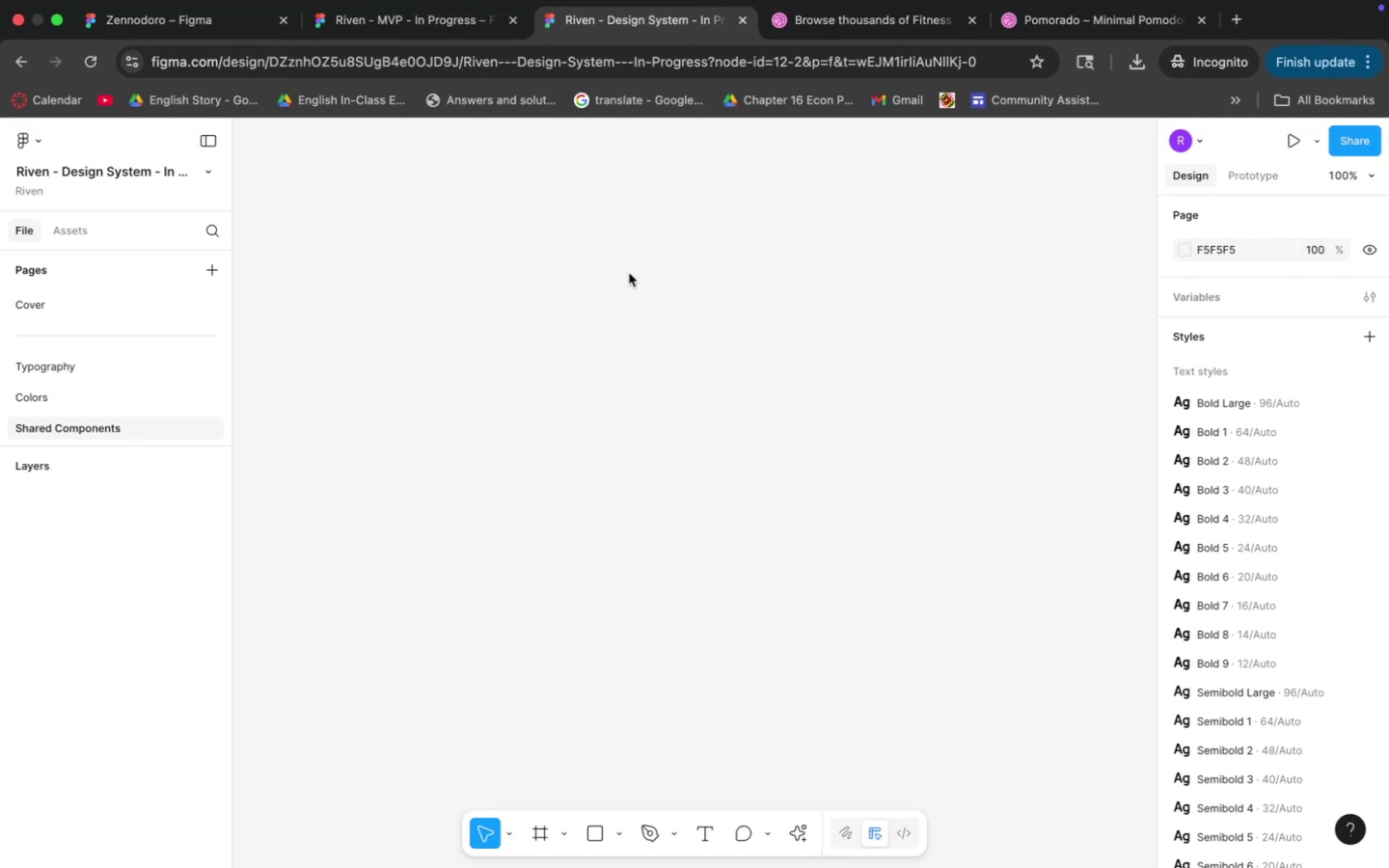 
left_click([630, 274])
 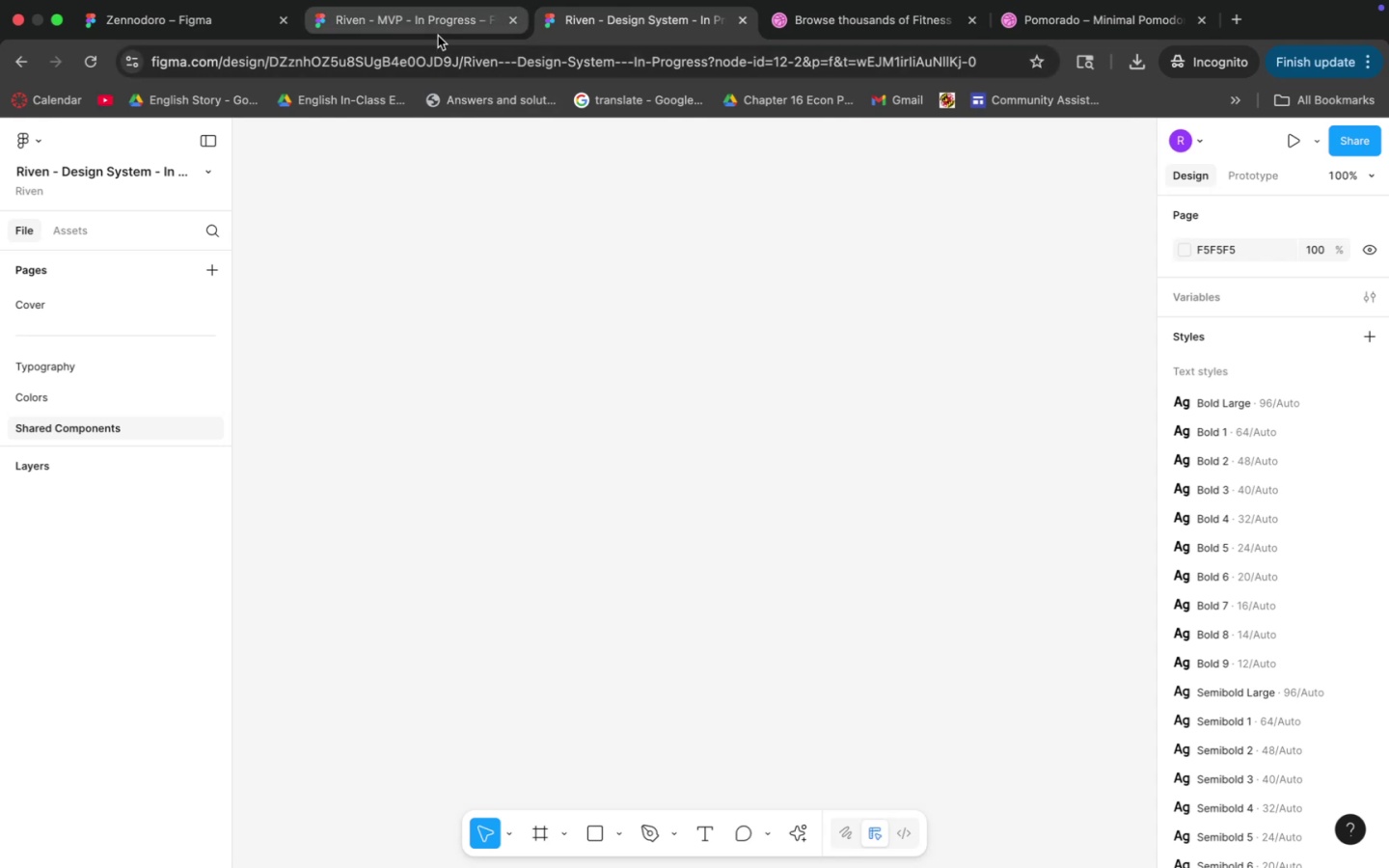 
left_click([438, 36])
 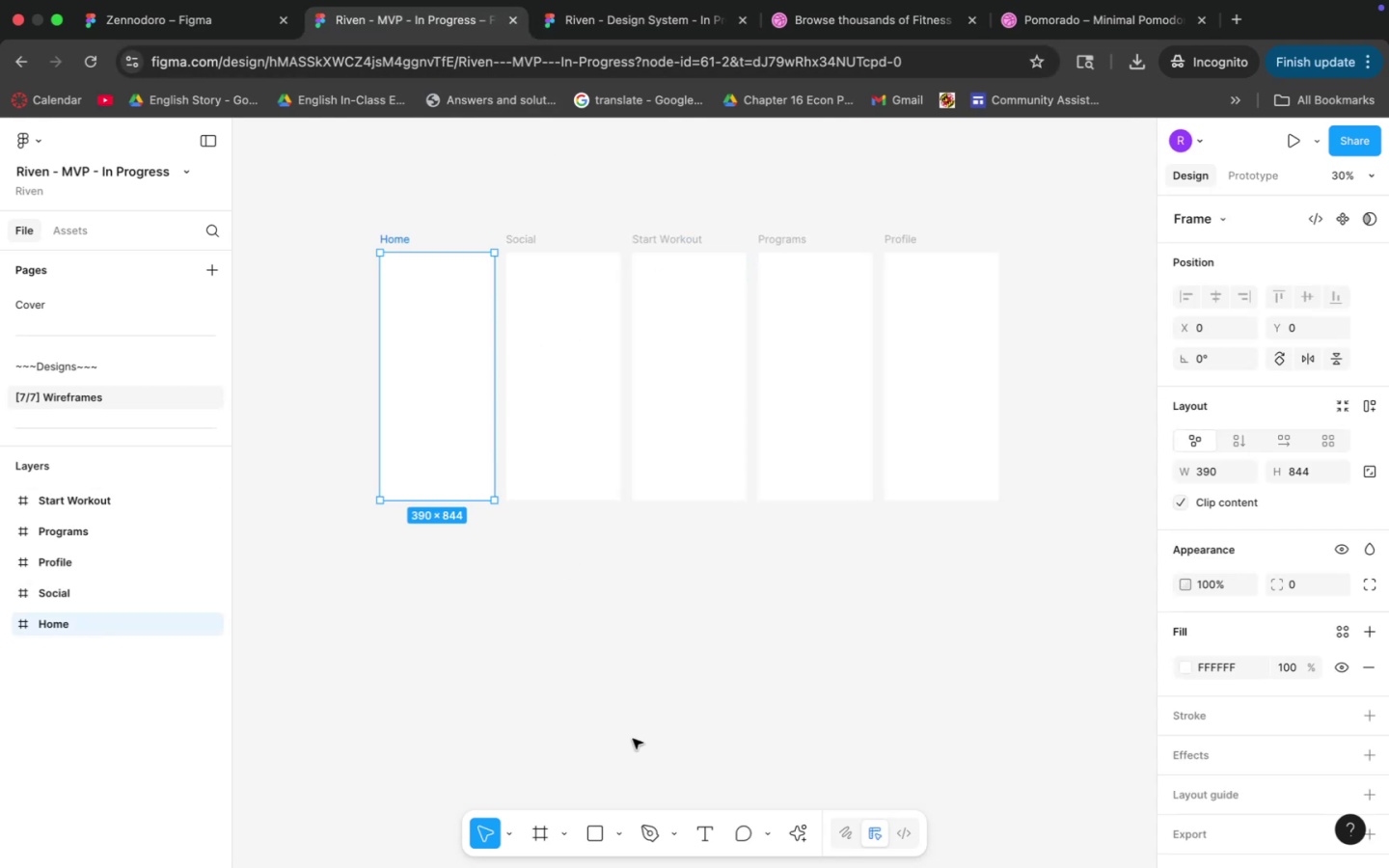 
left_click([541, 847])
 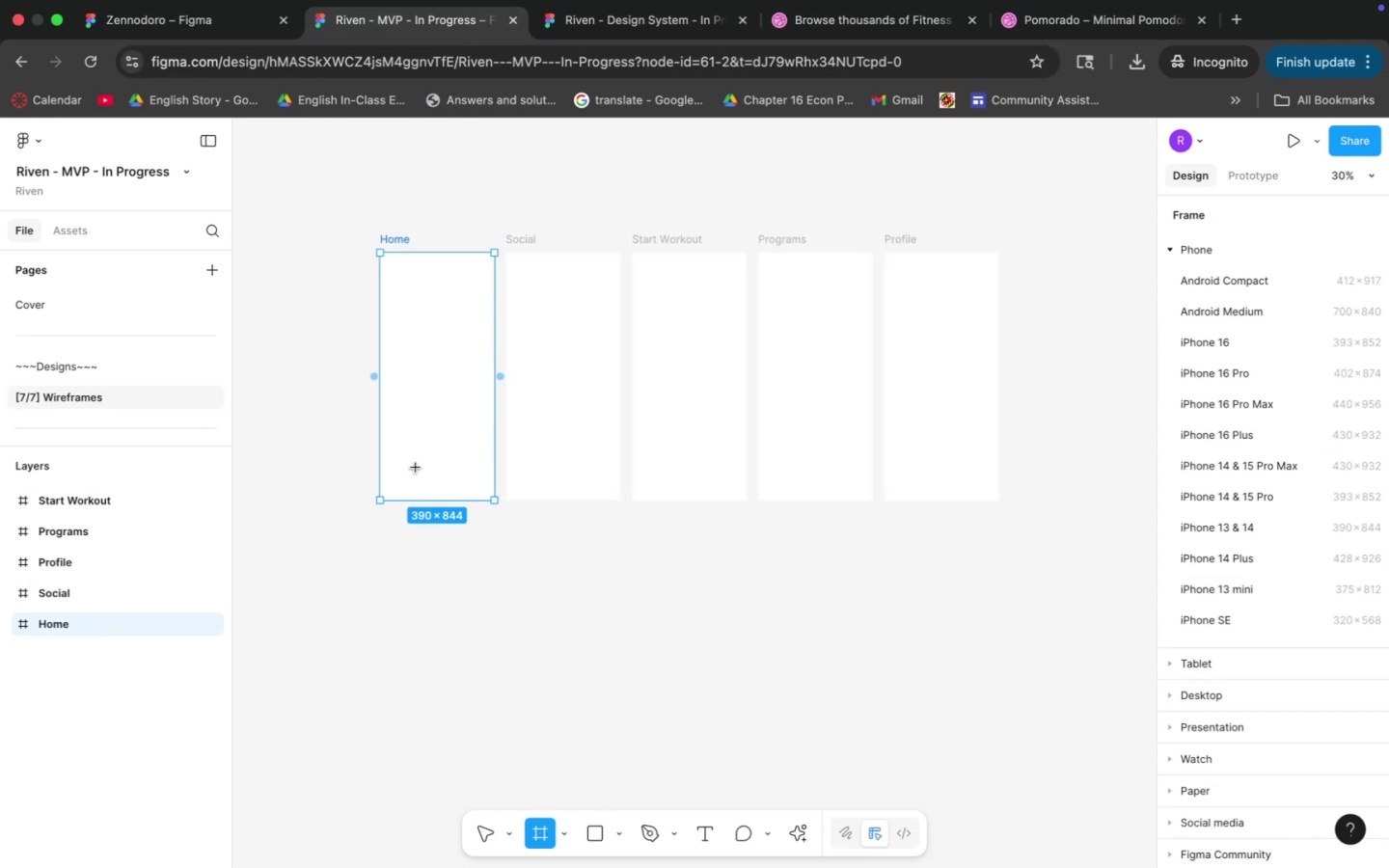 
left_click([416, 468])
 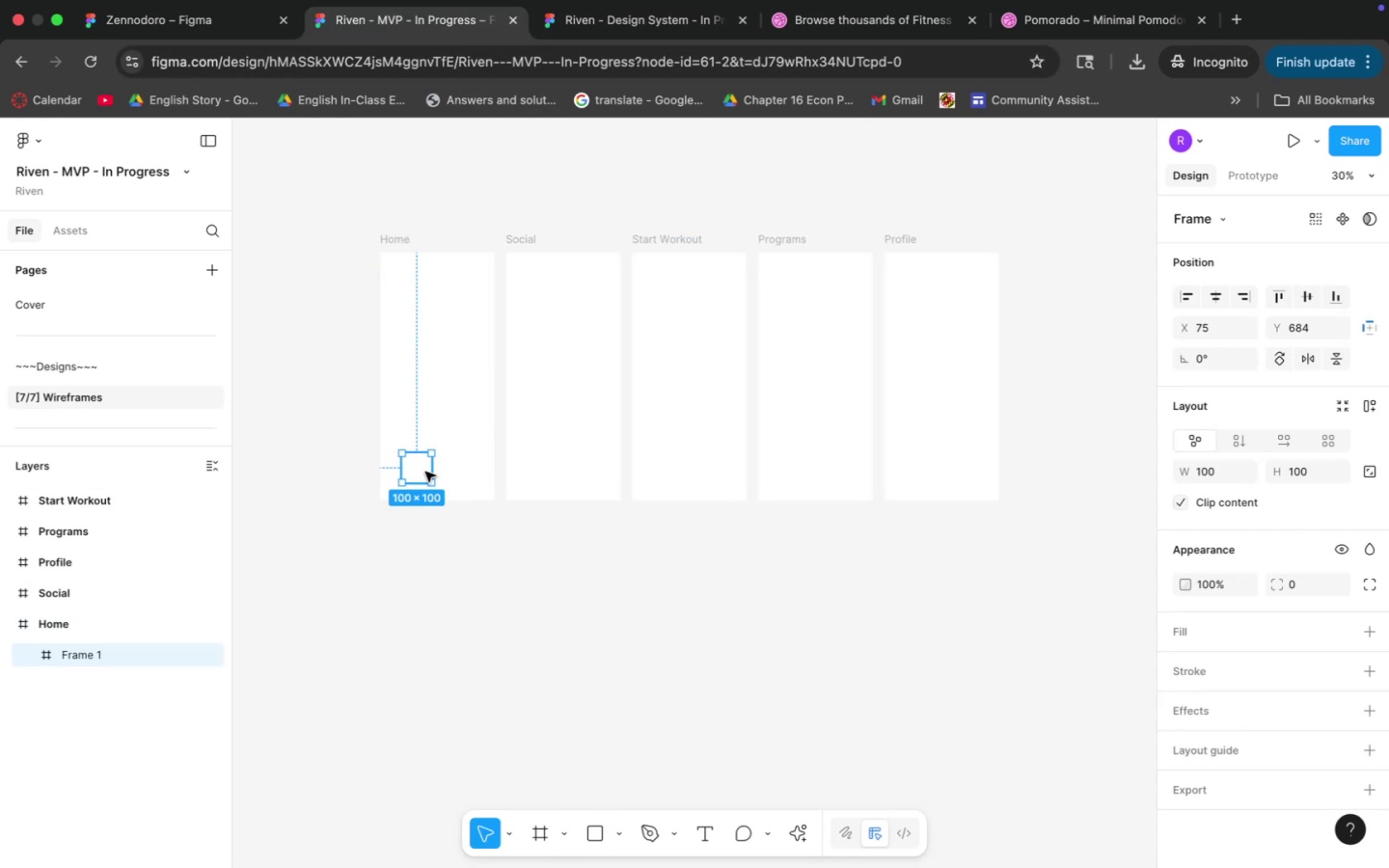 
left_click_drag(start_coordinate=[423, 471], to_coordinate=[400, 489])
 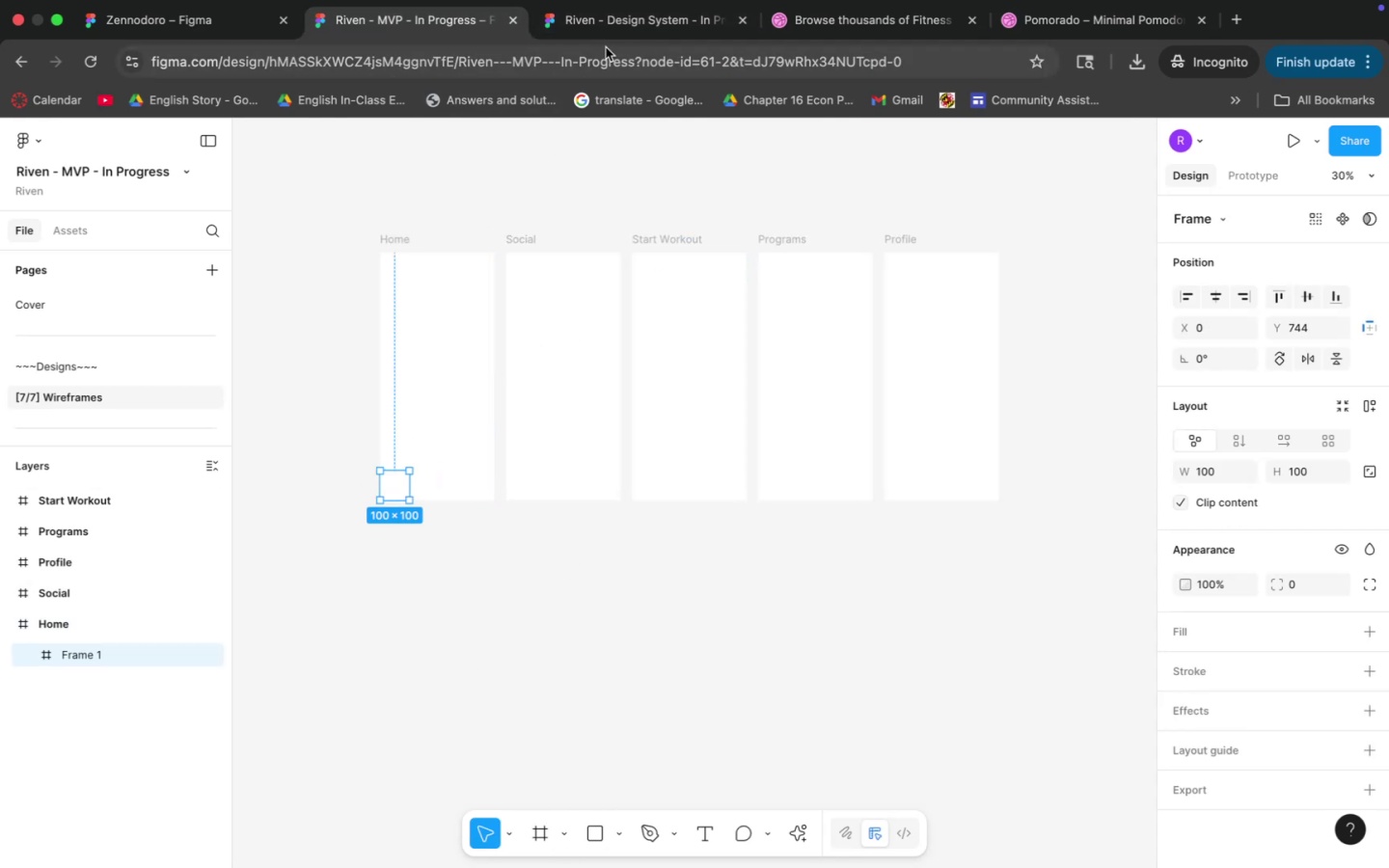 
left_click([606, 30])
 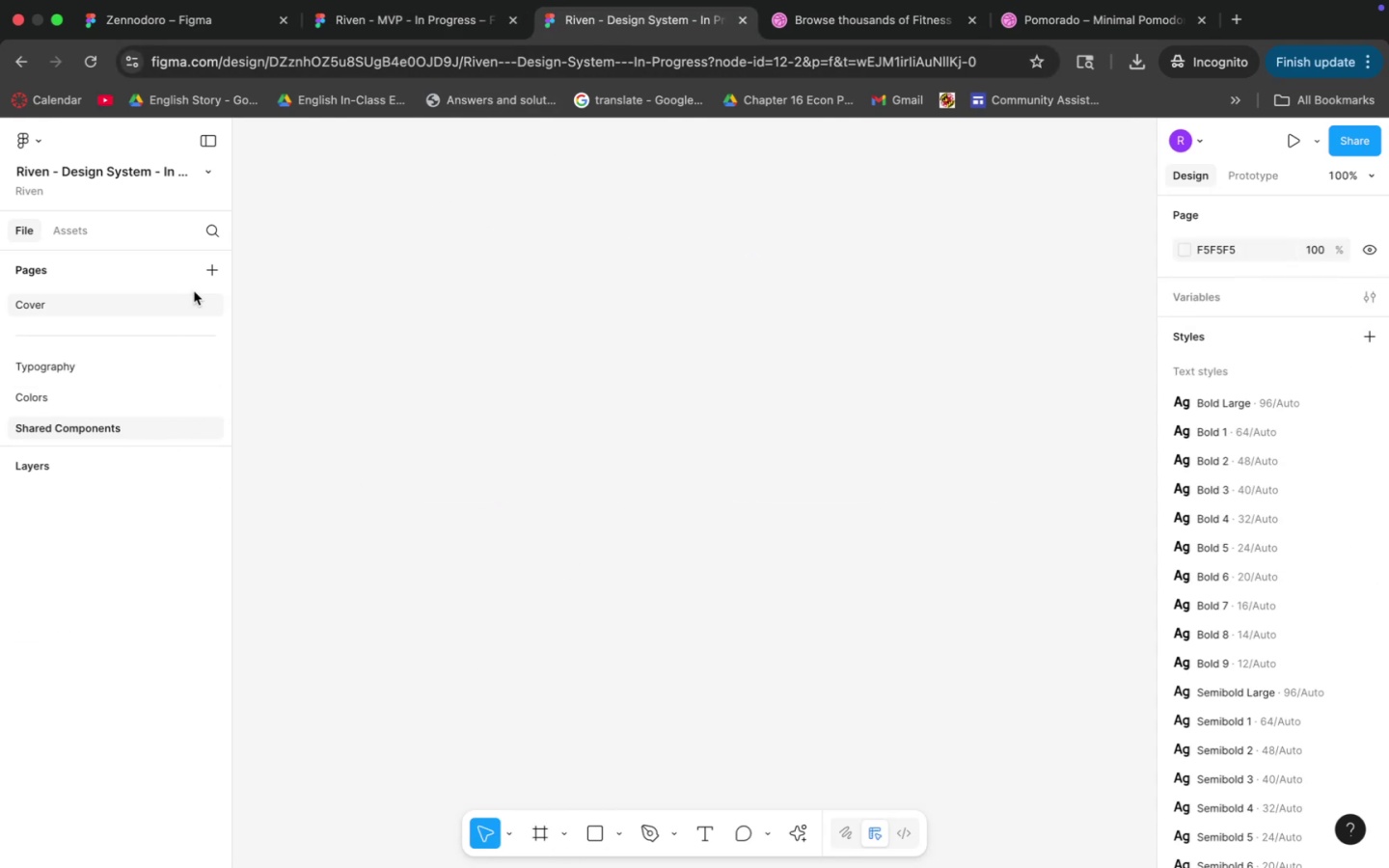 
left_click([213, 267])
 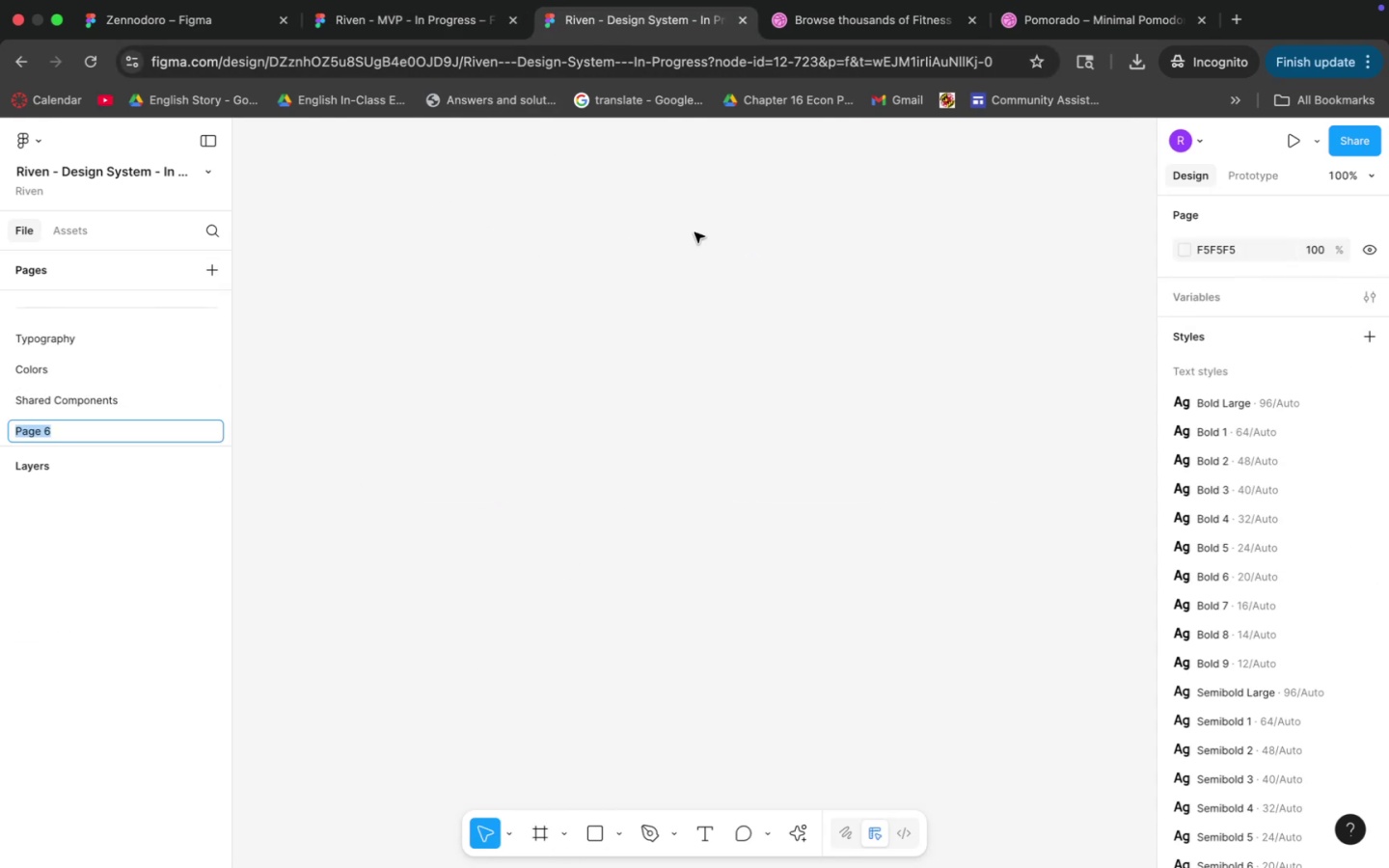 
type(Icons)
 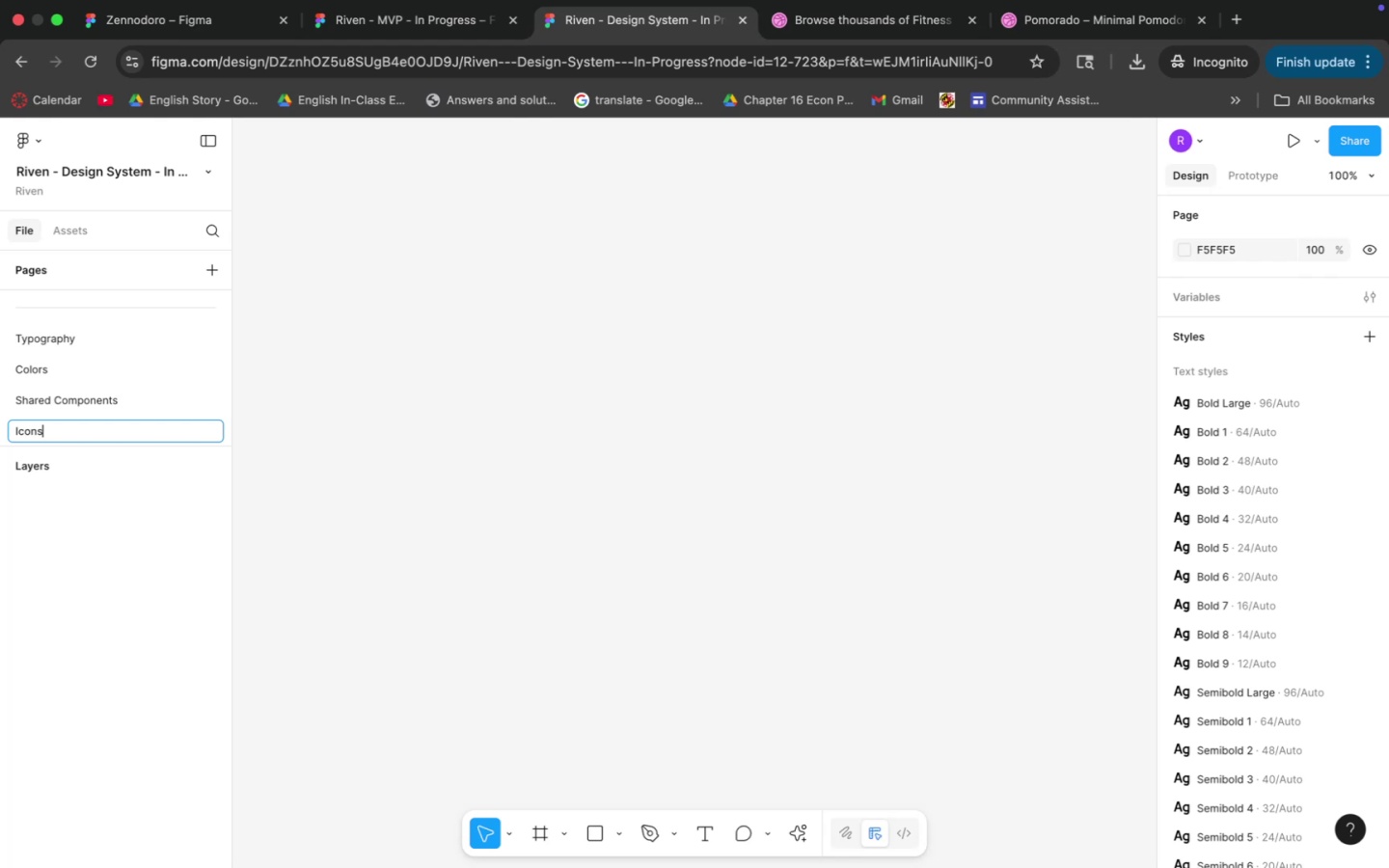 
key(Enter)
 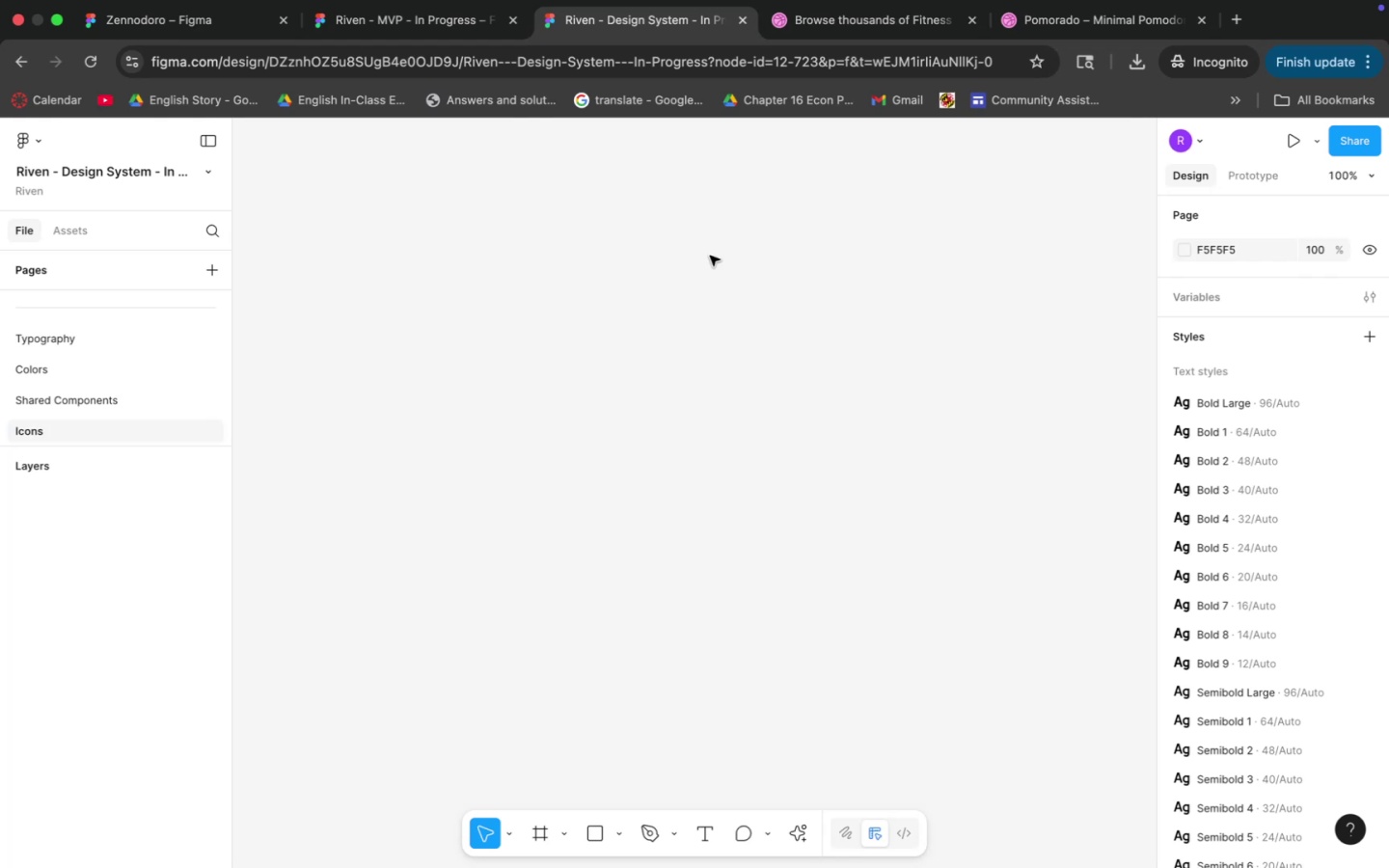 
left_click([812, 370])
 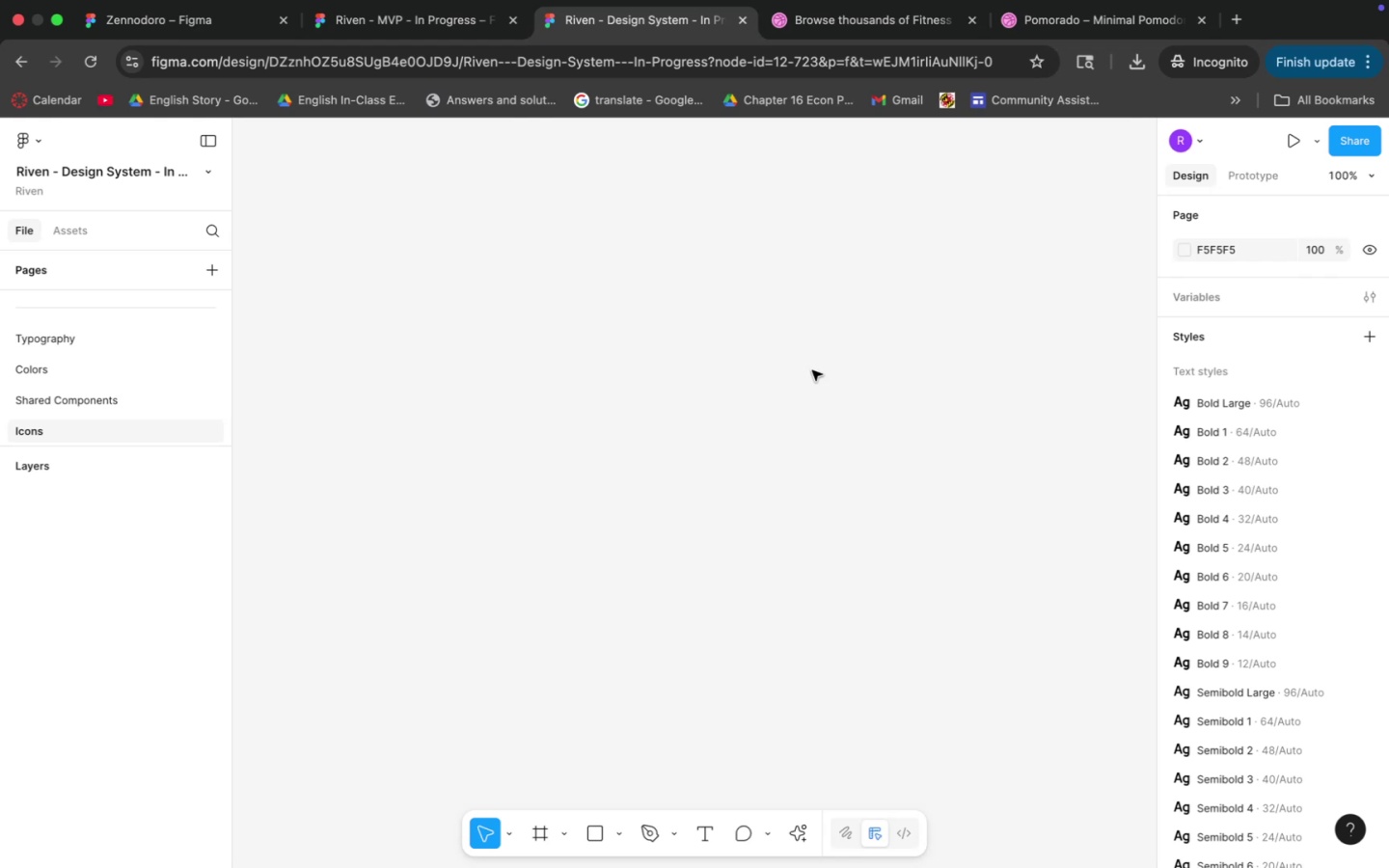 
wait(19.42)
 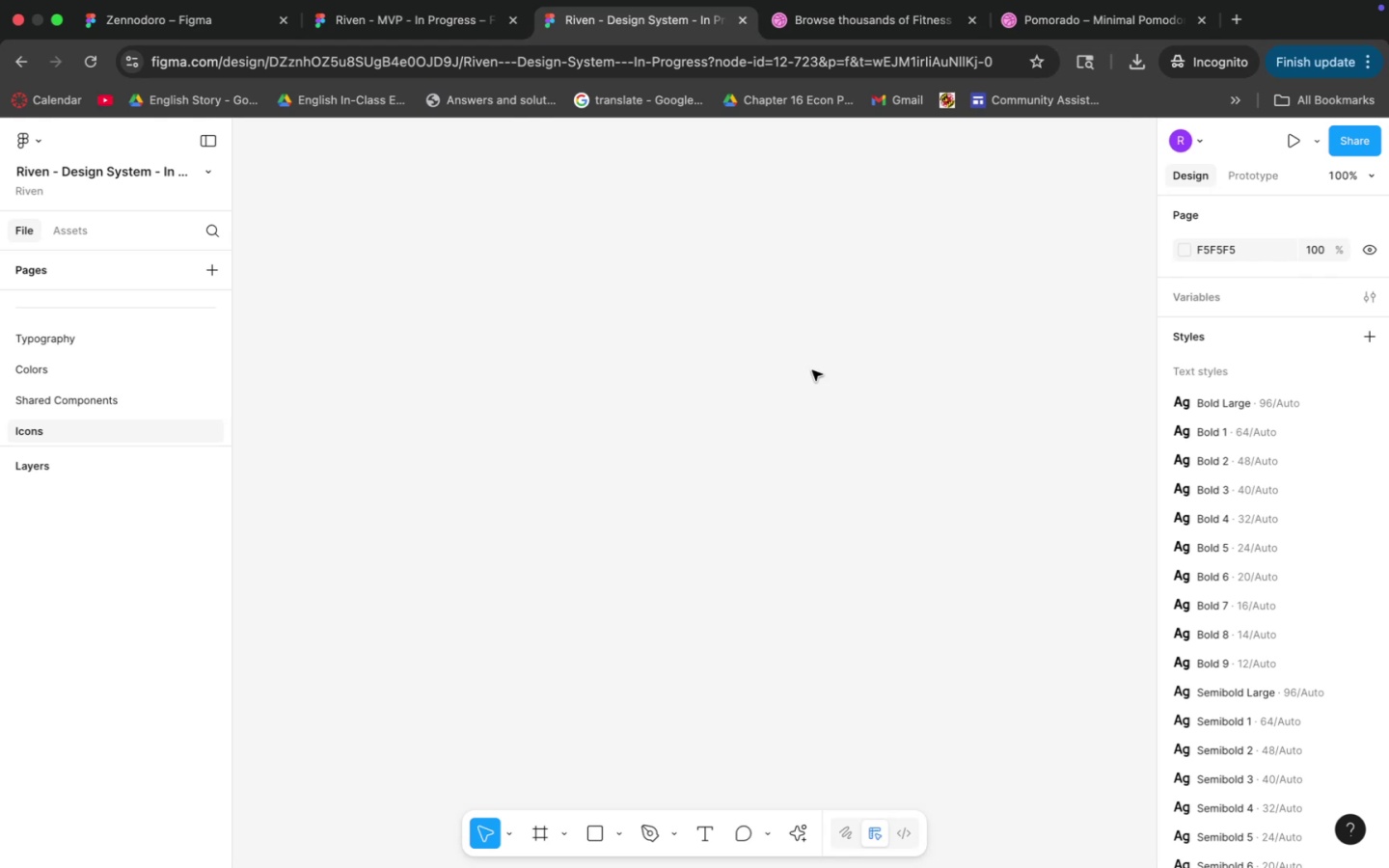 
double_click([92, 337])
 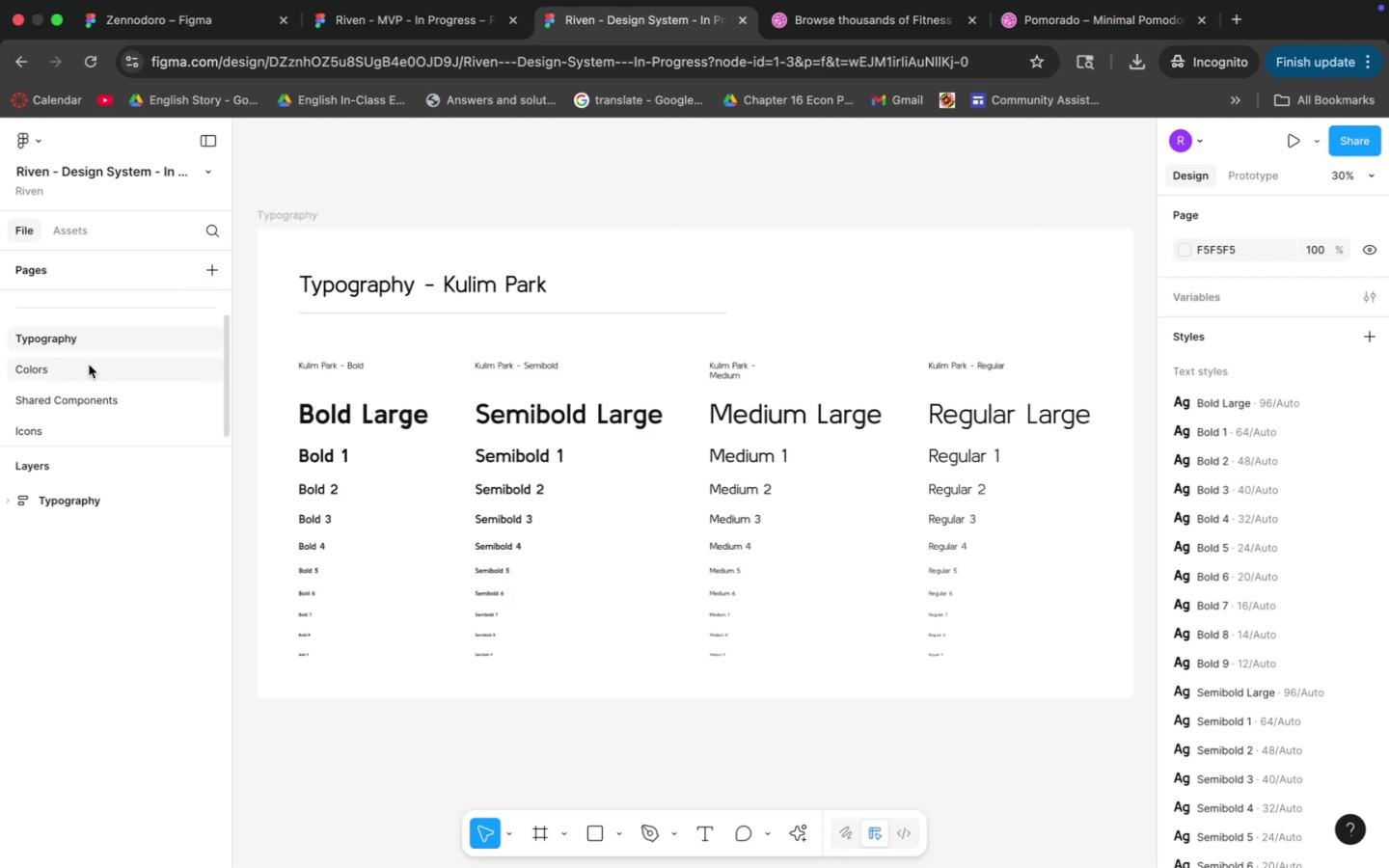 
left_click([89, 365])
 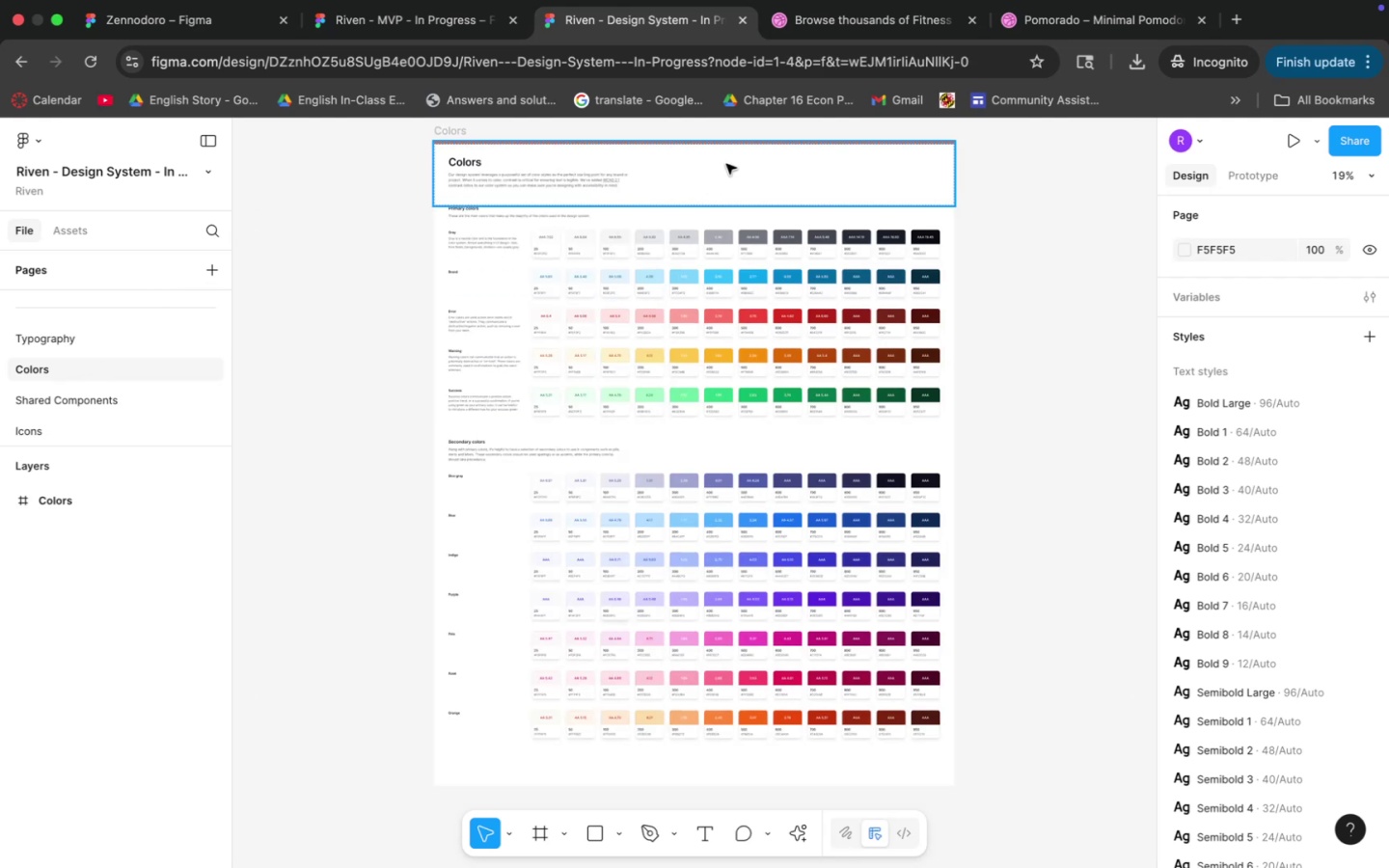 
left_click([716, 146])
 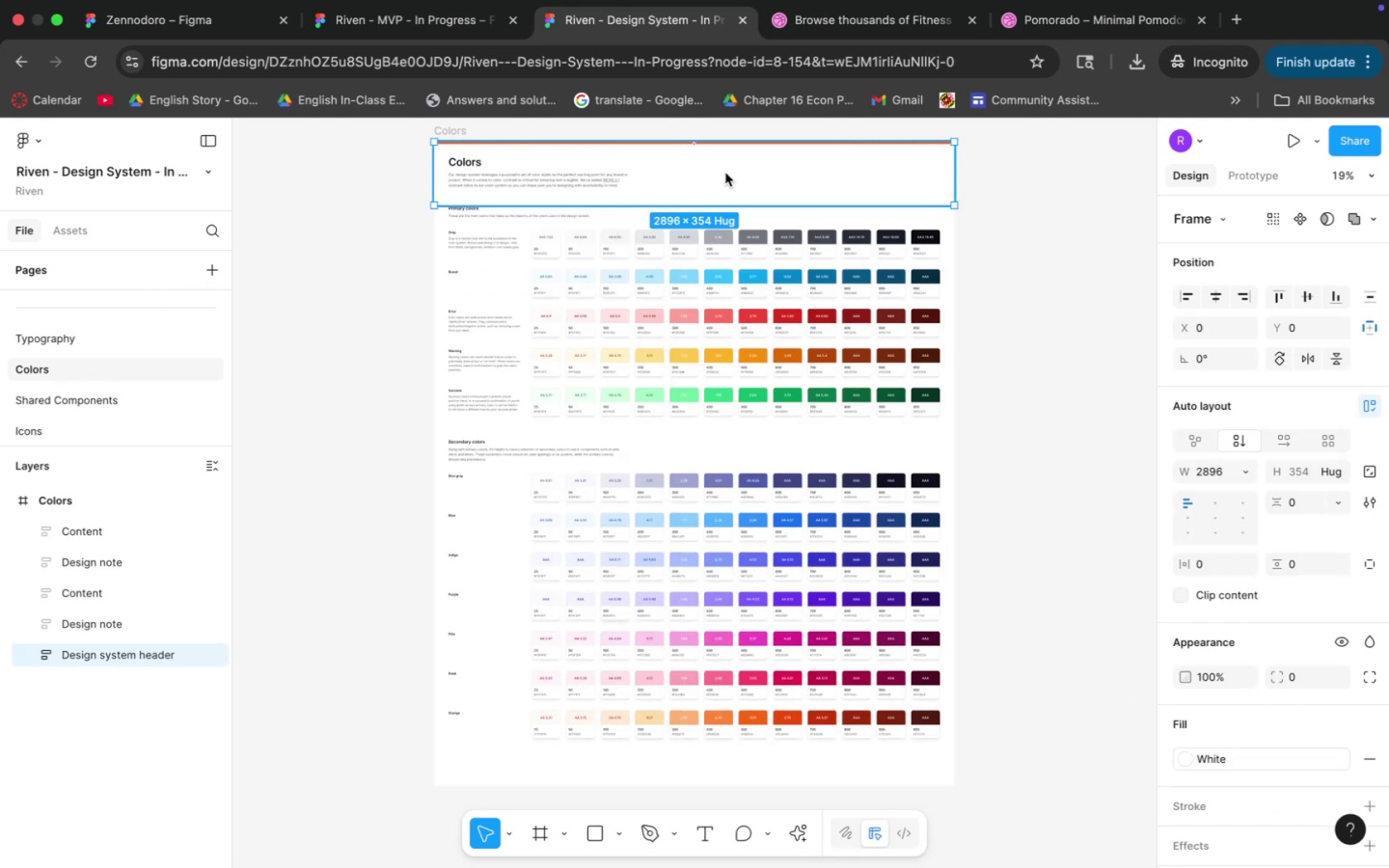 
hold_key(key=CommandLeft, duration=0.74)
scroll: coordinate [721, 186], scroll_direction: up, amount: 21.0
 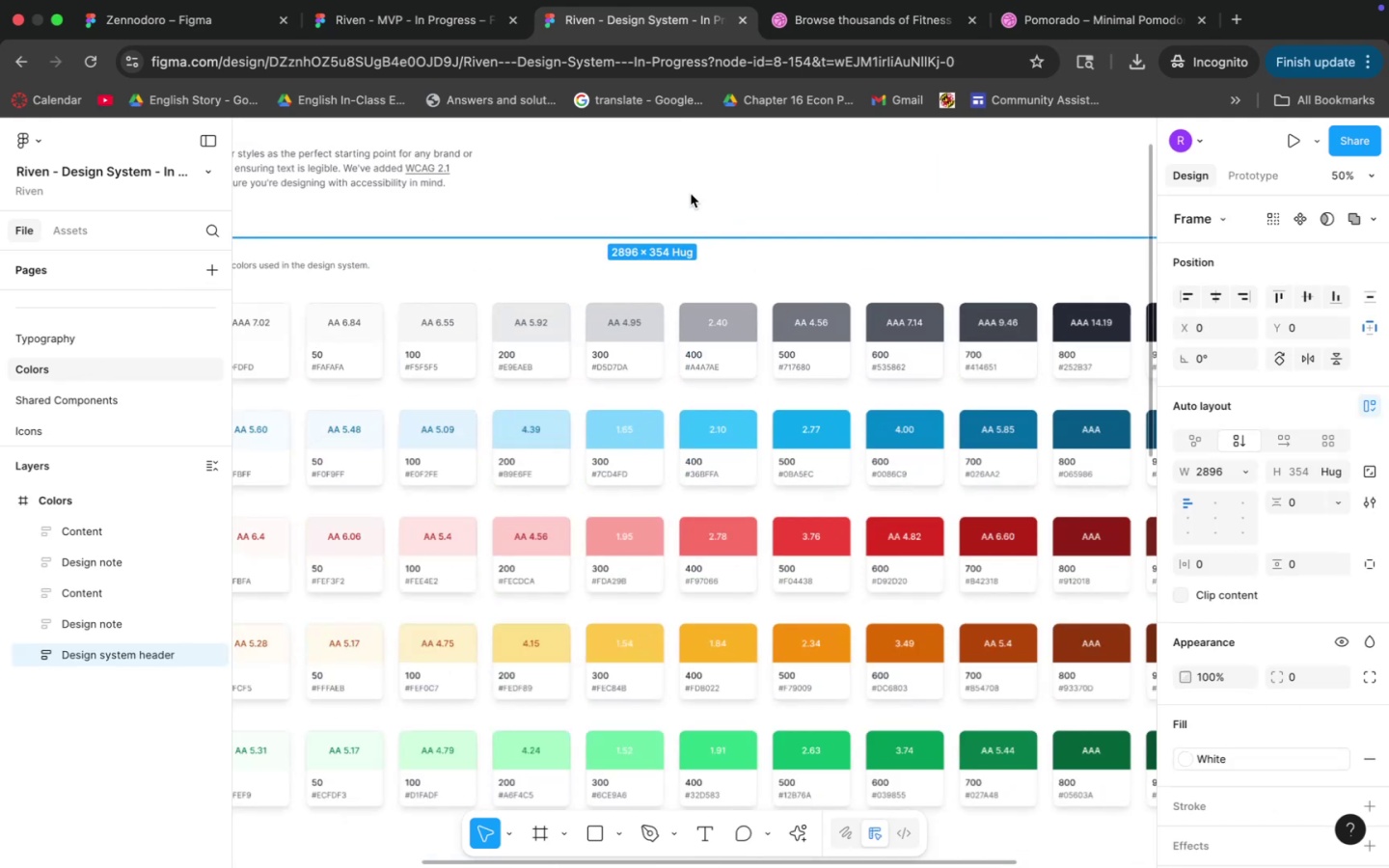 
hold_key(key=Space, duration=0.69)
 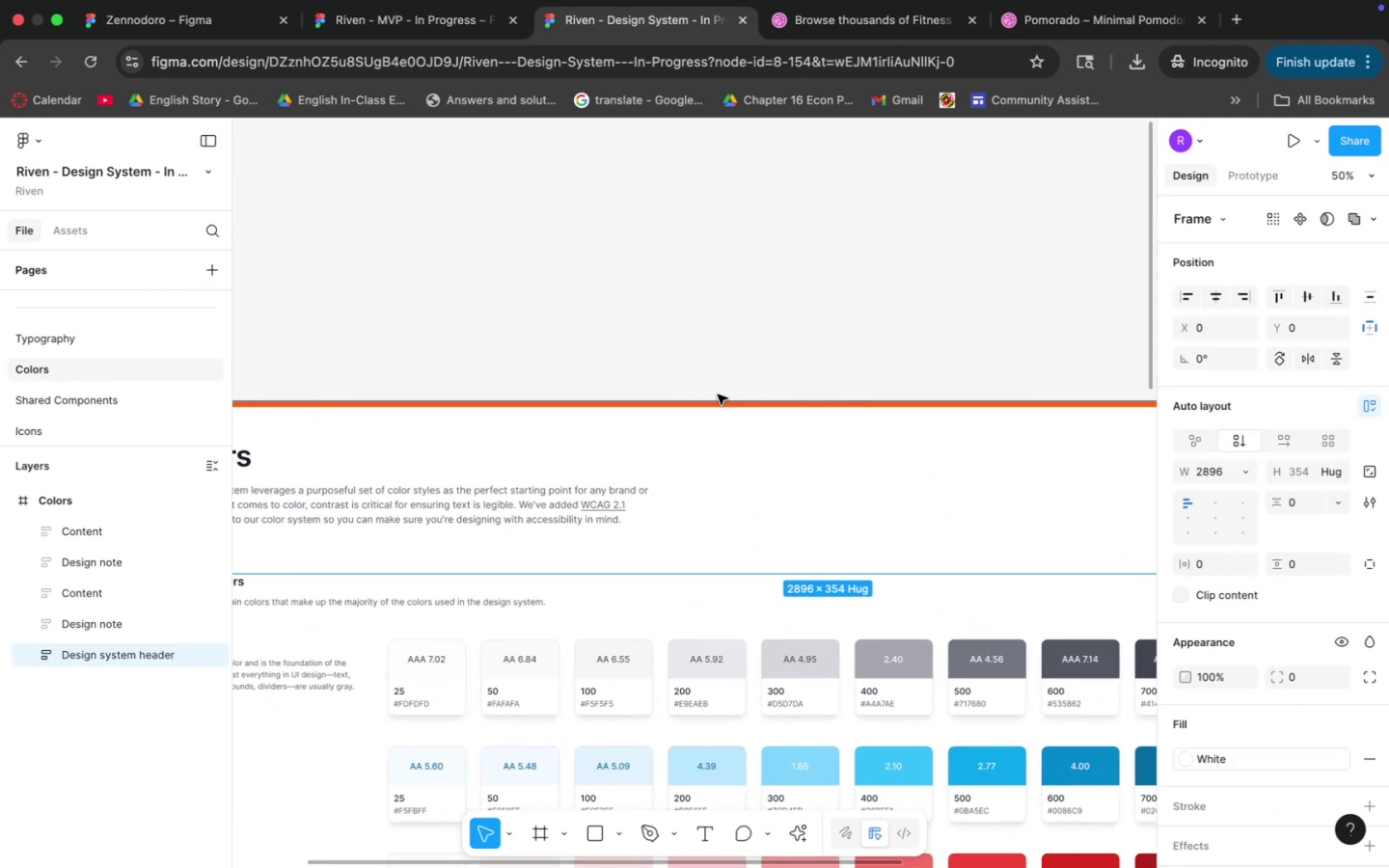 
left_click_drag(start_coordinate=[609, 183], to_coordinate=[784, 520])
 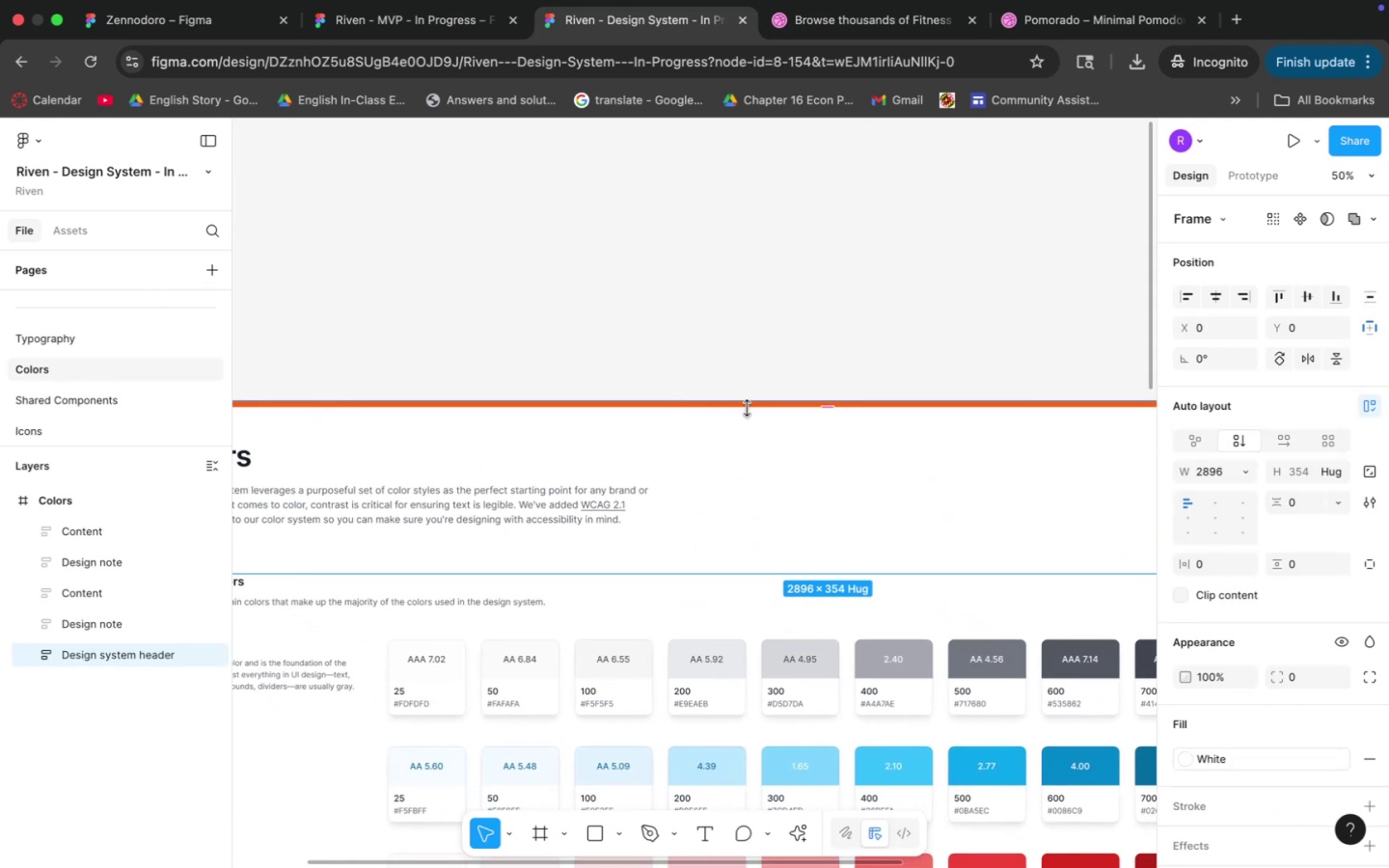 
left_click([745, 415])
 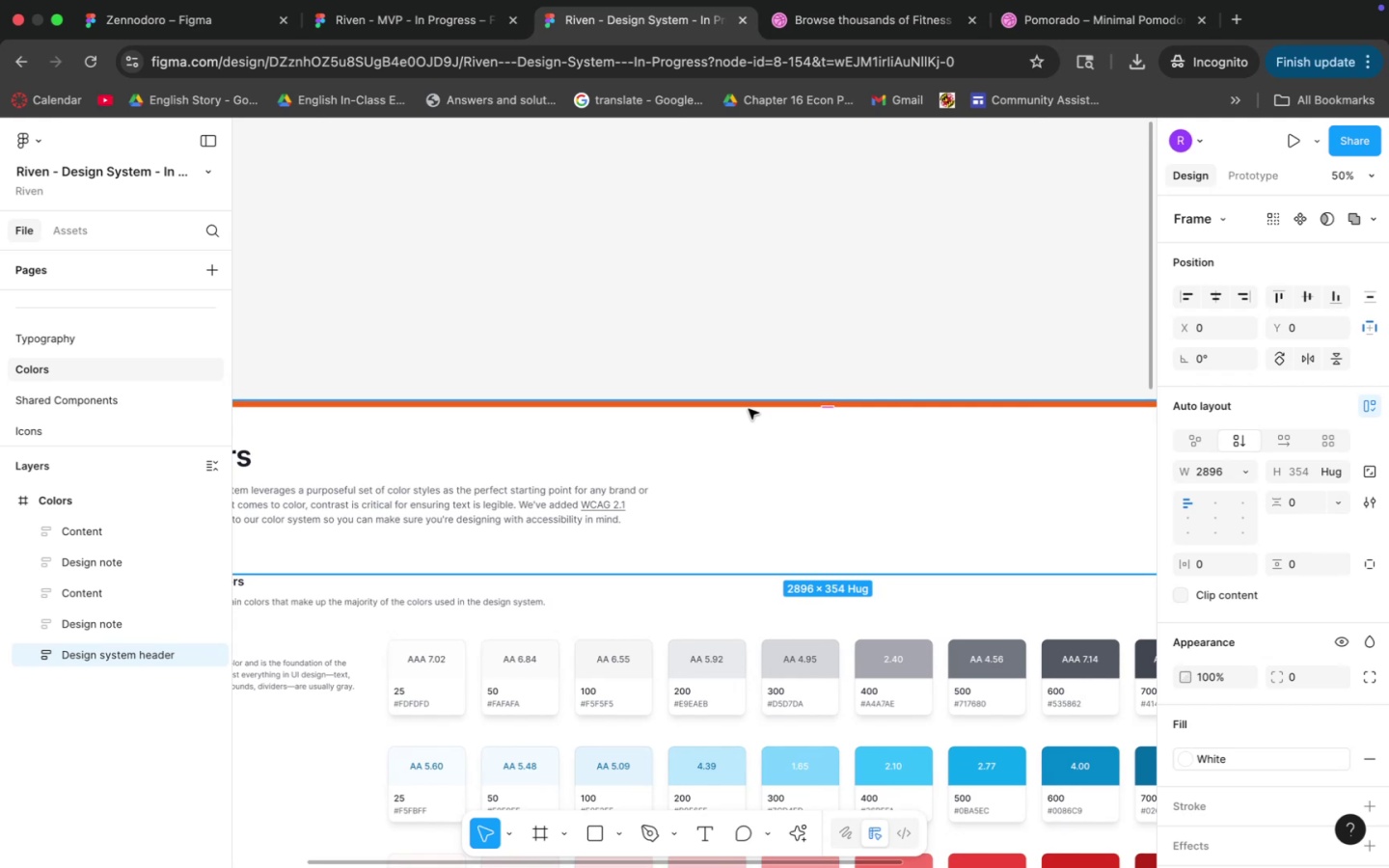 
double_click([749, 409])
 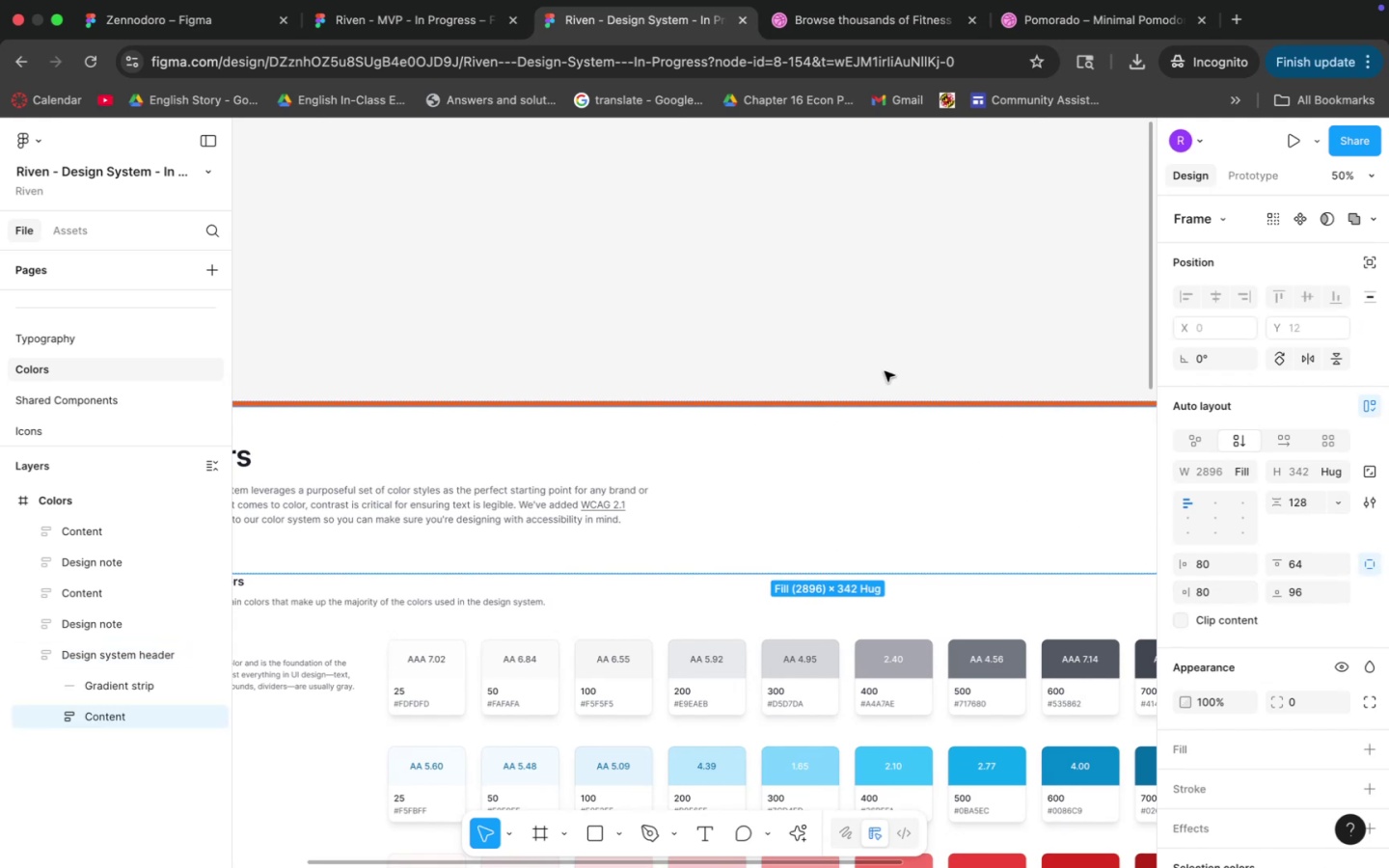 
hold_key(key=ShiftLeft, duration=0.57)
 